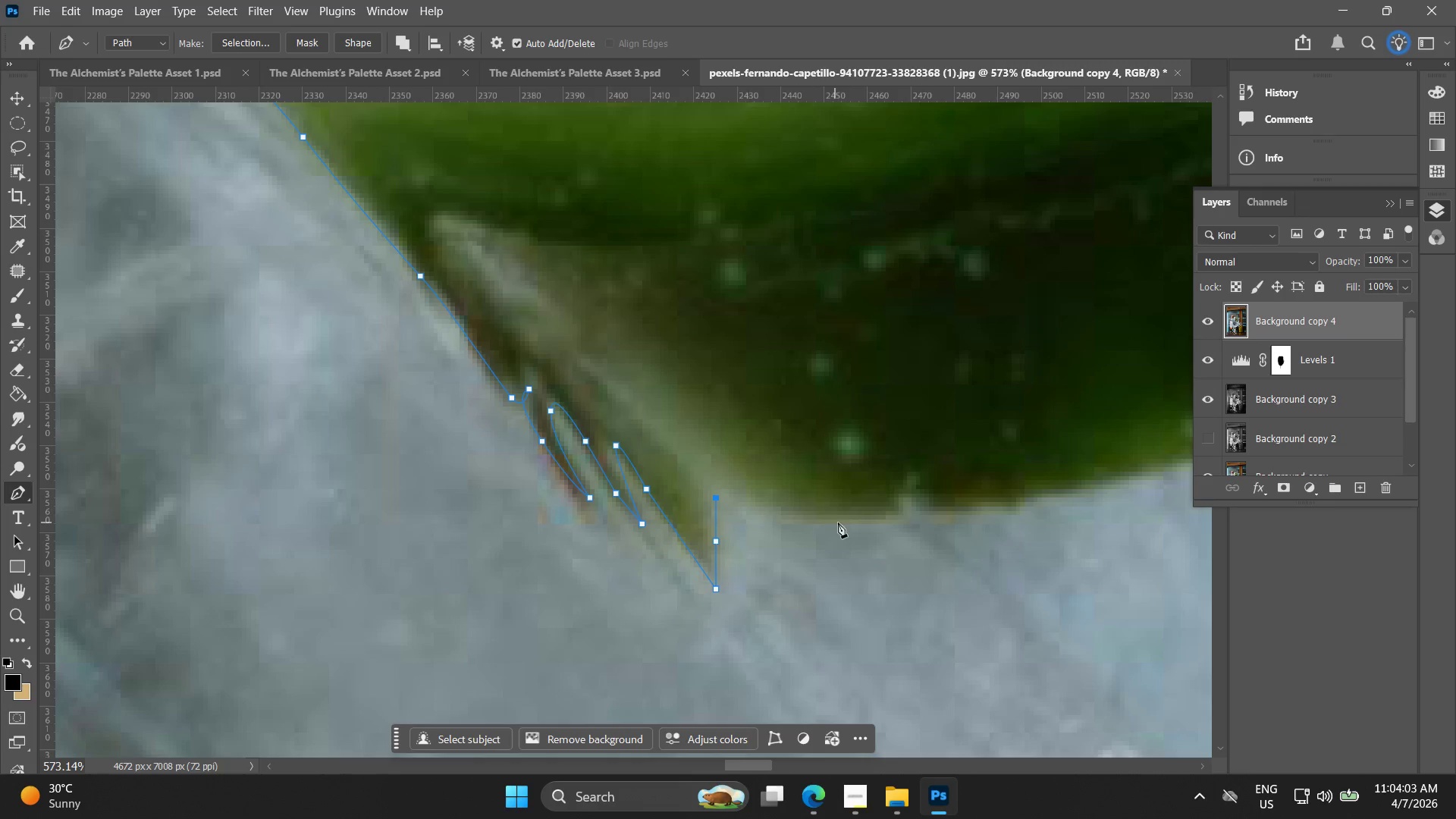 
key(Alt+AltLeft)
 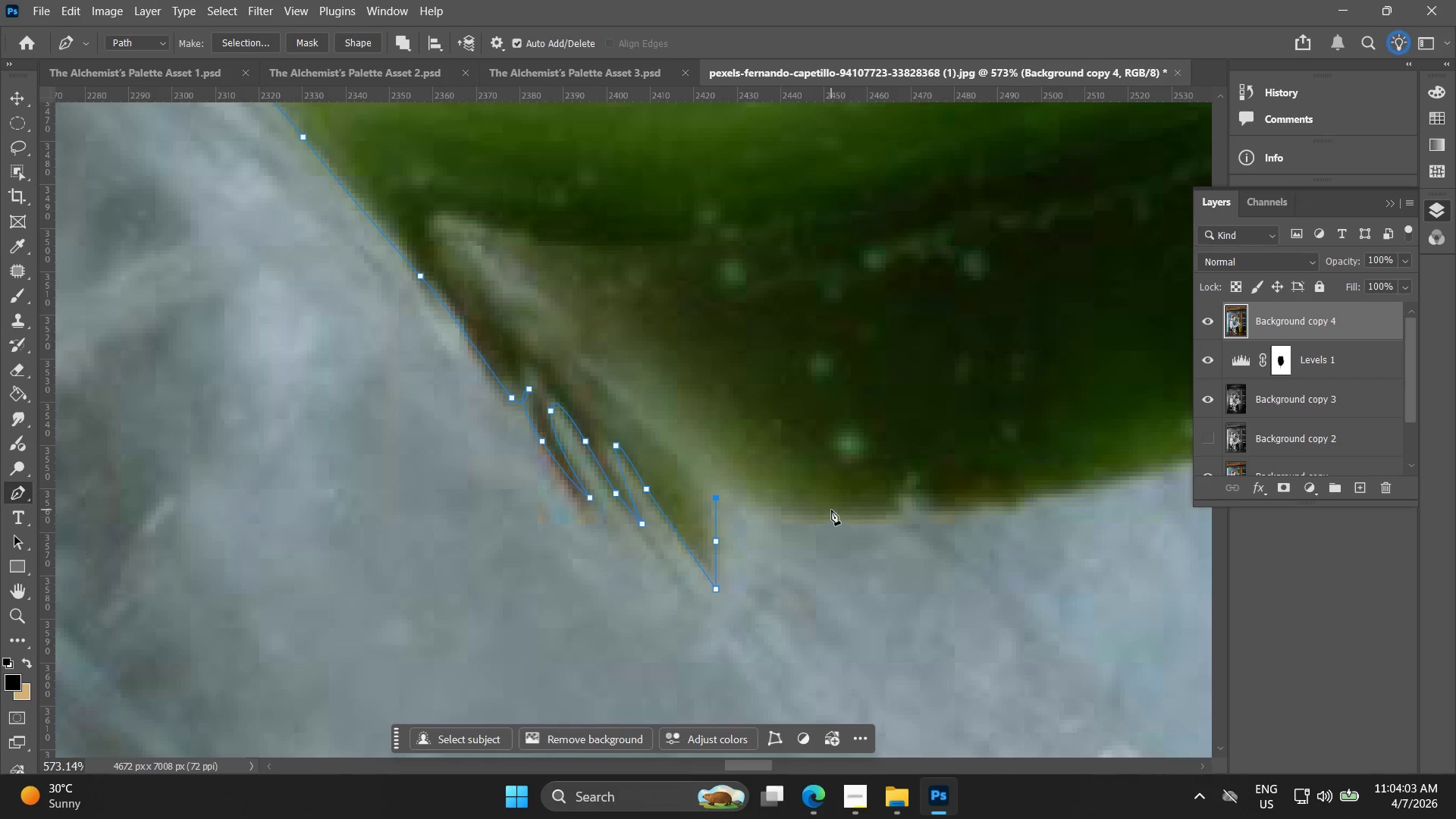 
left_click_drag(start_coordinate=[846, 518], to_coordinate=[872, 517])
 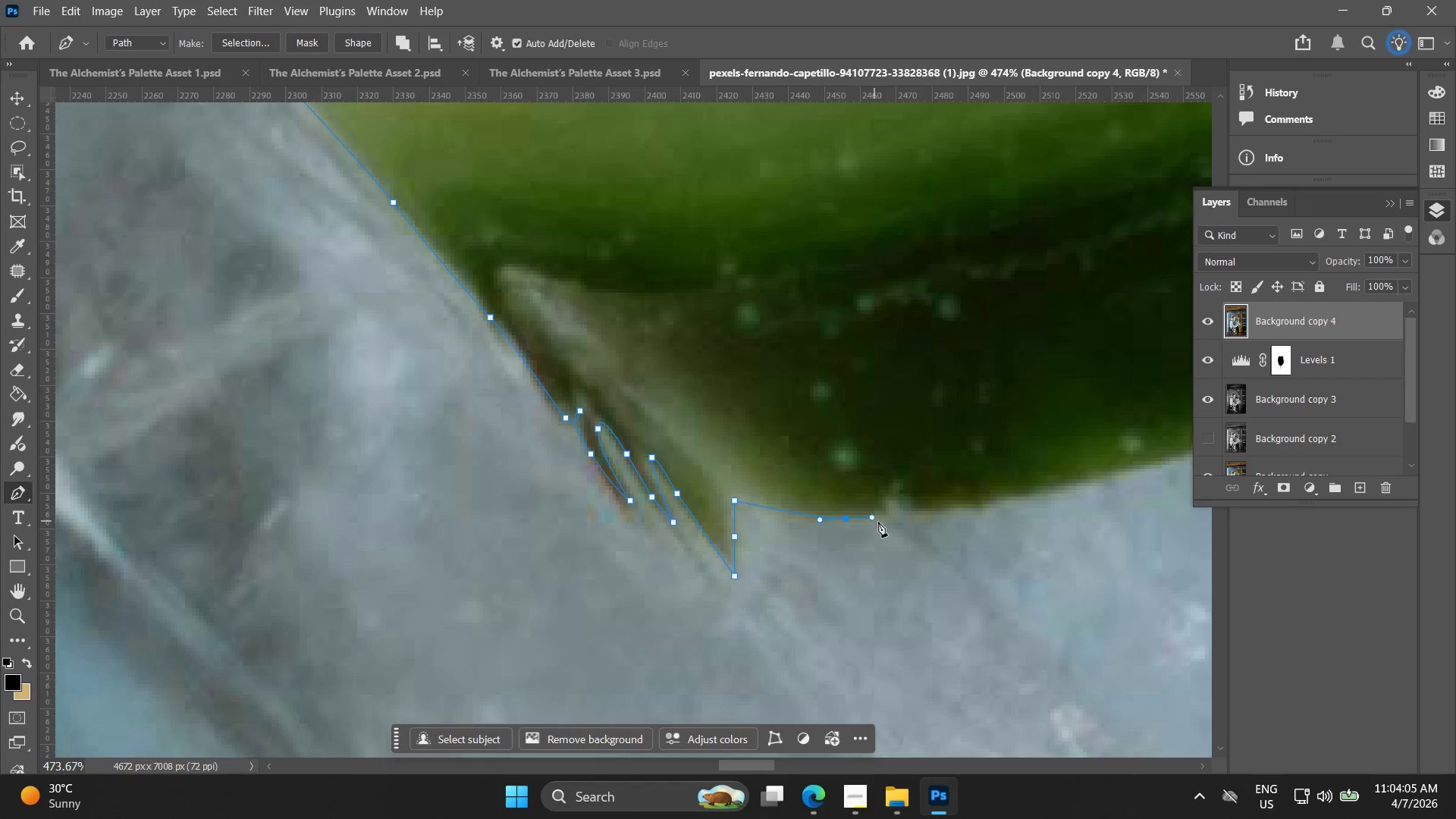 
scroll: coordinate [825, 512], scroll_direction: down, amount: 2.0
 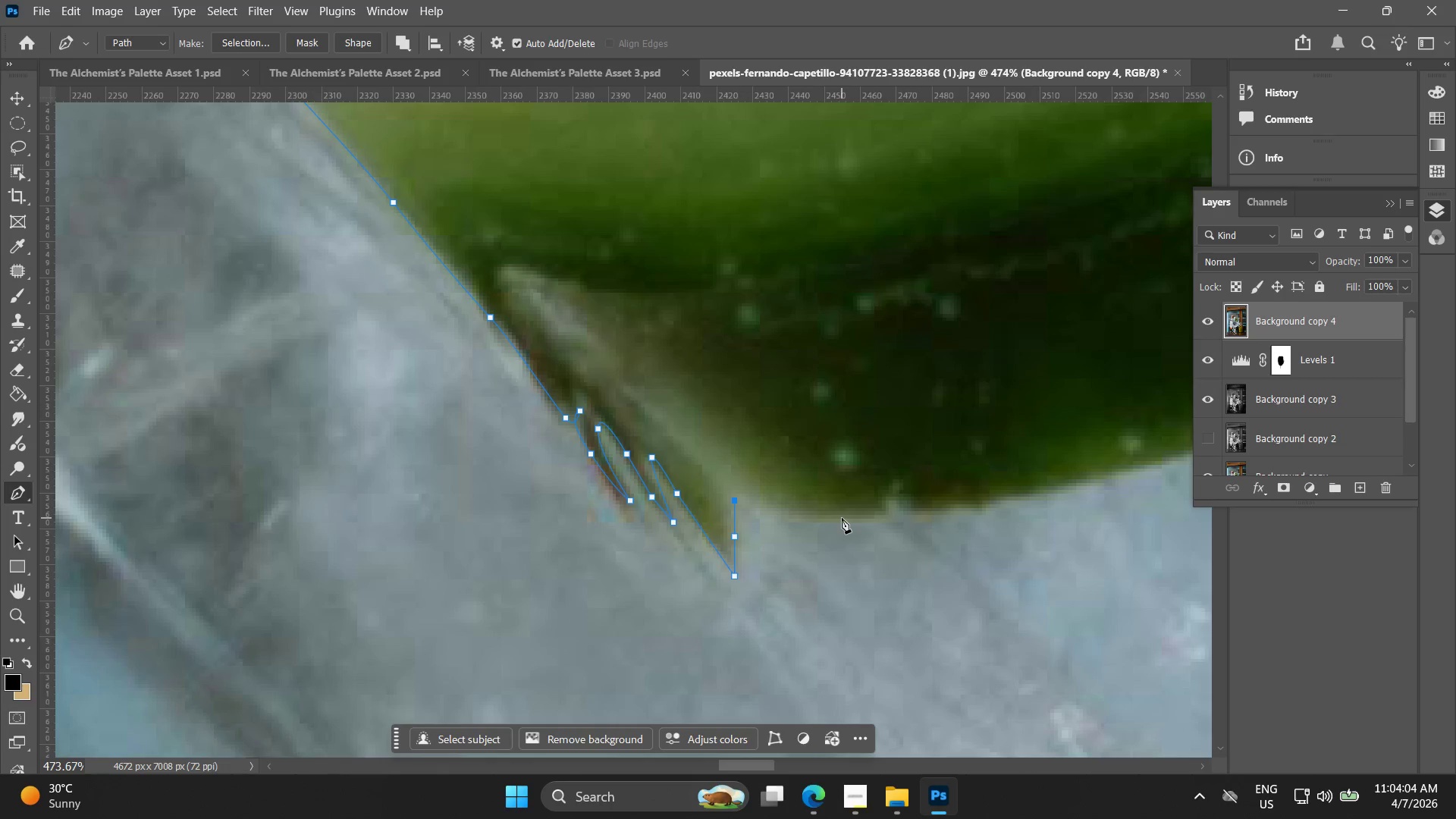 
hold_key(key=Space, duration=0.47)
 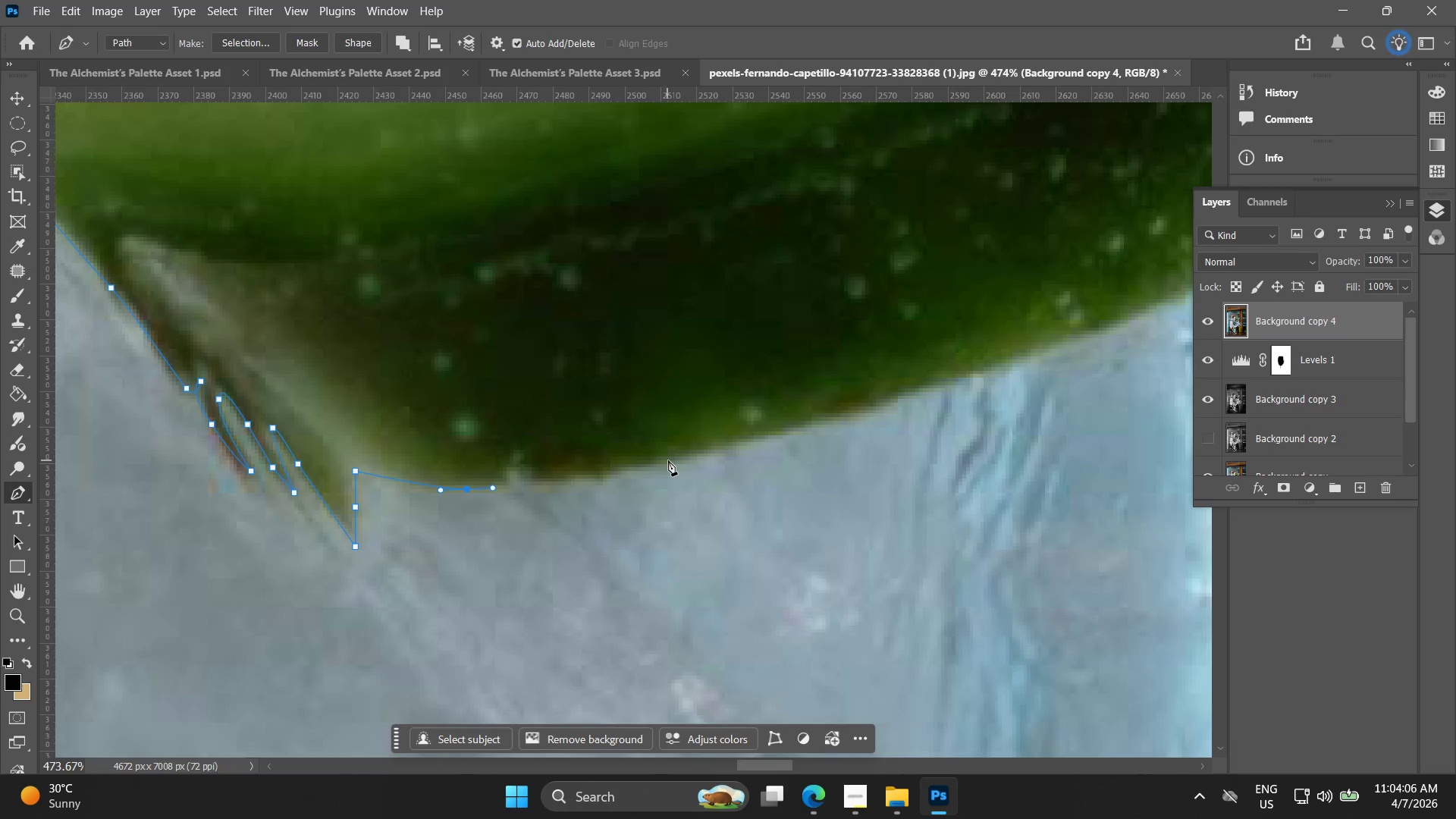 
left_click_drag(start_coordinate=[908, 522], to_coordinate=[529, 493])
 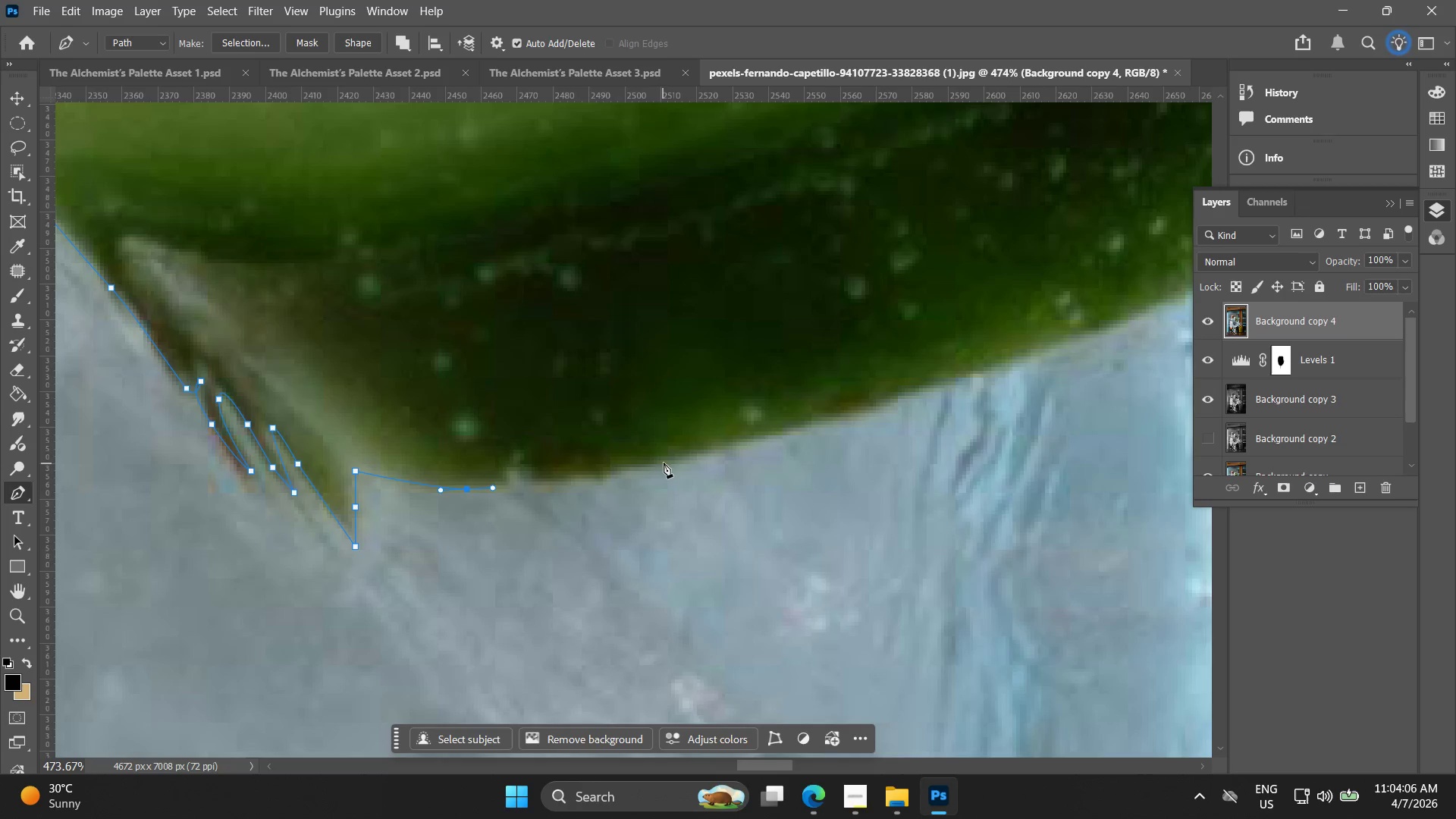 
left_click_drag(start_coordinate=[673, 461], to_coordinate=[777, 438])
 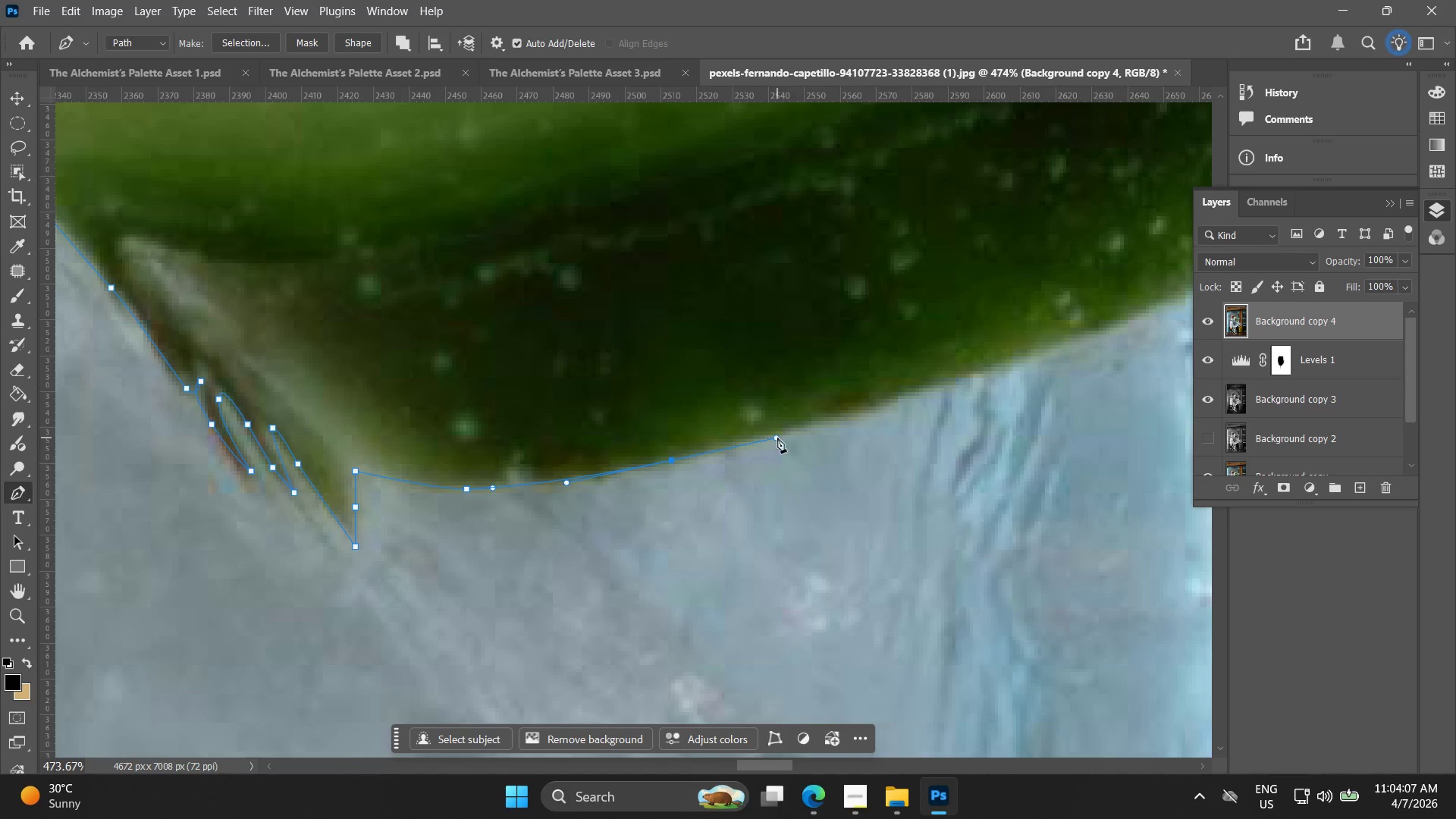 
hold_key(key=Space, duration=0.53)
 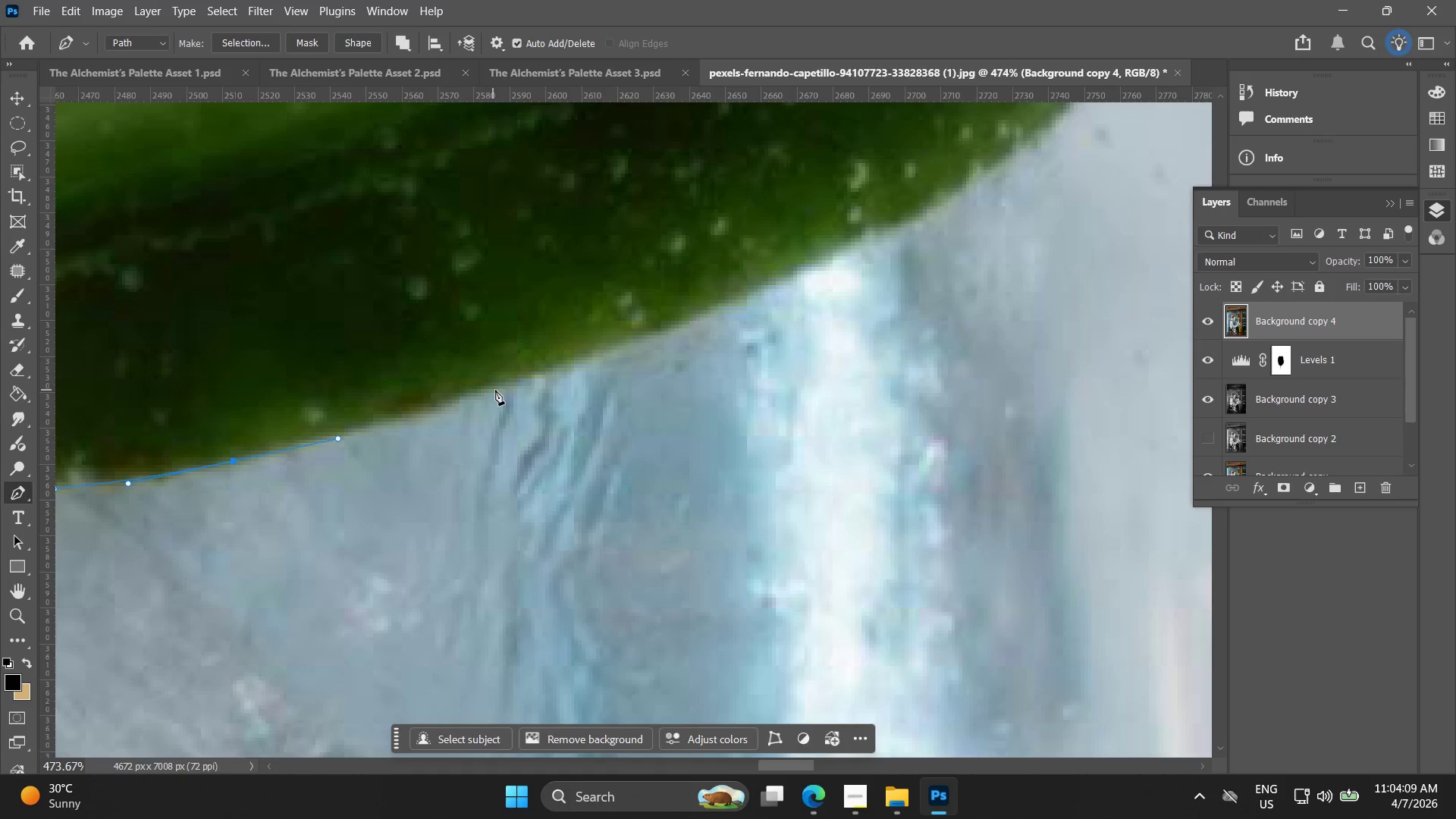 
left_click_drag(start_coordinate=[848, 443], to_coordinate=[410, 444])
 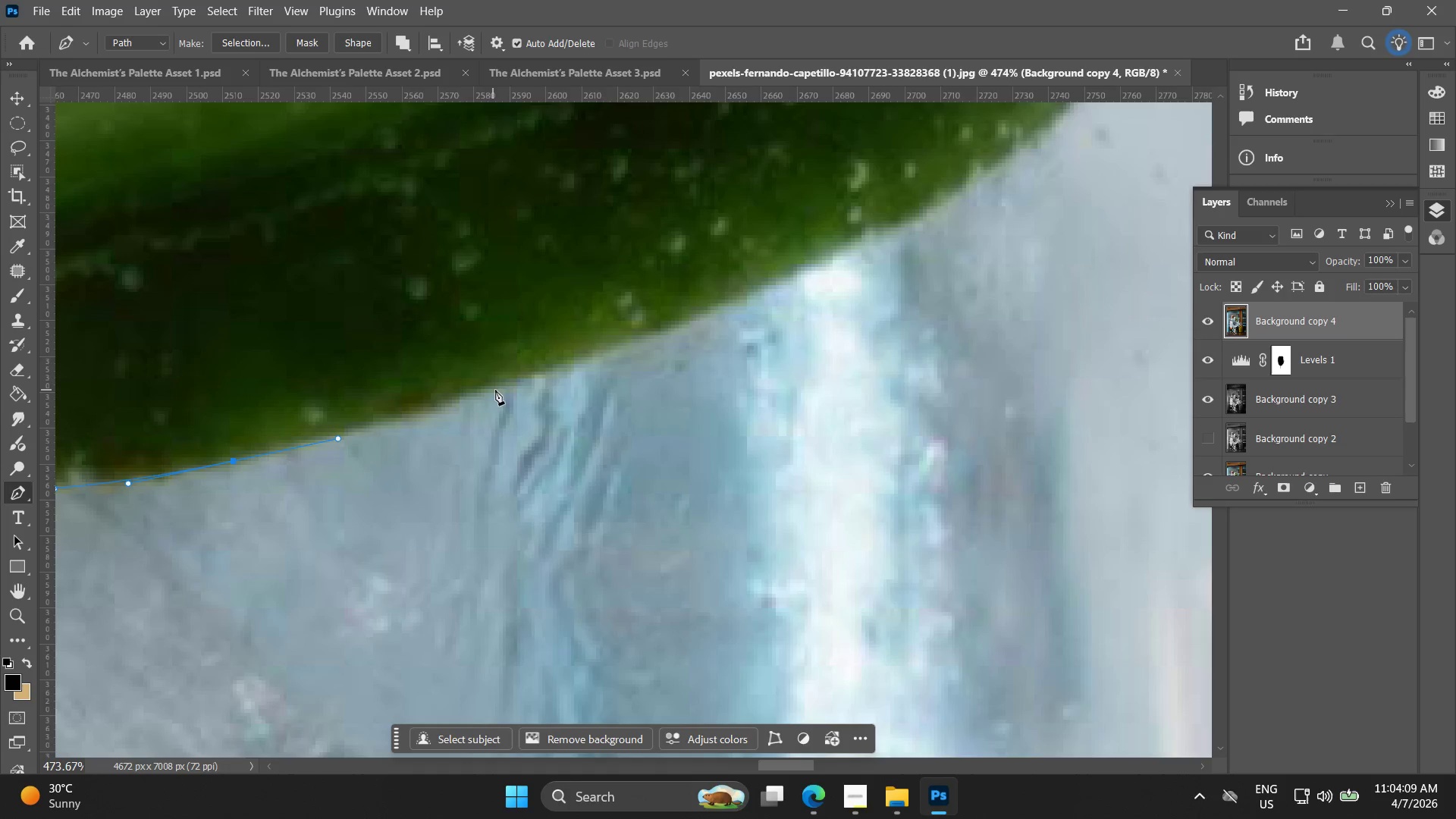 
left_click_drag(start_coordinate=[503, 384], to_coordinate=[620, 348])
 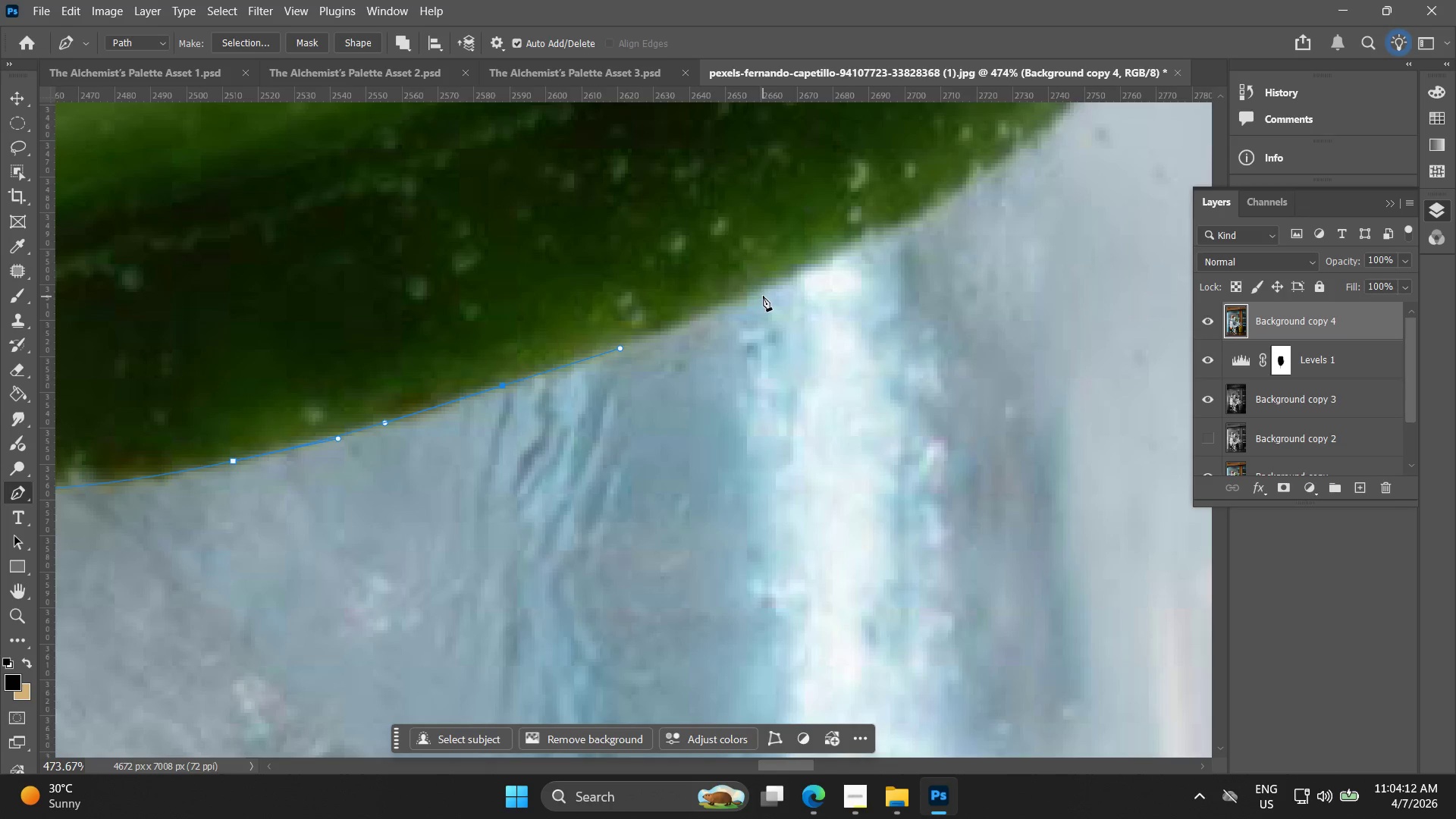 
left_click_drag(start_coordinate=[770, 286], to_coordinate=[818, 261])
 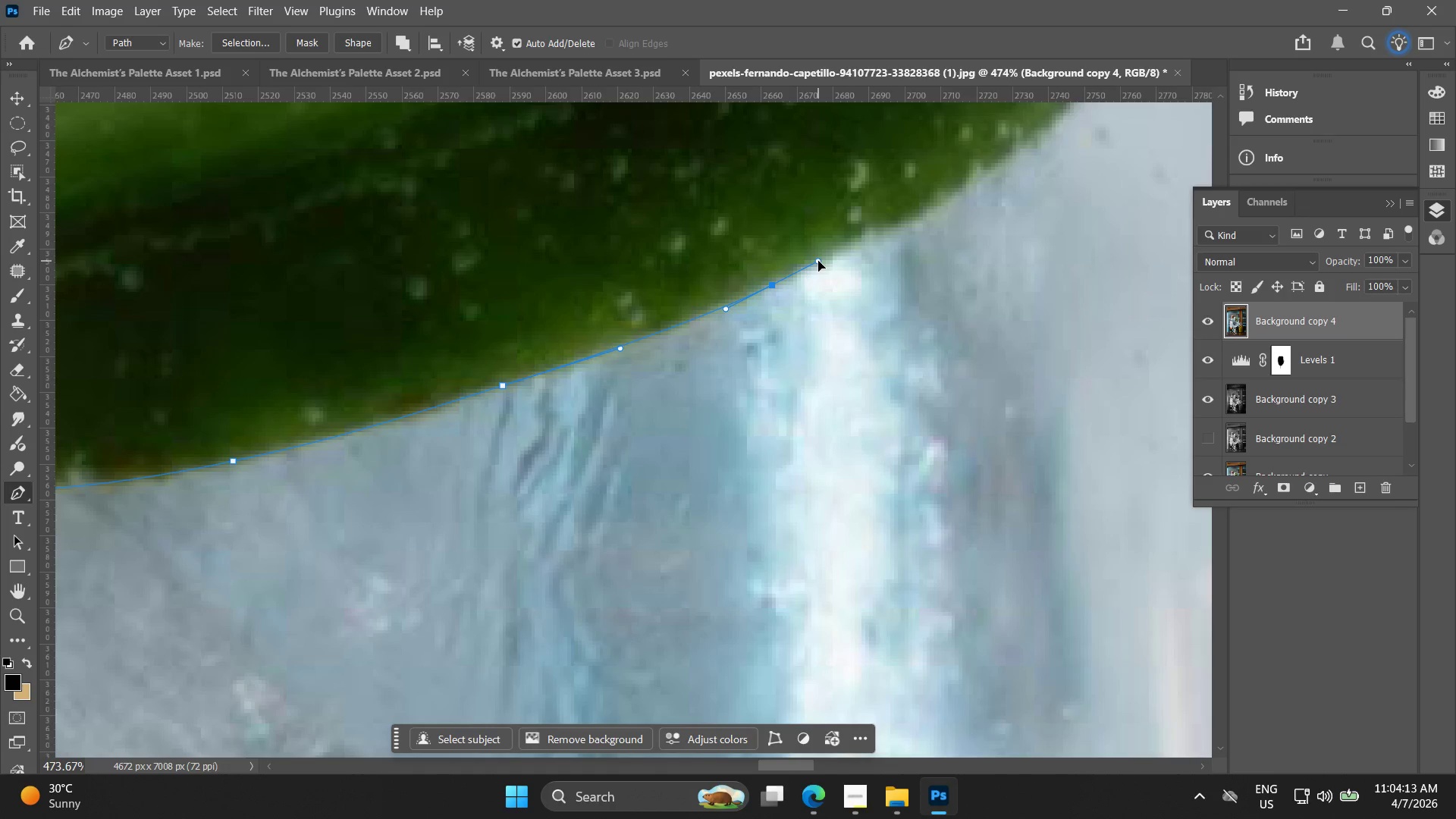 
hold_key(key=Space, duration=0.59)
 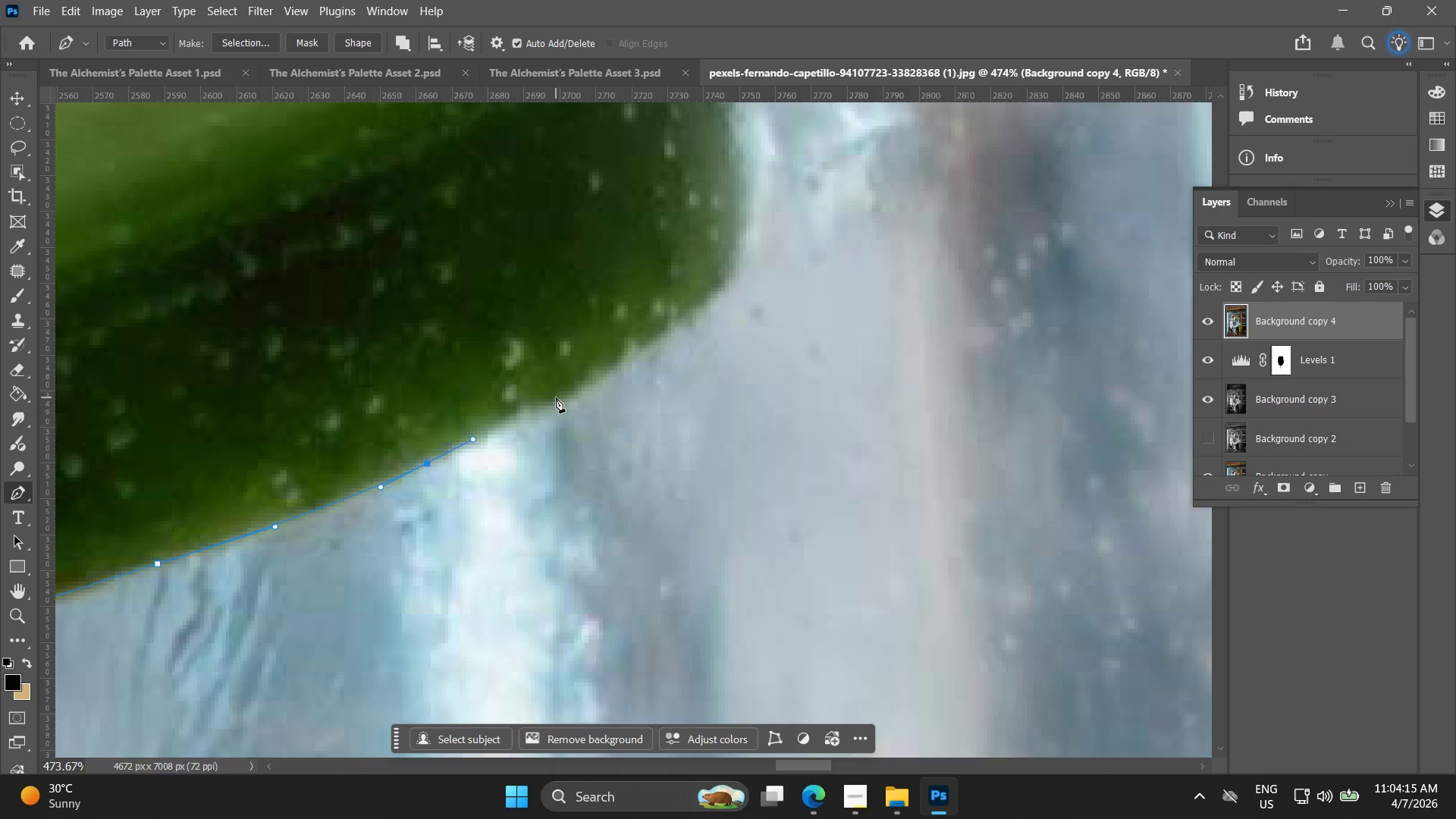 
left_click_drag(start_coordinate=[861, 264], to_coordinate=[516, 442])
 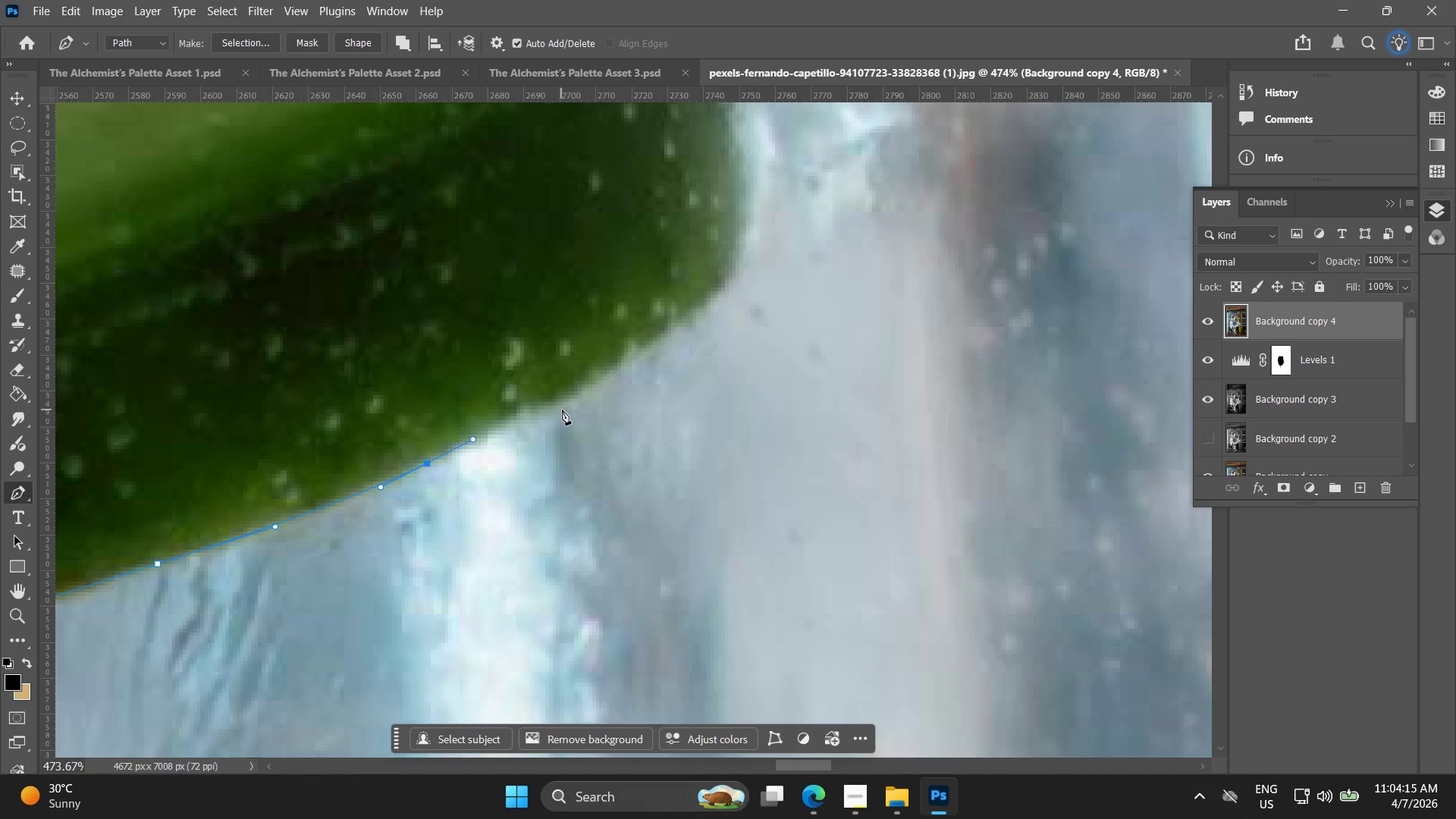 
left_click_drag(start_coordinate=[565, 402], to_coordinate=[628, 365])
 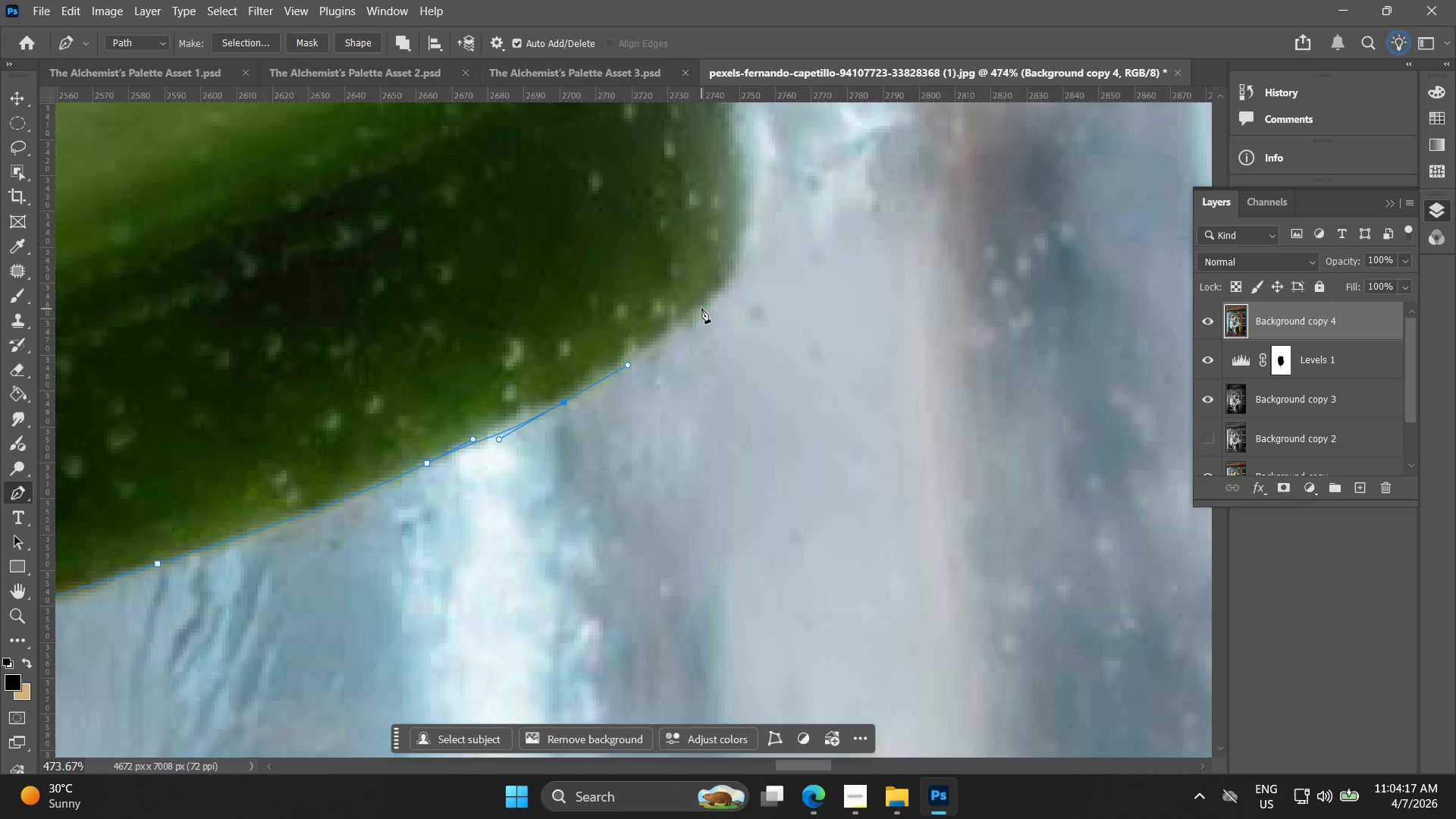 
left_click_drag(start_coordinate=[705, 305], to_coordinate=[736, 280])
 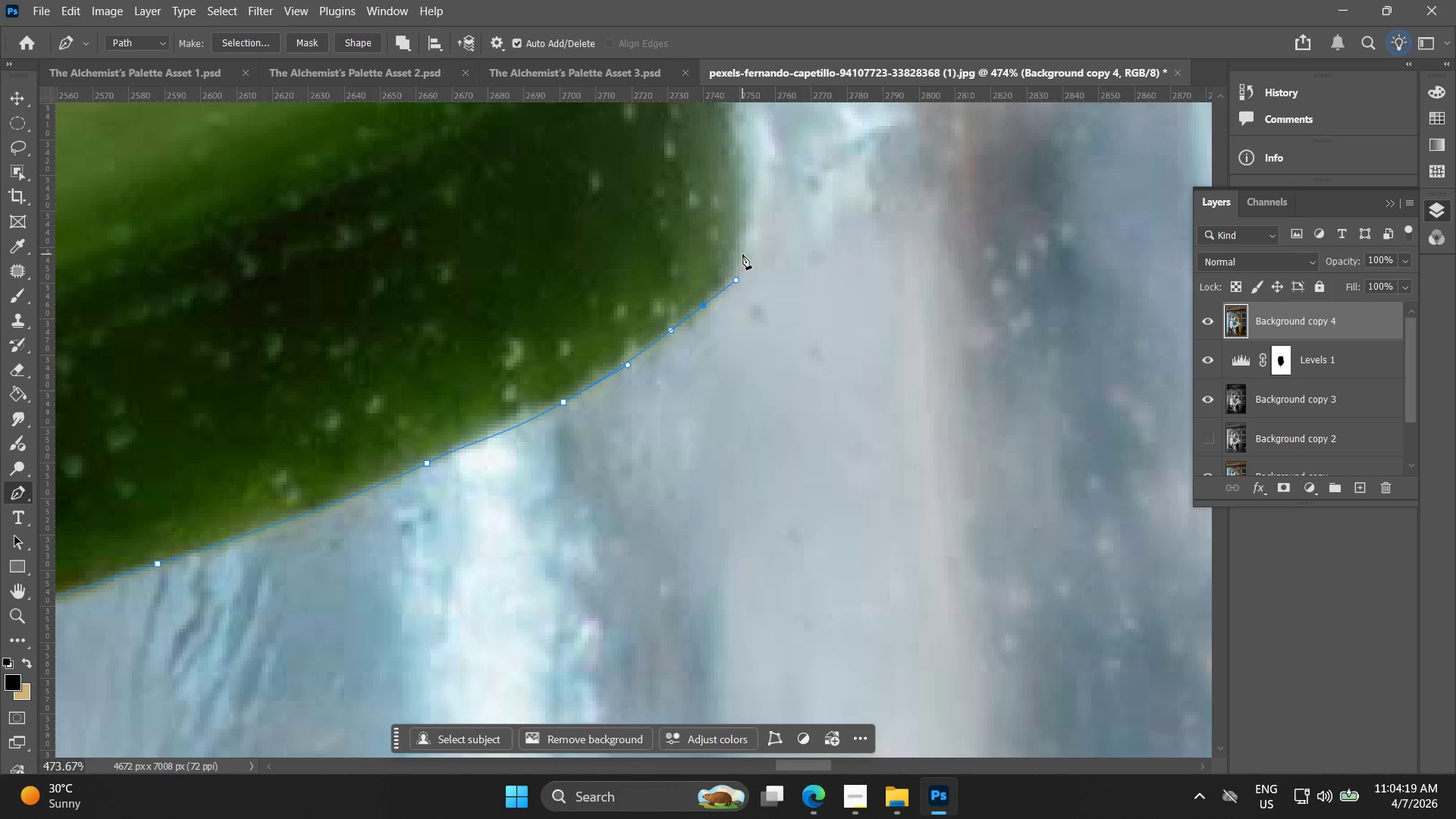 
left_click_drag(start_coordinate=[746, 250], to_coordinate=[753, 228])
 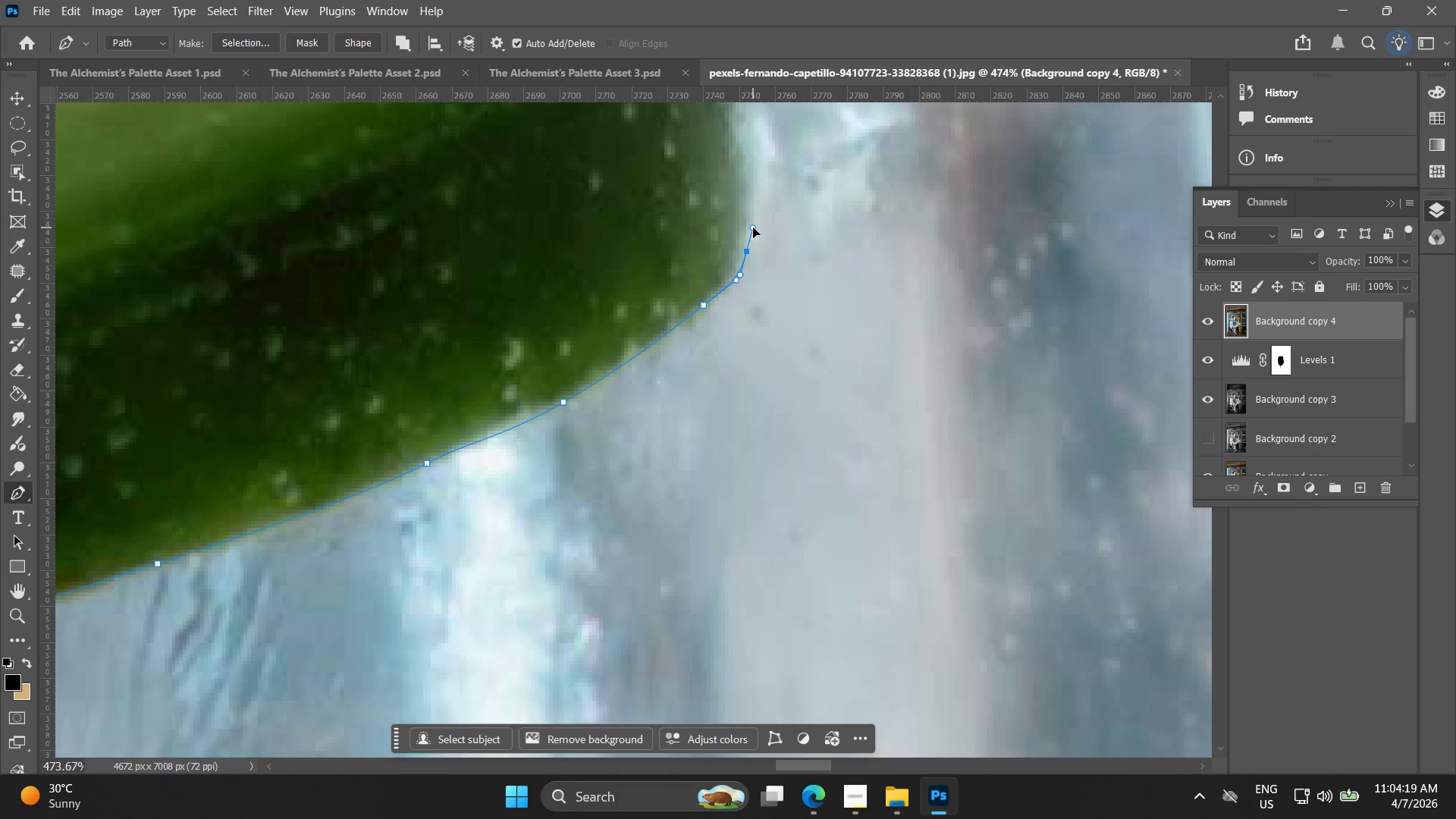 
hold_key(key=Space, duration=0.56)
 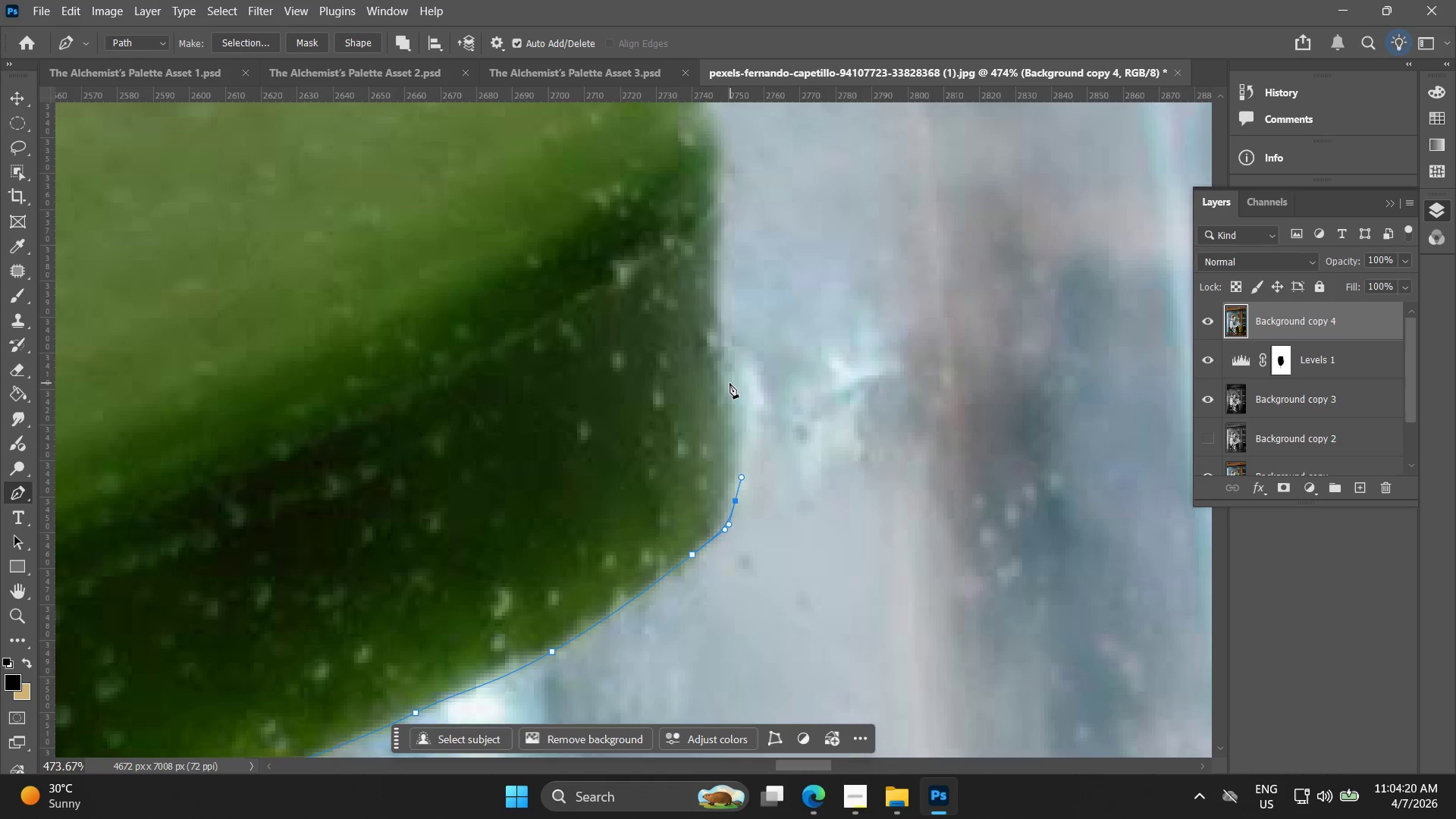 
left_click_drag(start_coordinate=[734, 222], to_coordinate=[723, 472])
 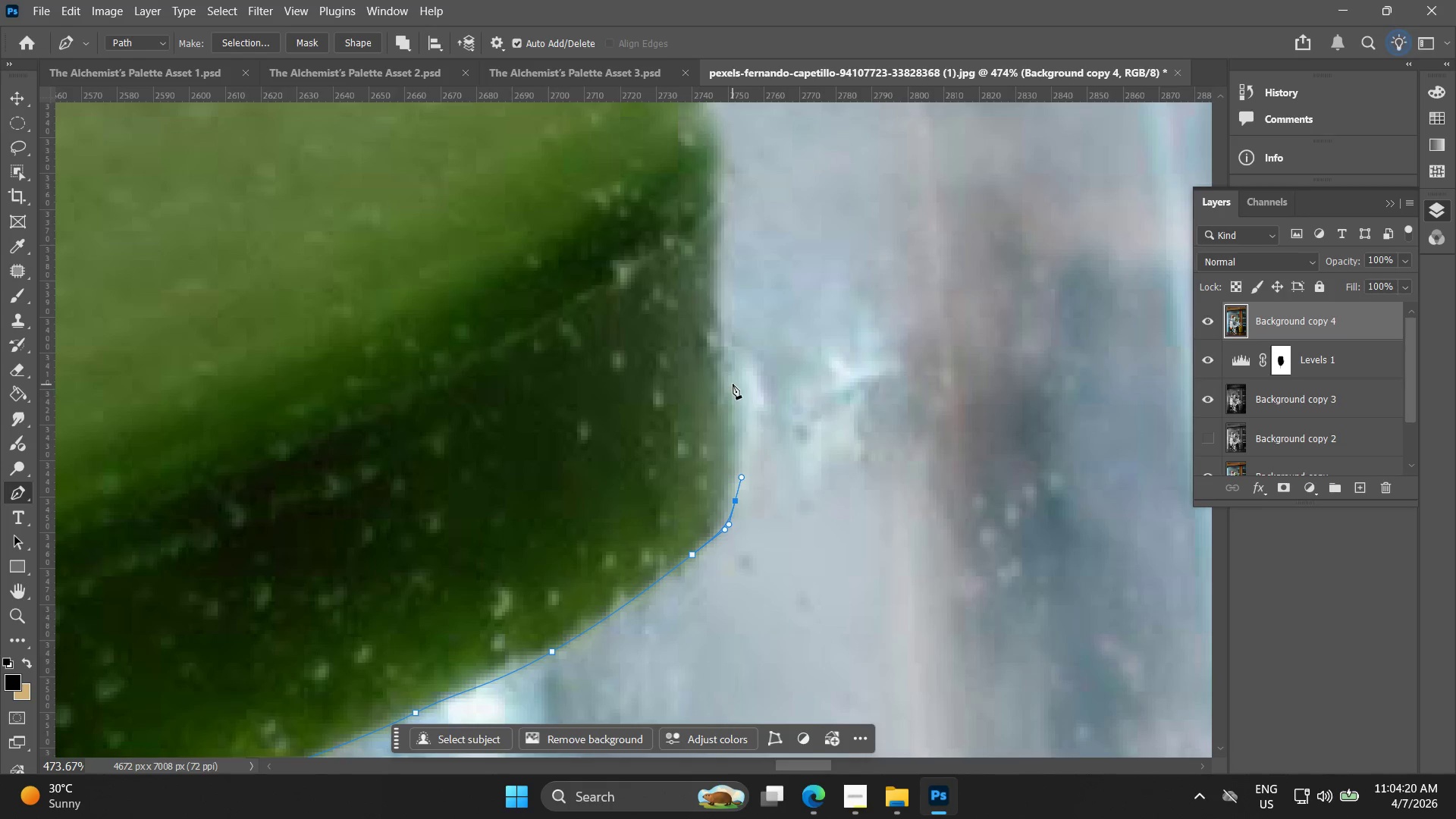 
left_click_drag(start_coordinate=[729, 383], to_coordinate=[723, 340])
 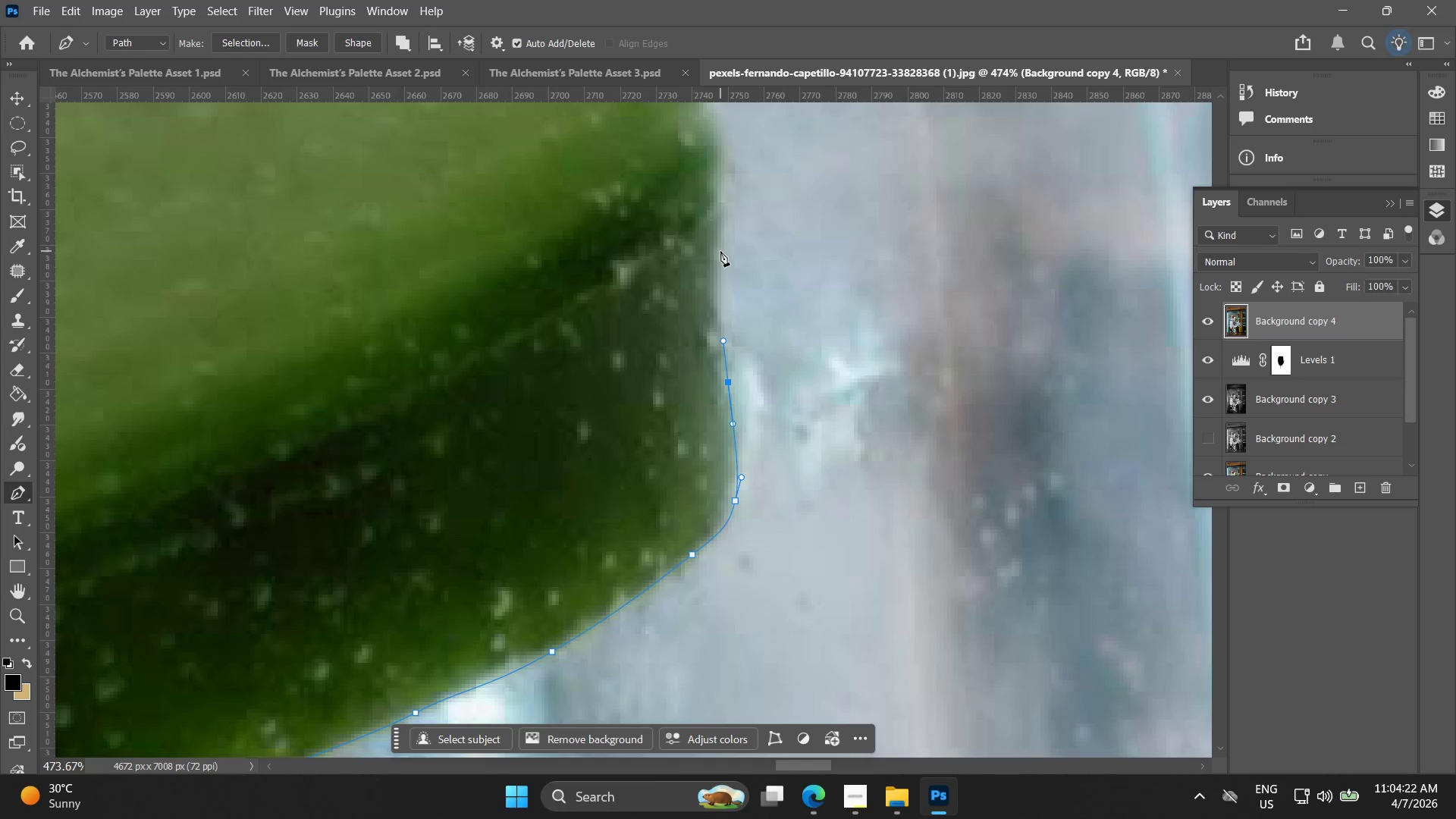 
left_click_drag(start_coordinate=[720, 246], to_coordinate=[727, 214])
 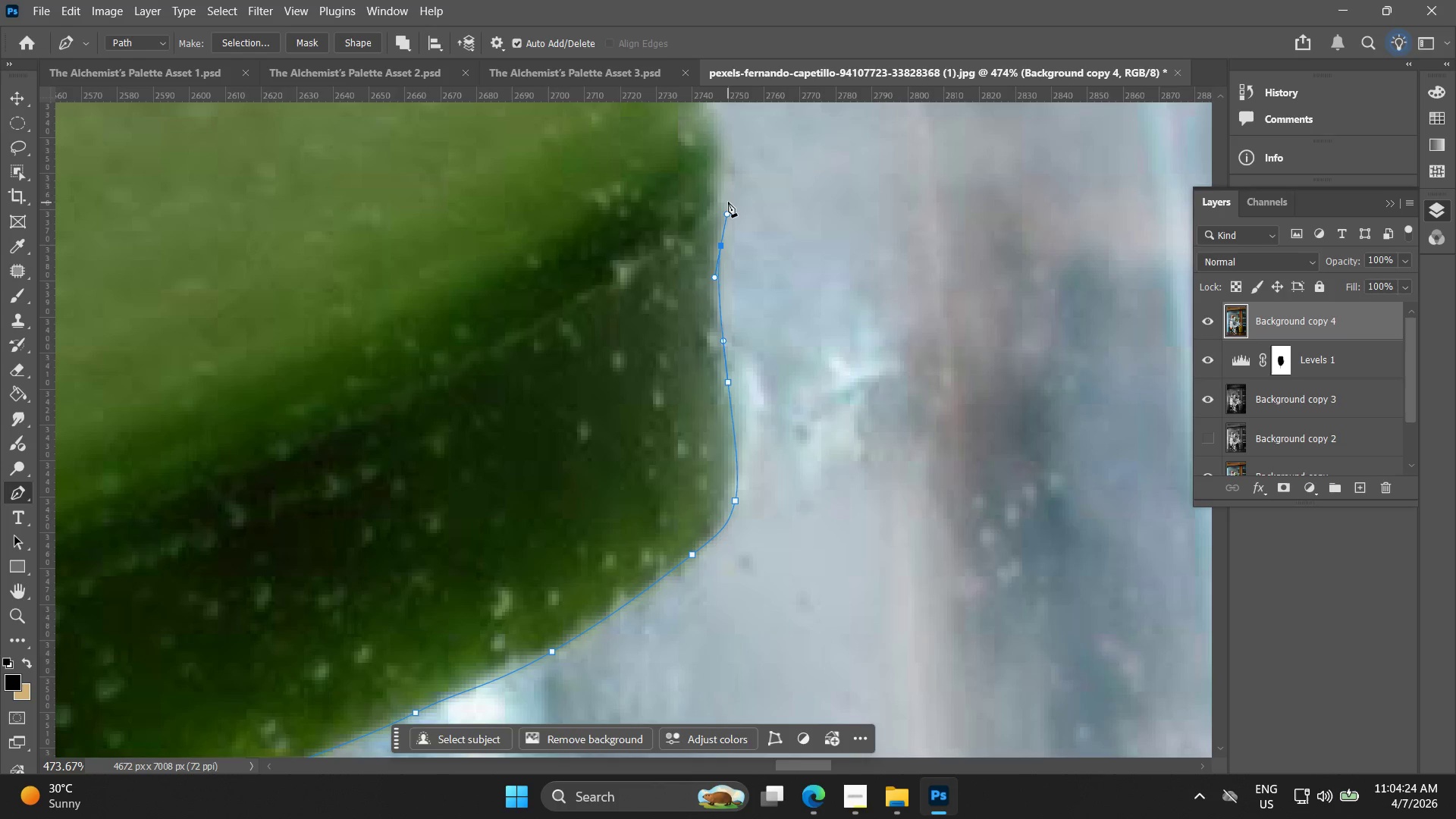 
left_click([728, 200])
 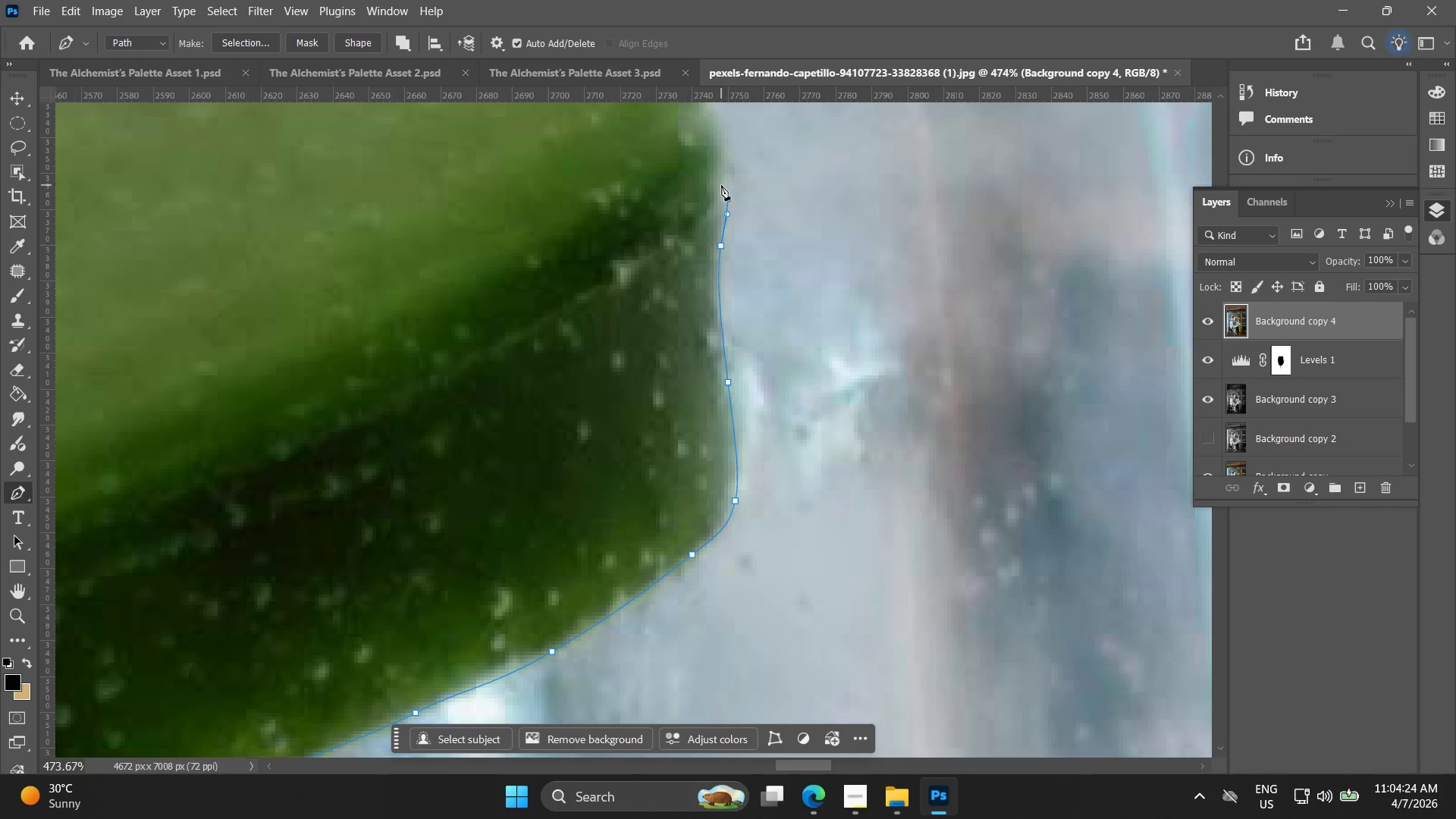 
key(Control+ControlLeft)
 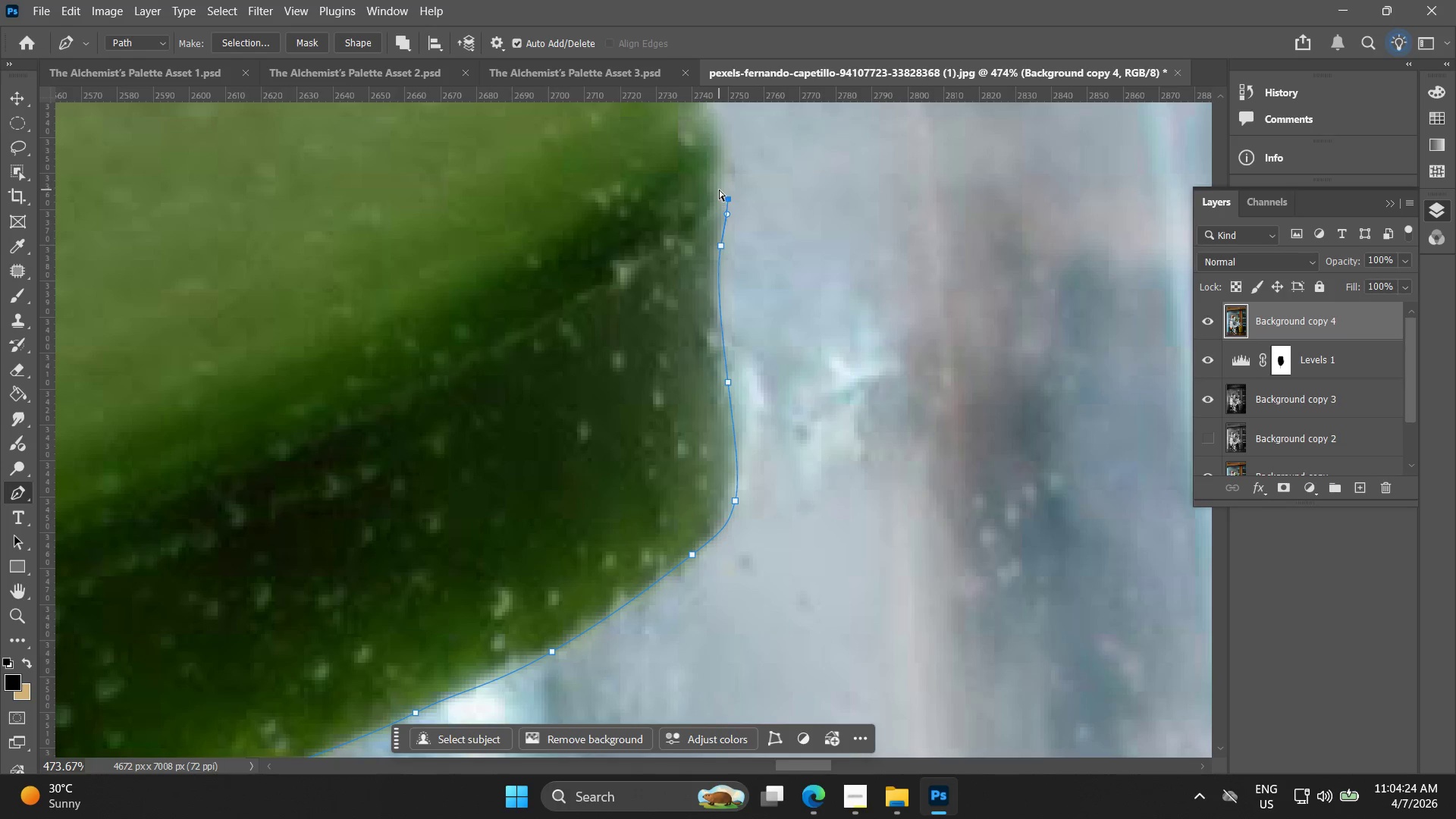 
key(Control+Z)
 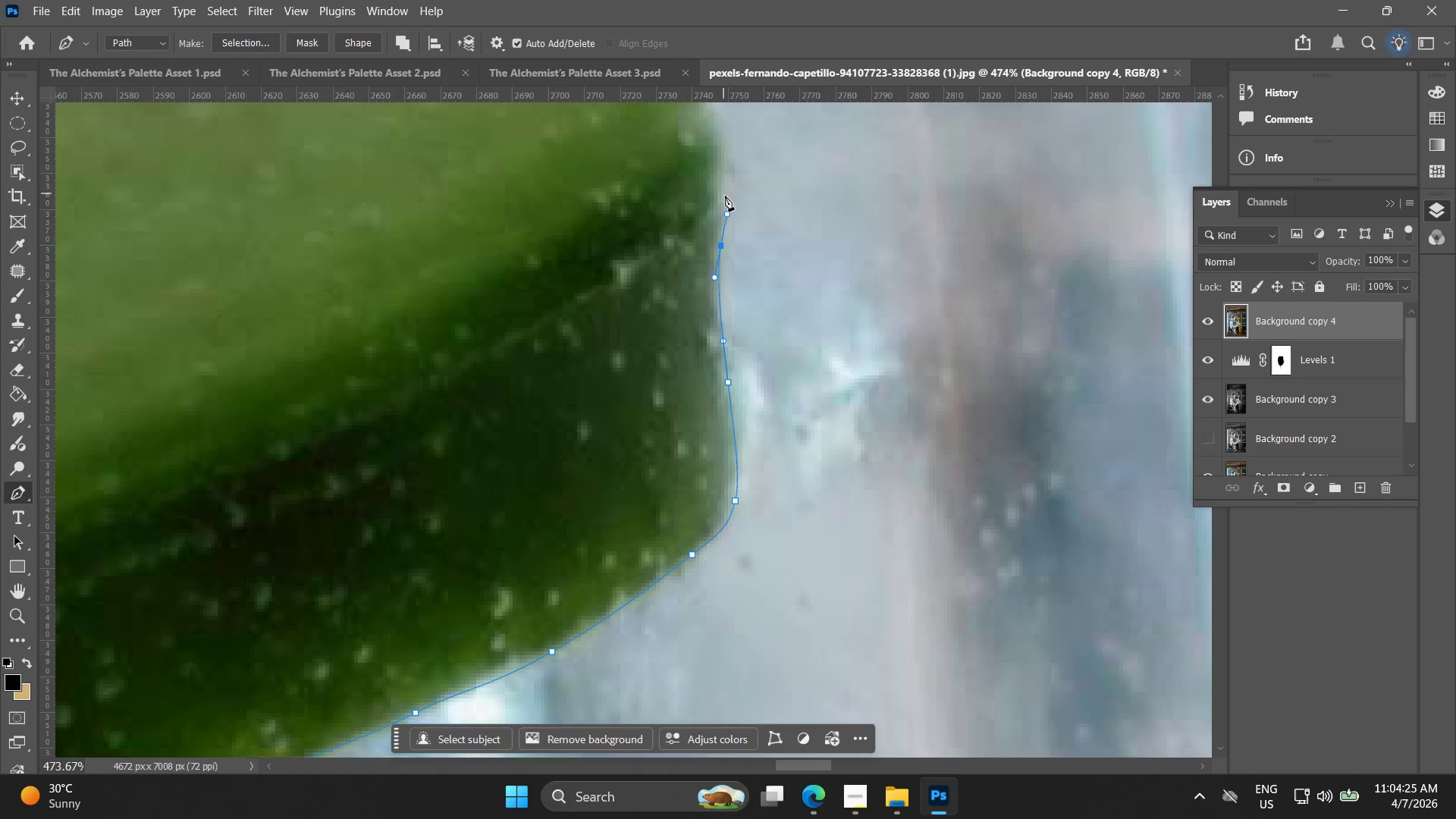 
left_click([725, 196])
 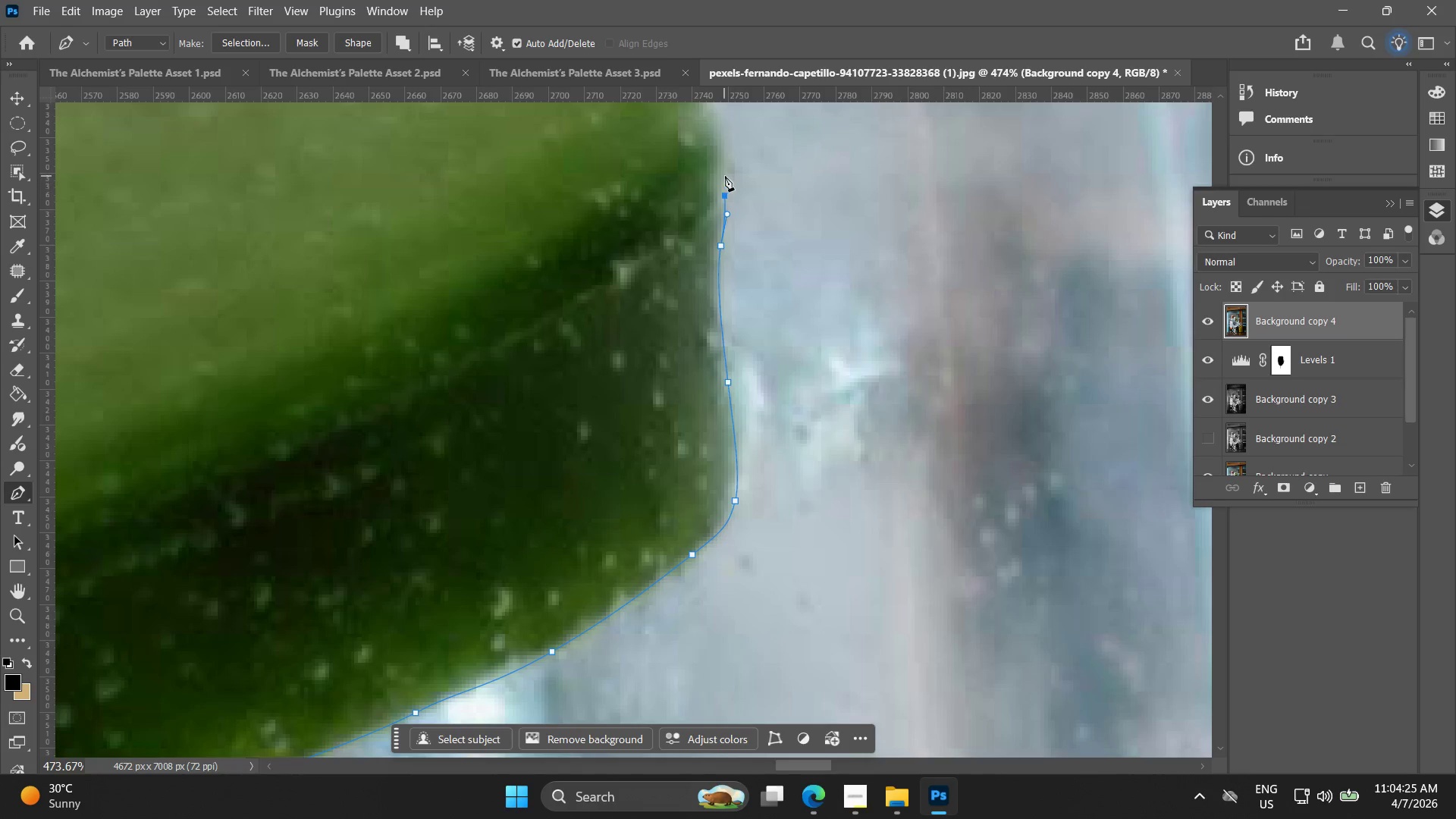 
left_click([729, 174])
 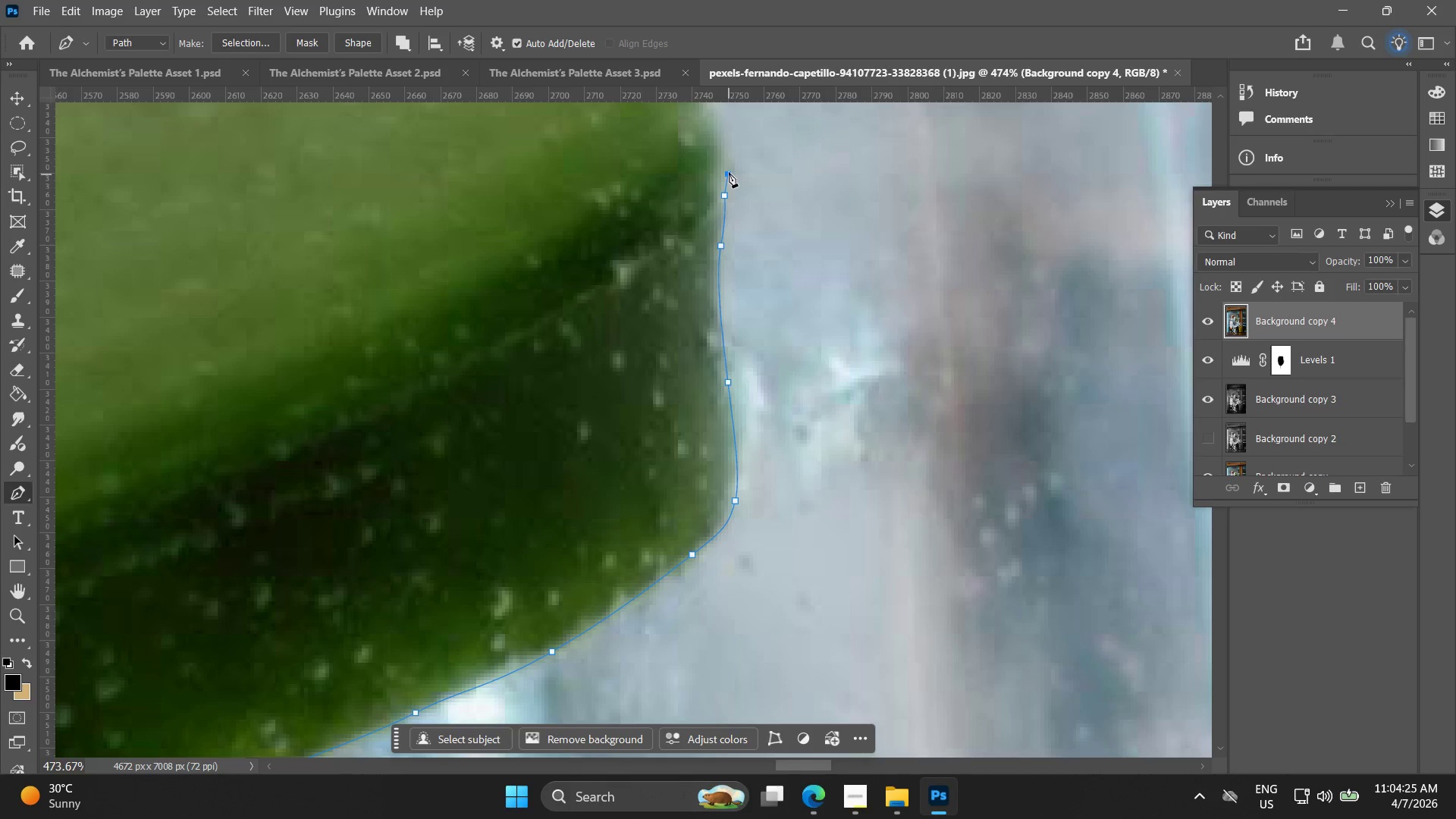 
hold_key(key=Space, duration=0.61)
 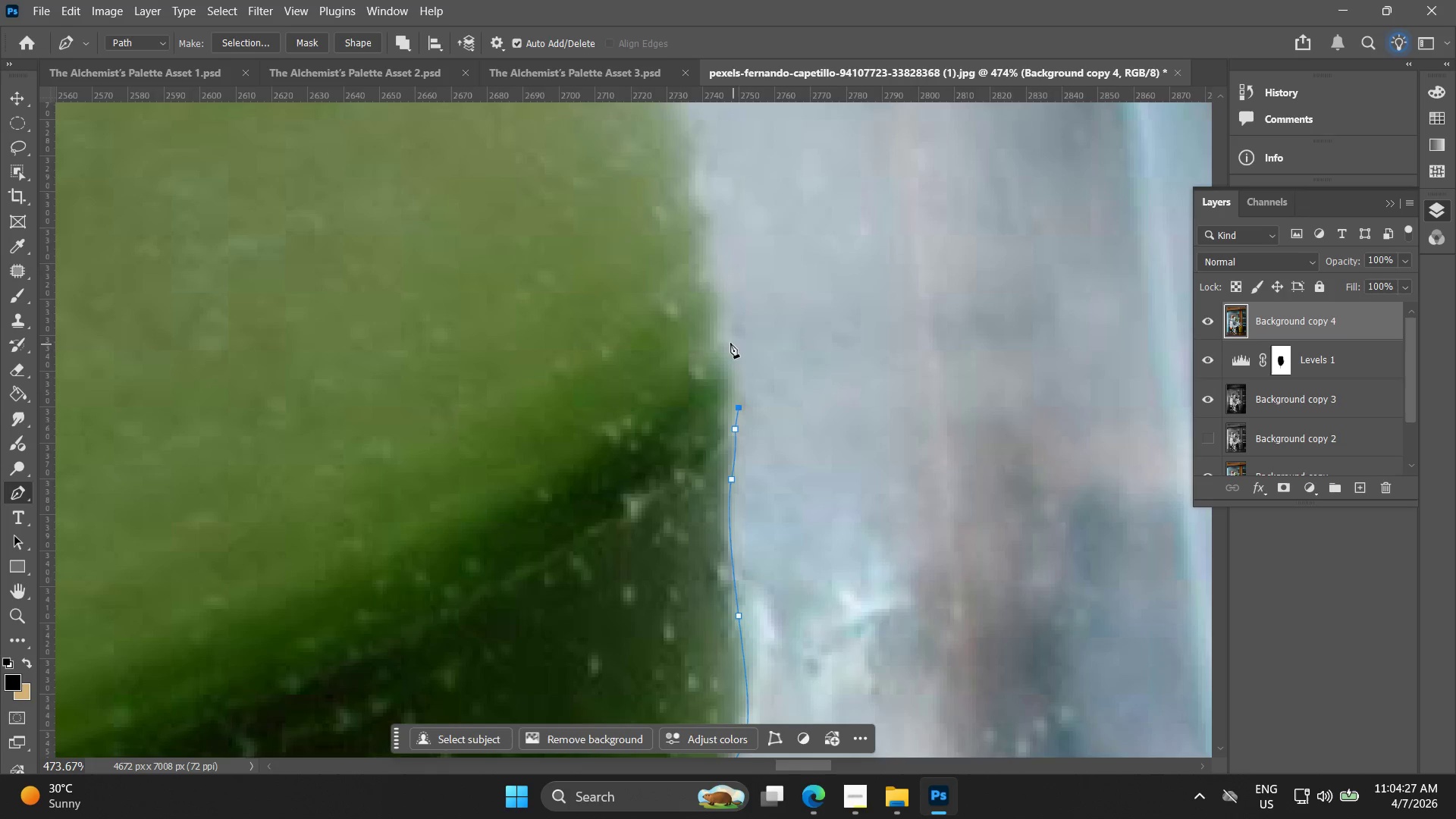 
left_click_drag(start_coordinate=[728, 158], to_coordinate=[739, 392])
 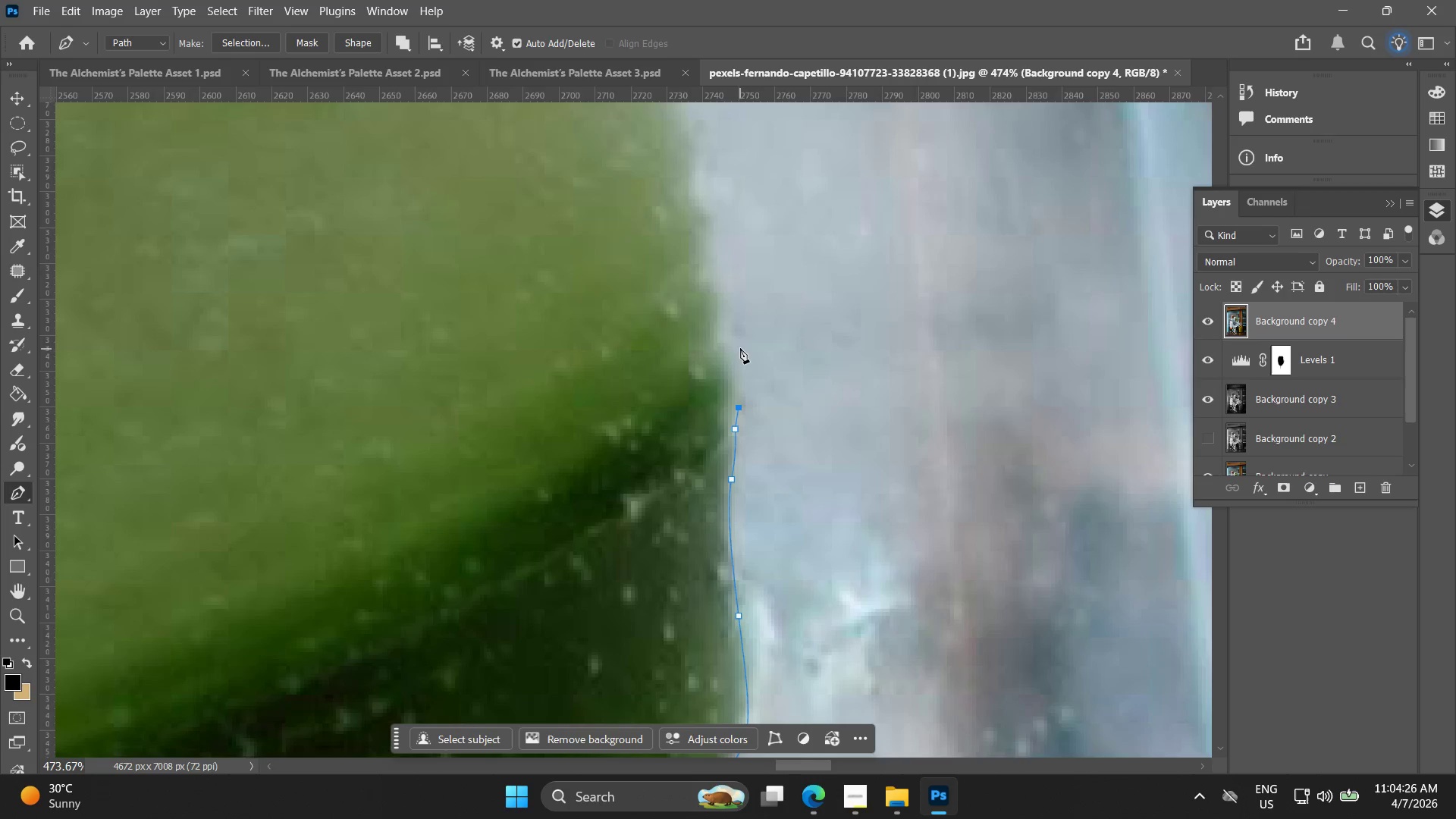 
left_click_drag(start_coordinate=[730, 343], to_coordinate=[722, 329])
 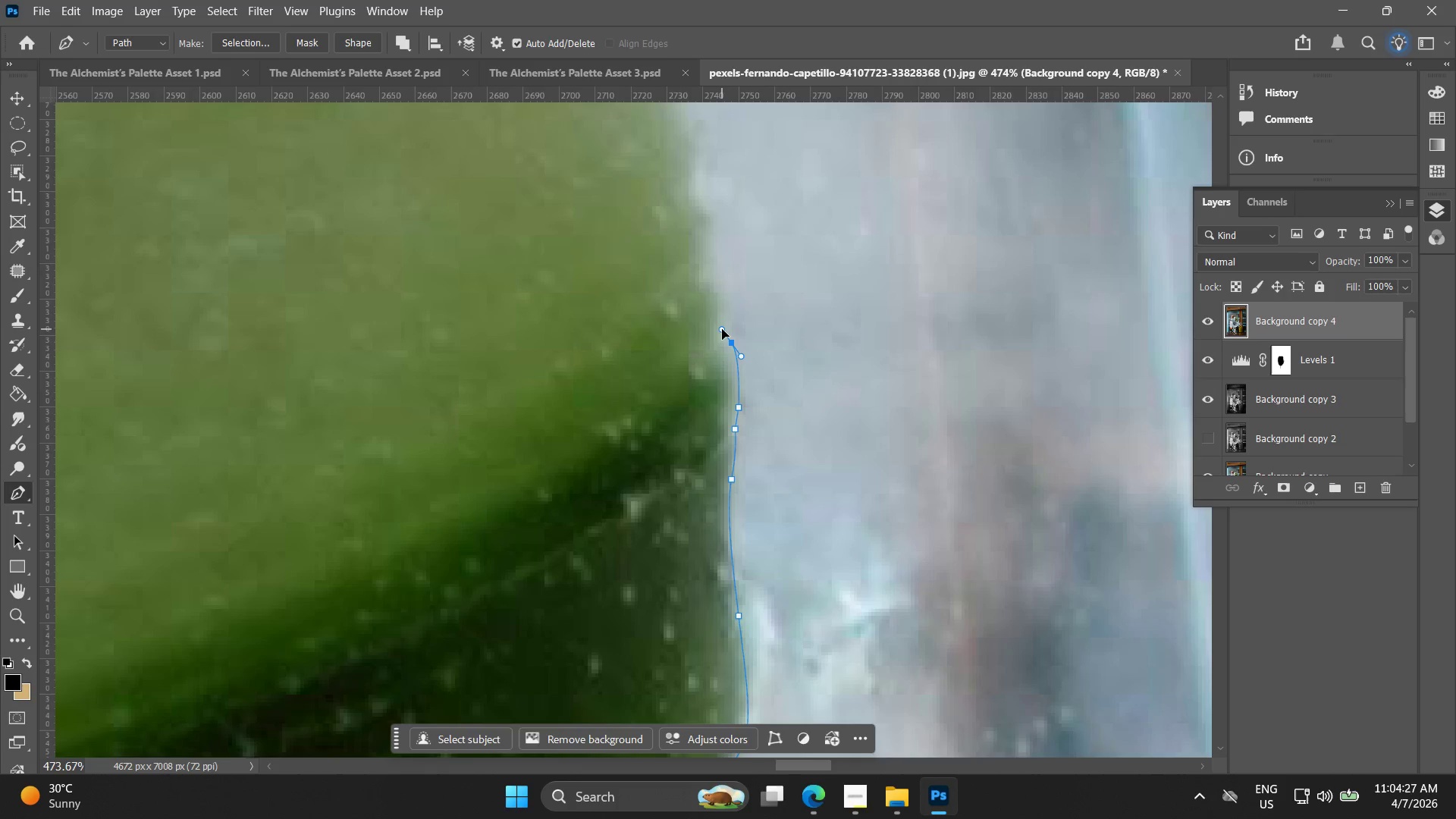 
key(Control+ControlLeft)
 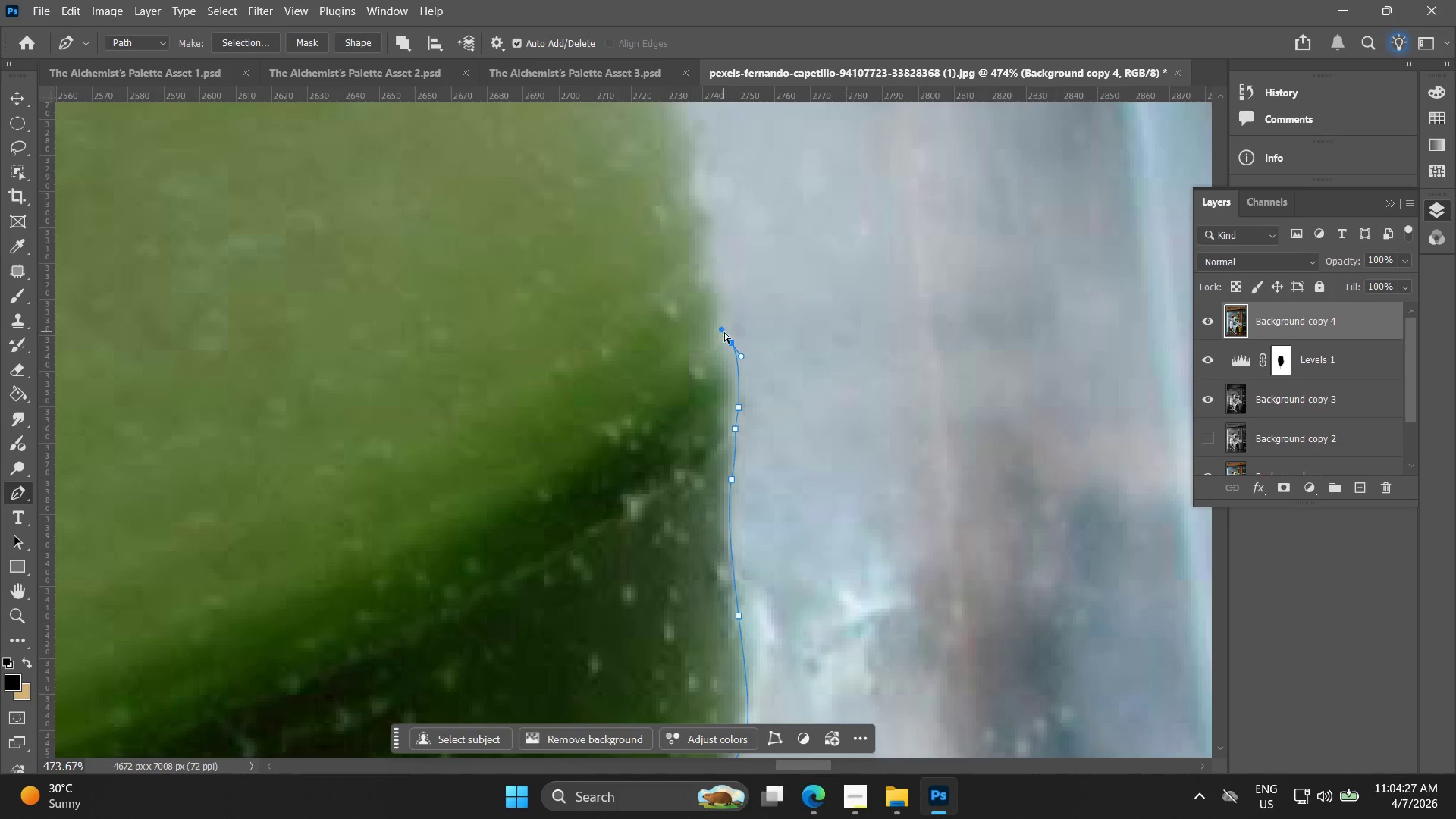 
key(Control+Z)
 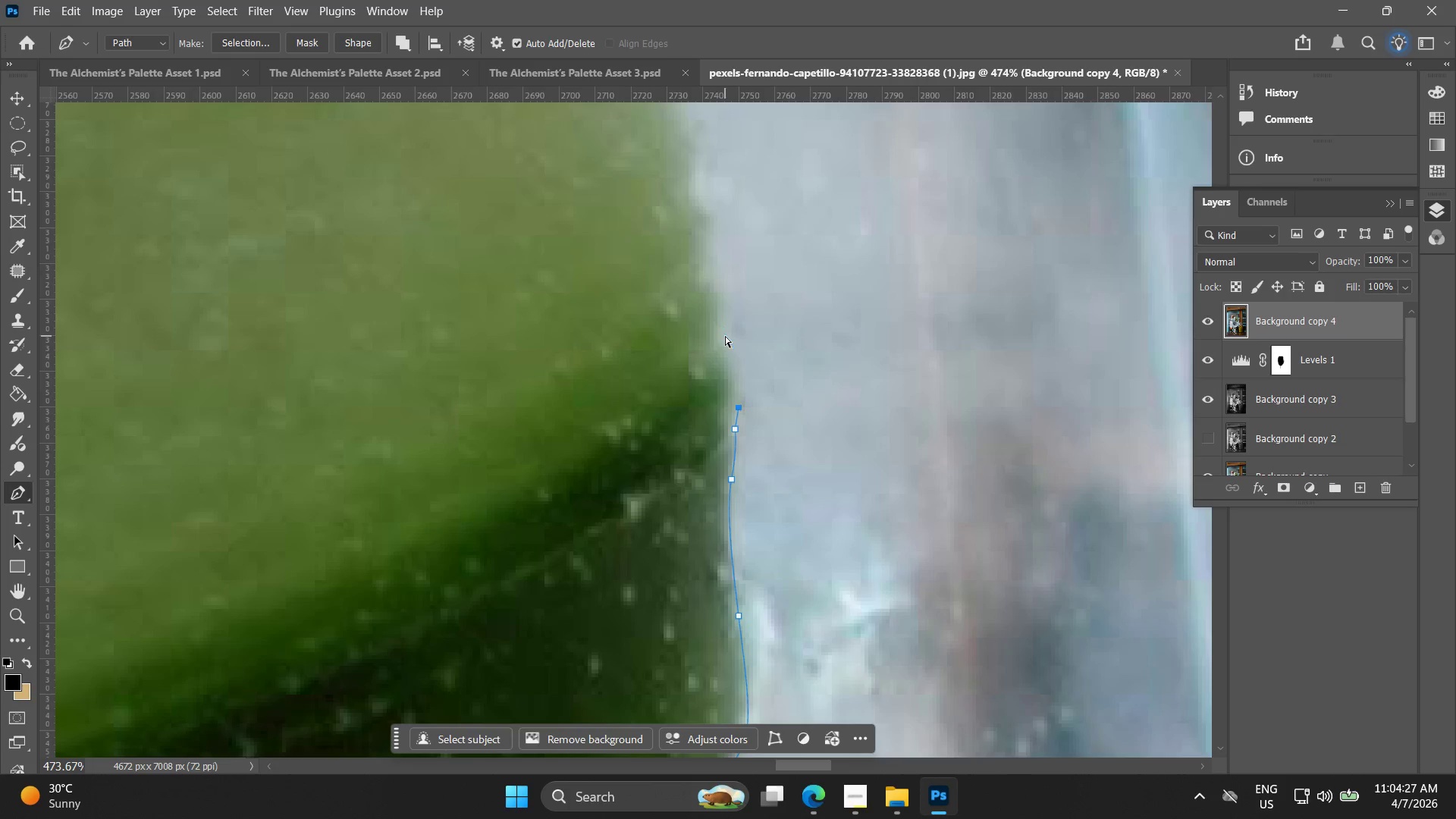 
left_click_drag(start_coordinate=[725, 336], to_coordinate=[720, 322])
 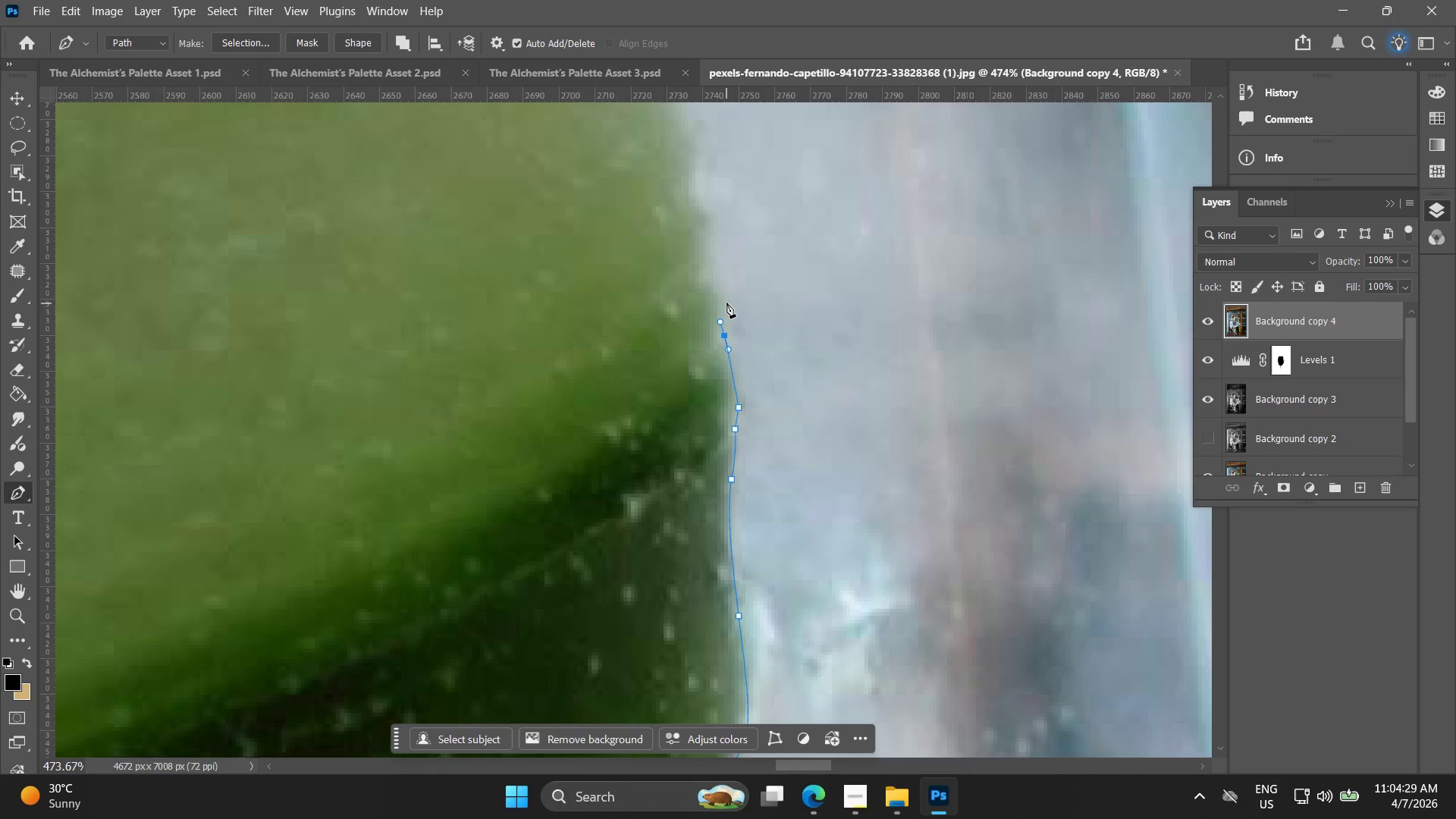 
left_click_drag(start_coordinate=[726, 301], to_coordinate=[726, 285])
 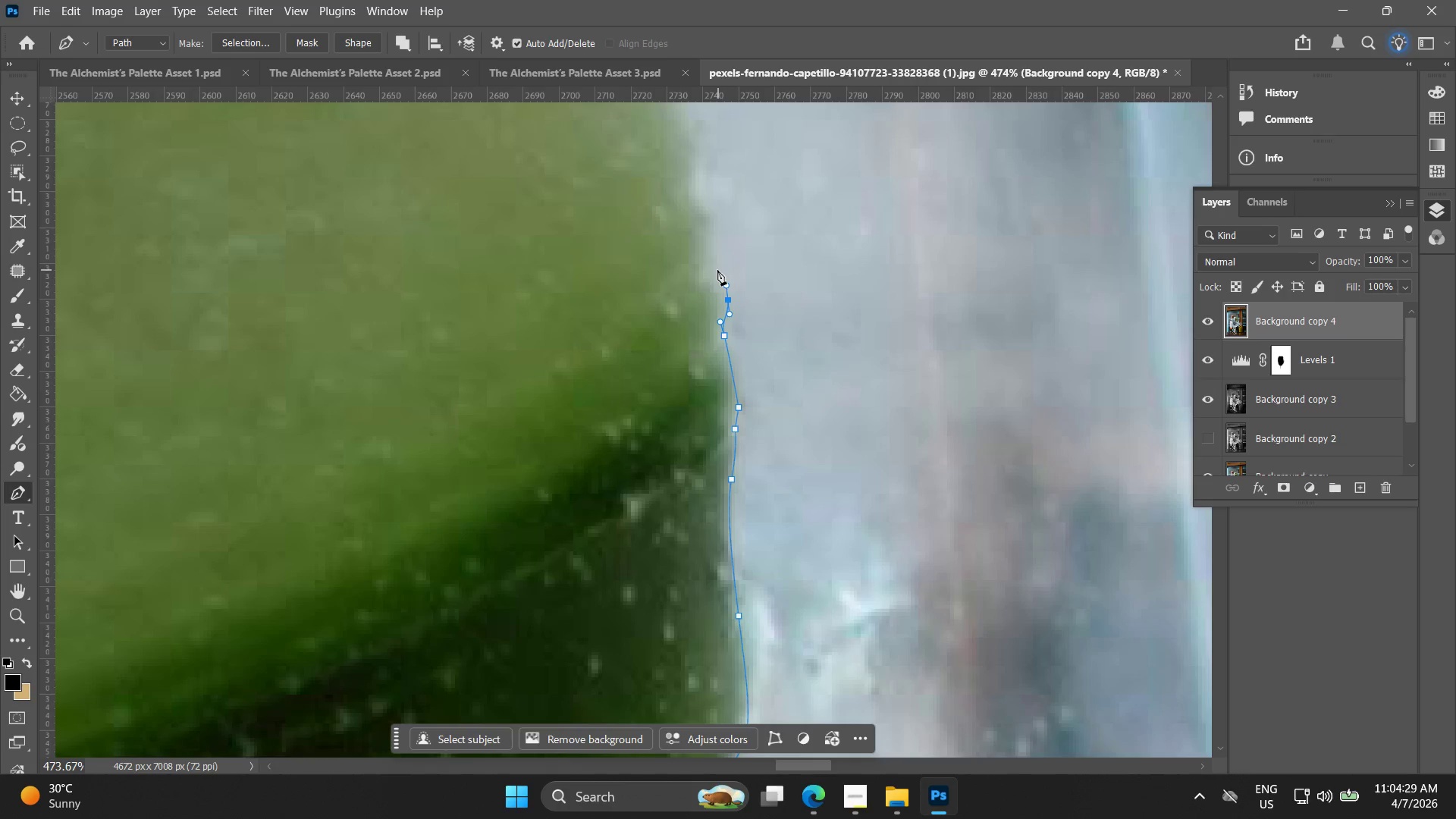 
key(Control+ControlLeft)
 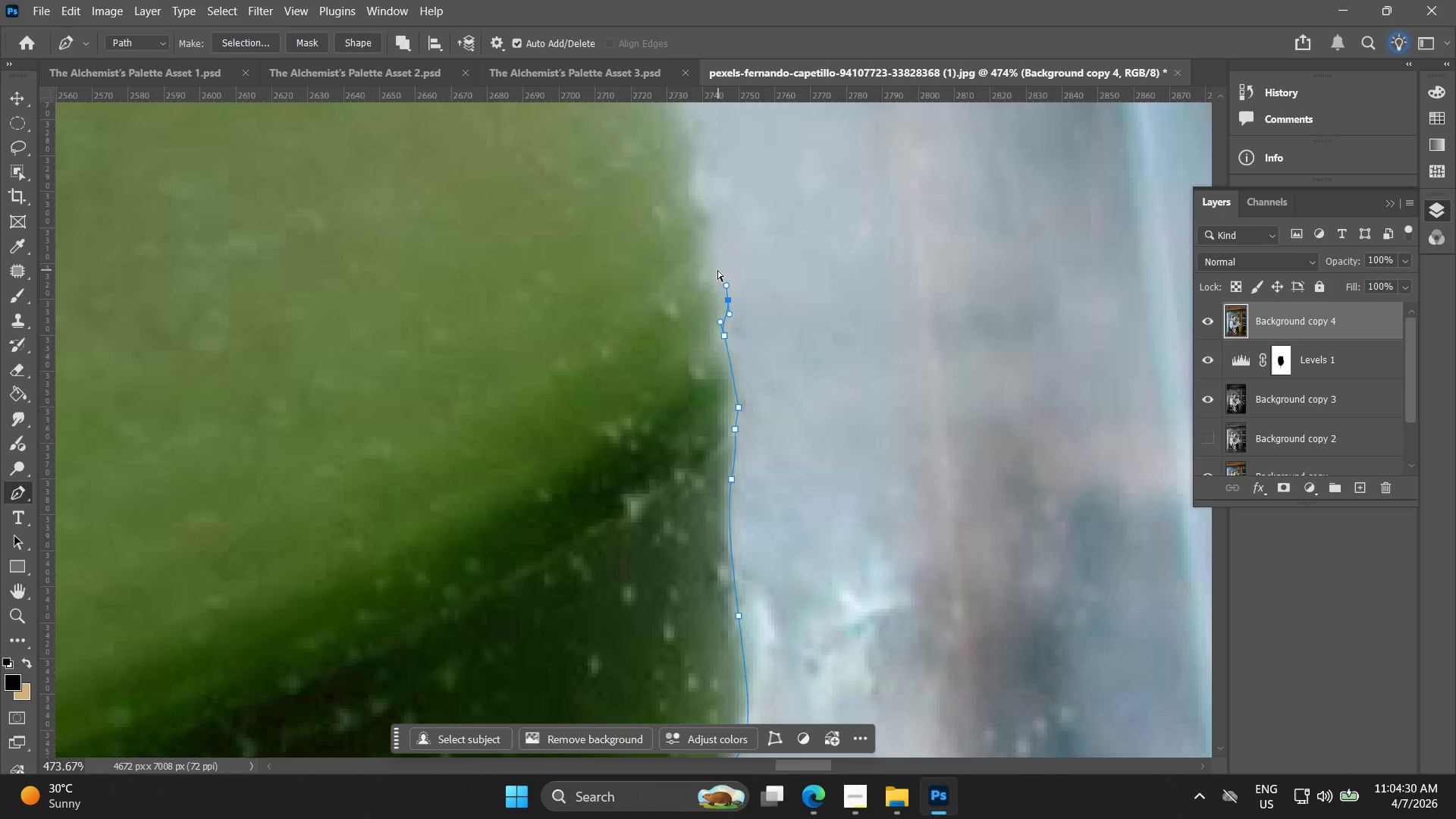 
key(Control+Z)
 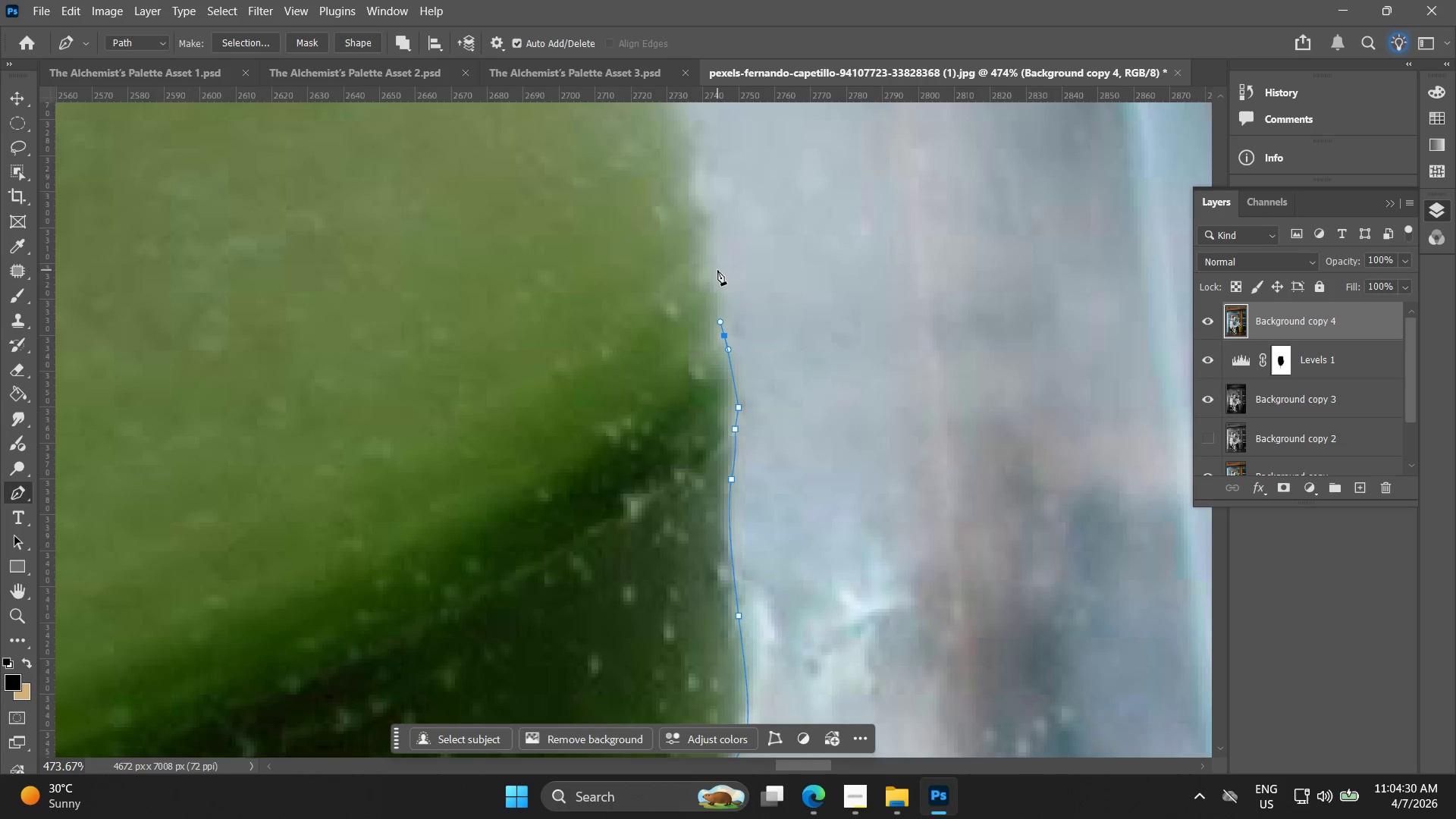 
left_click_drag(start_coordinate=[717, 270], to_coordinate=[708, 254])
 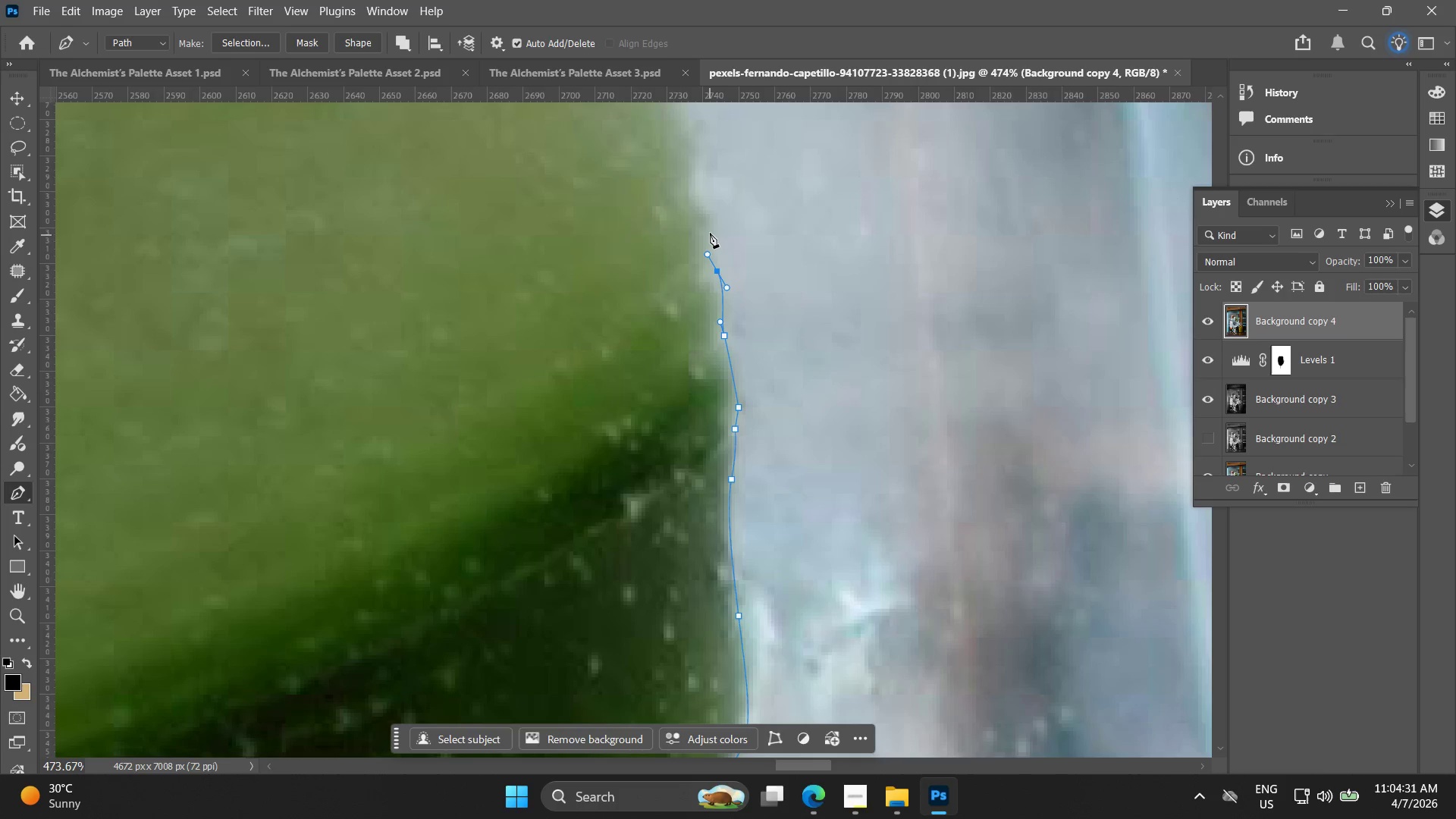 
left_click([710, 232])
 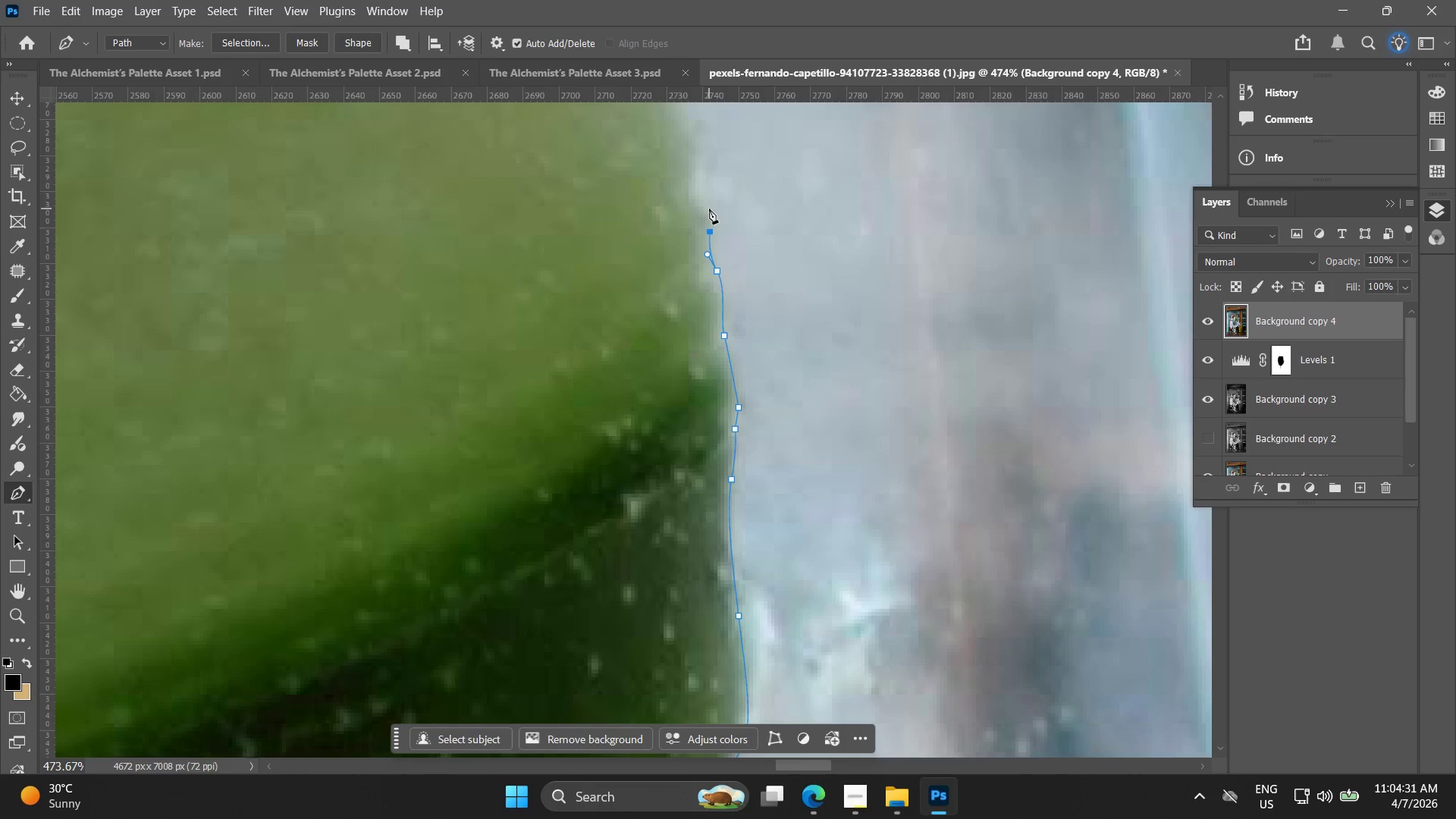 
left_click_drag(start_coordinate=[707, 206], to_coordinate=[698, 202])
 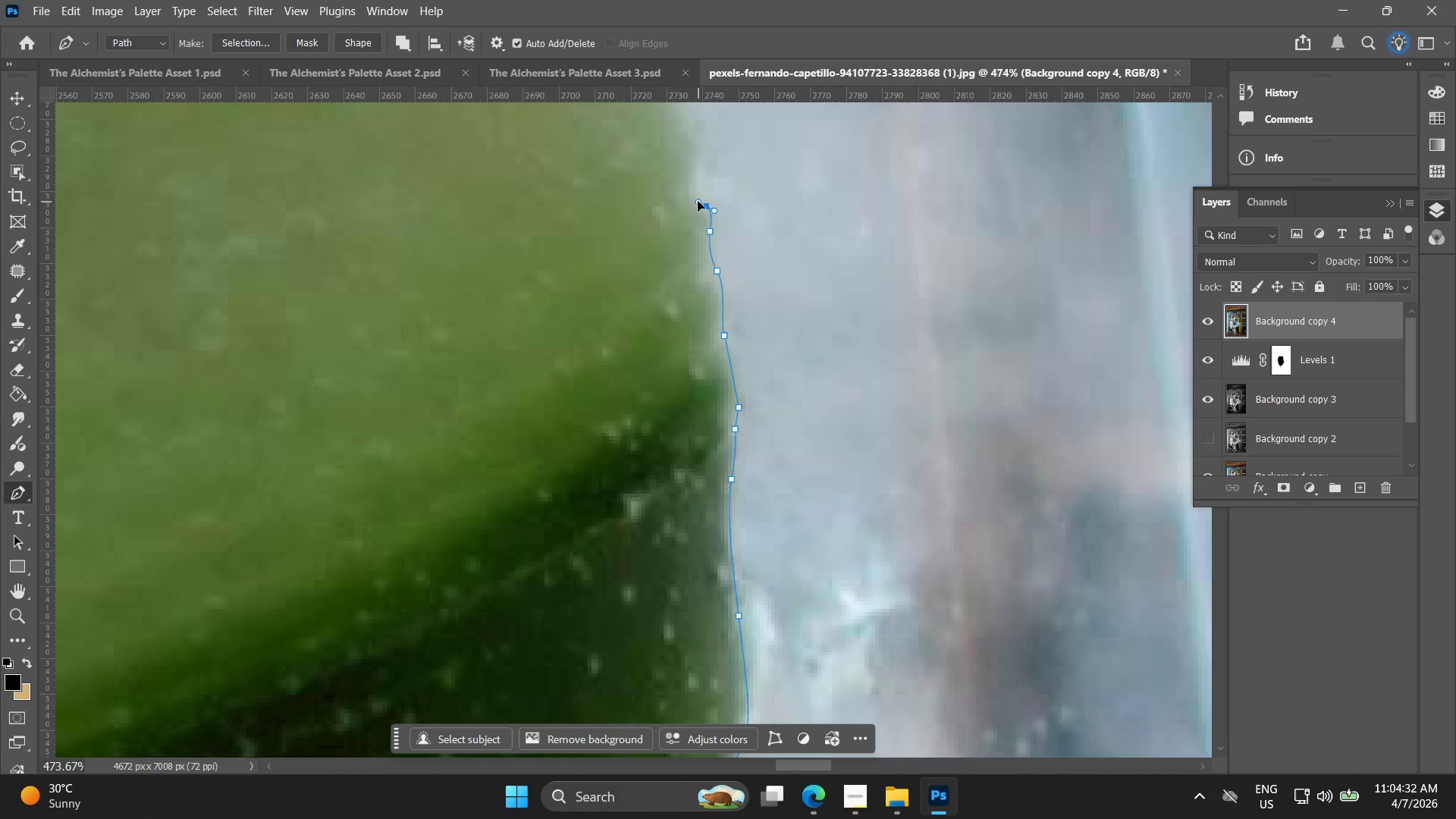 
hold_key(key=Space, duration=0.45)
 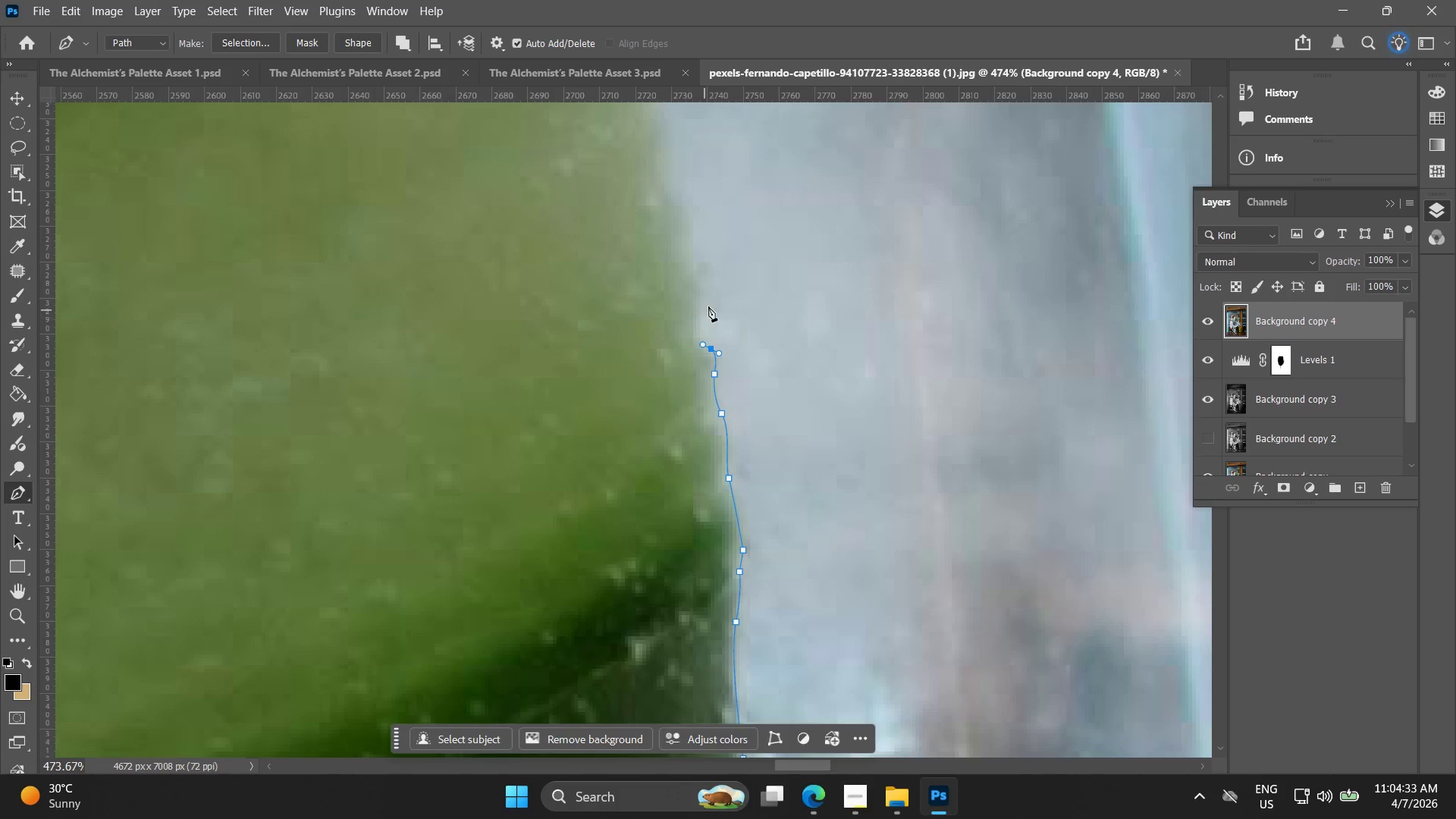 
left_click_drag(start_coordinate=[692, 201], to_coordinate=[697, 344])
 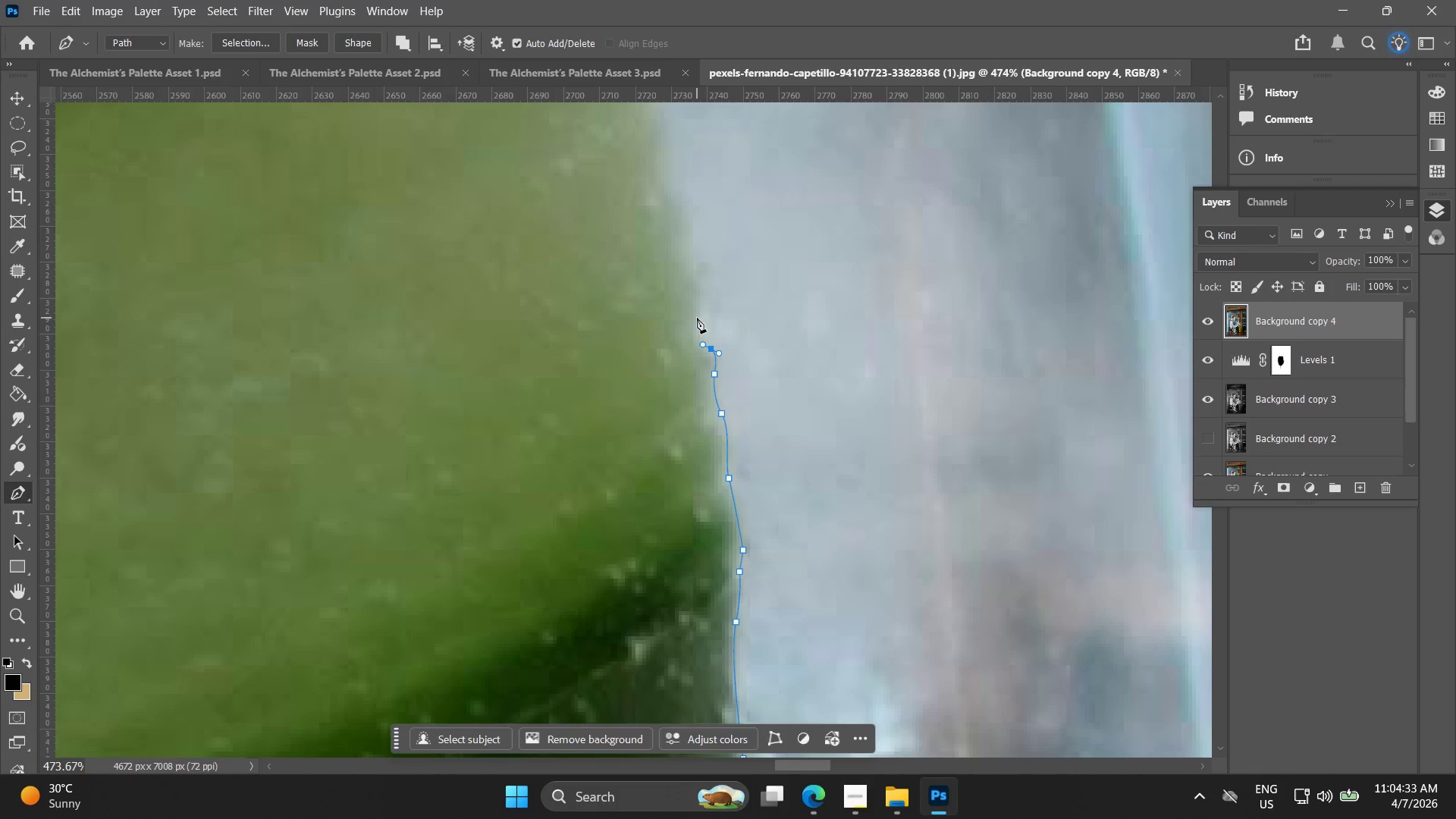 
left_click_drag(start_coordinate=[709, 305], to_coordinate=[704, 269])
 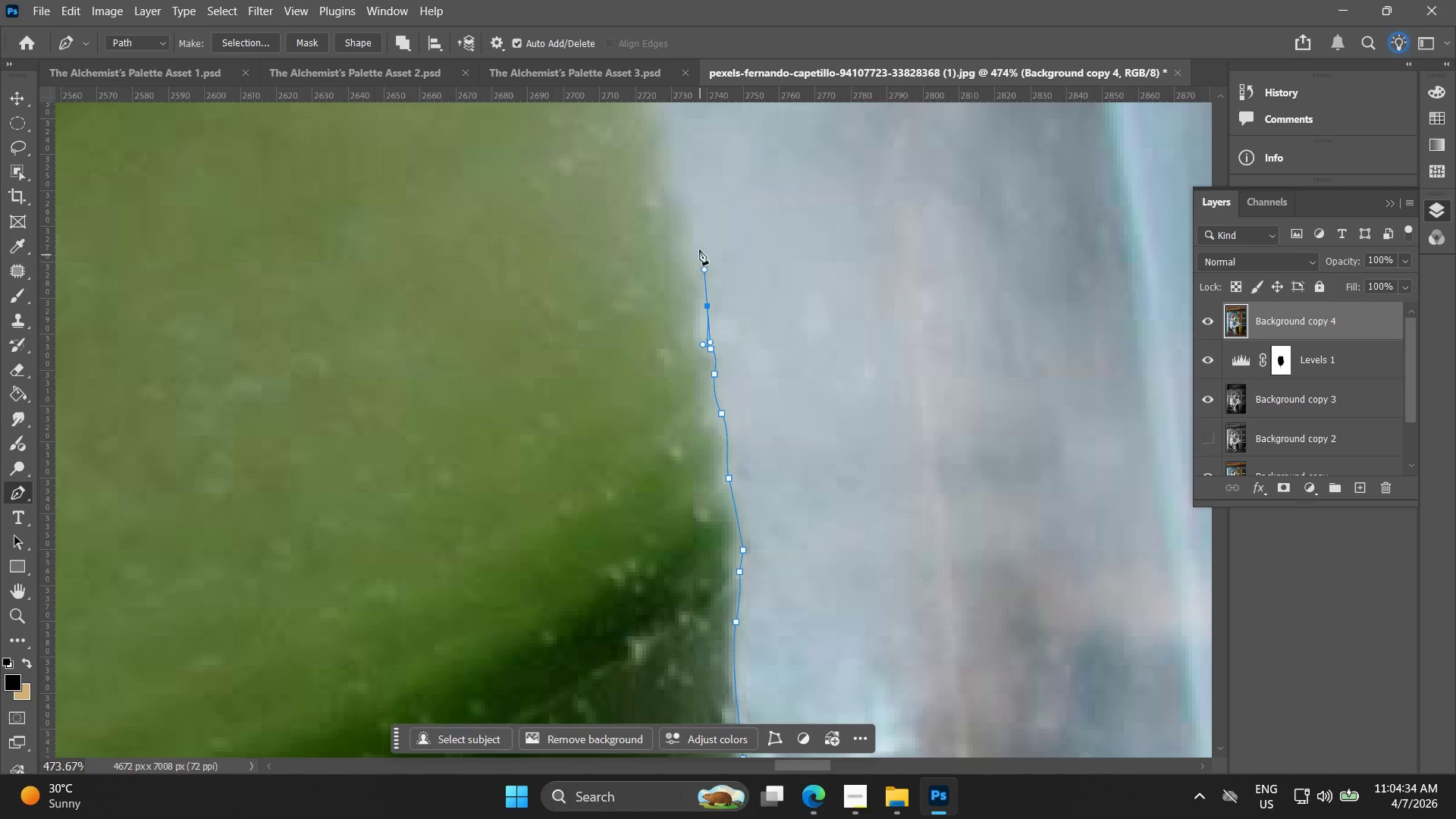 
left_click_drag(start_coordinate=[692, 239], to_coordinate=[681, 239])
 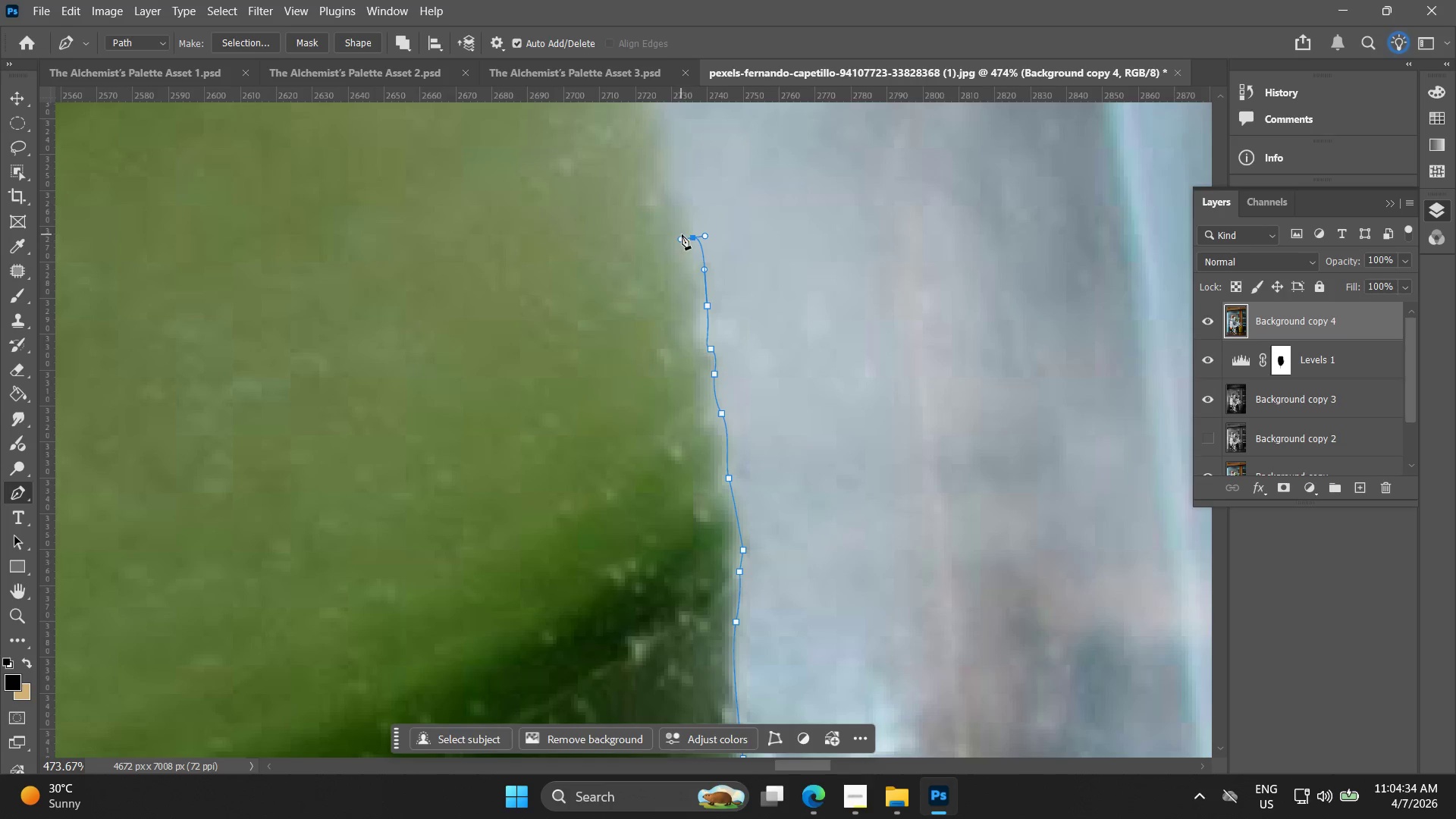 
key(Control+ControlLeft)
 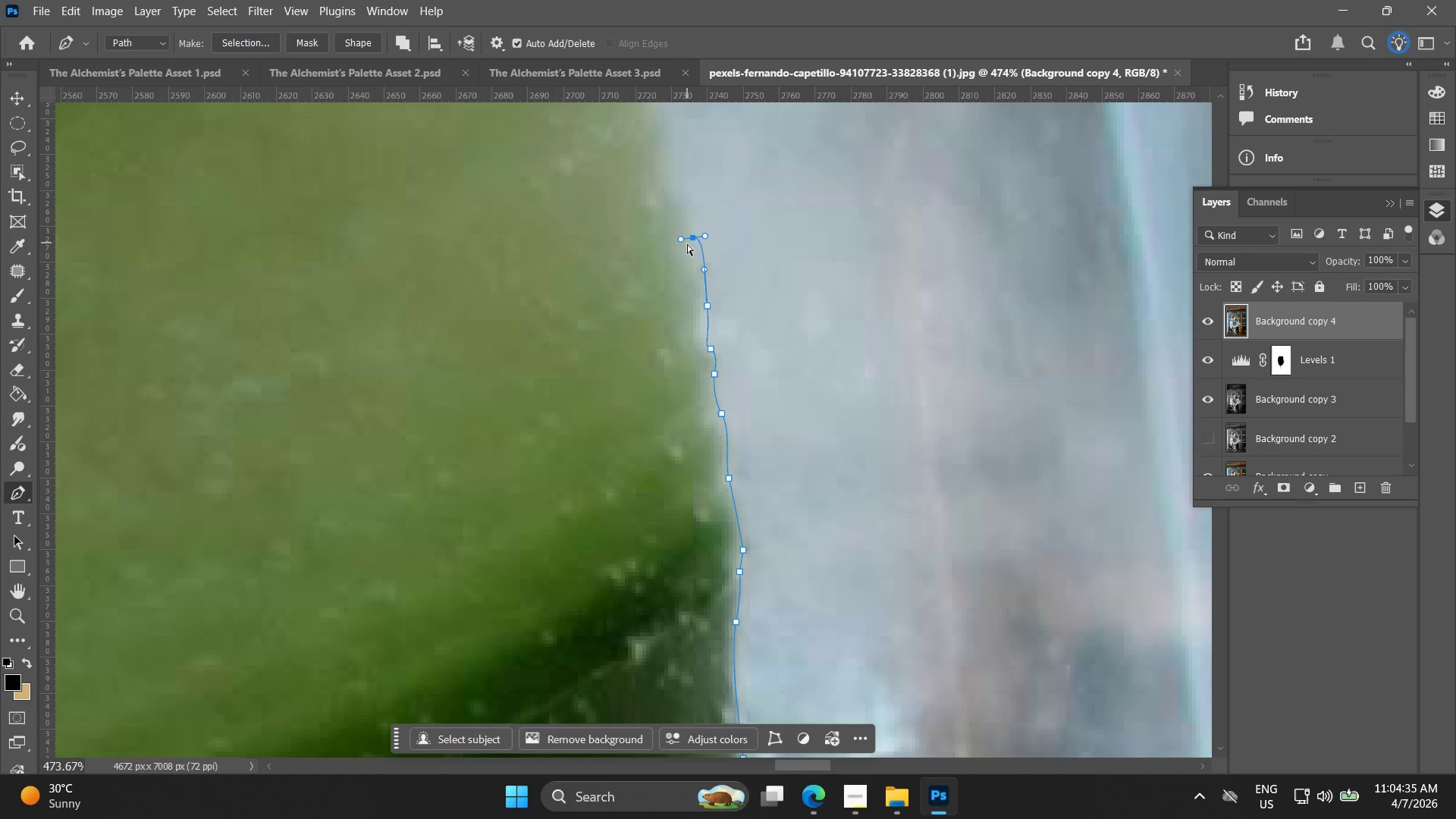 
key(Control+Z)
 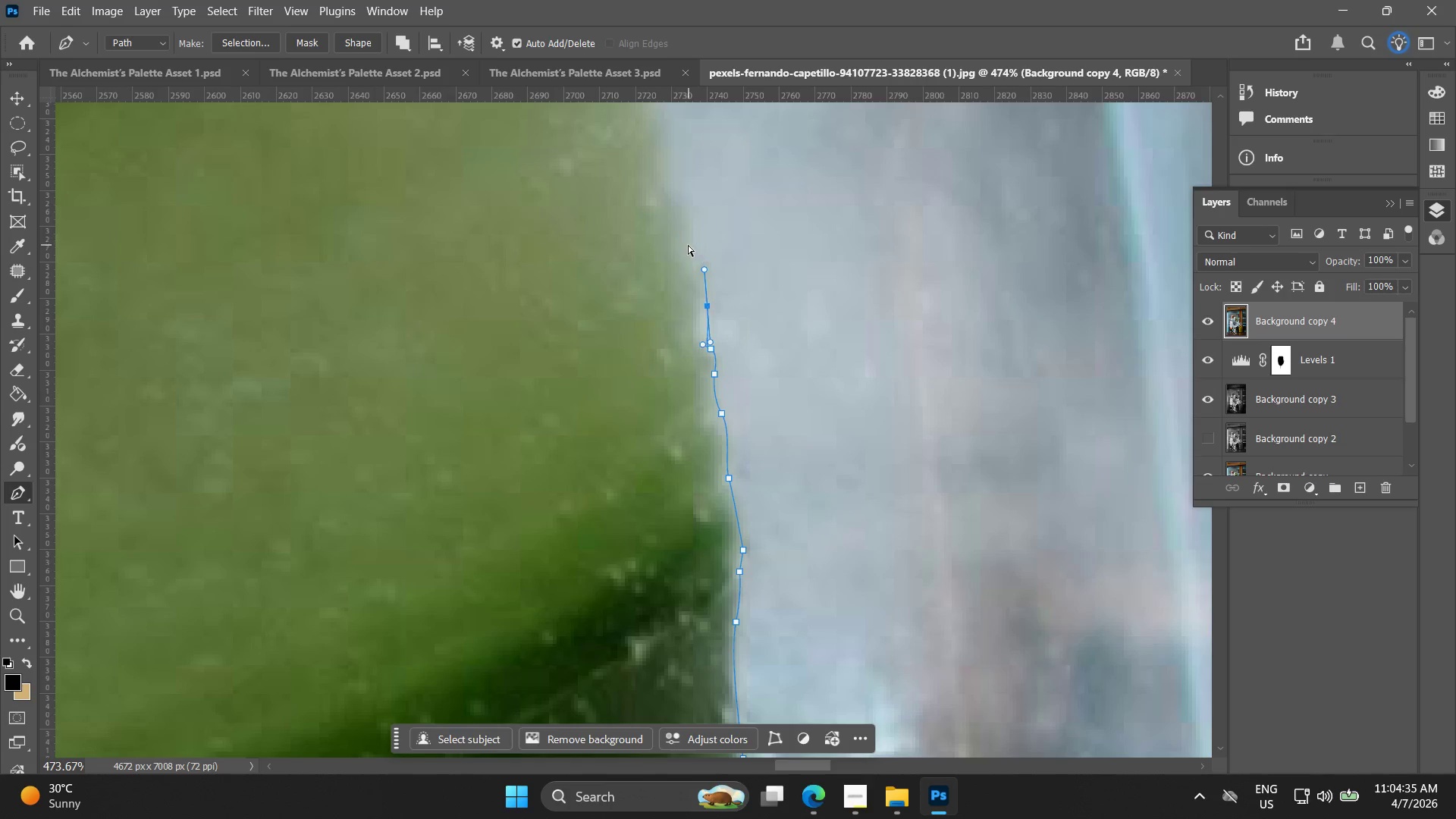 
left_click_drag(start_coordinate=[685, 245], to_coordinate=[679, 232])
 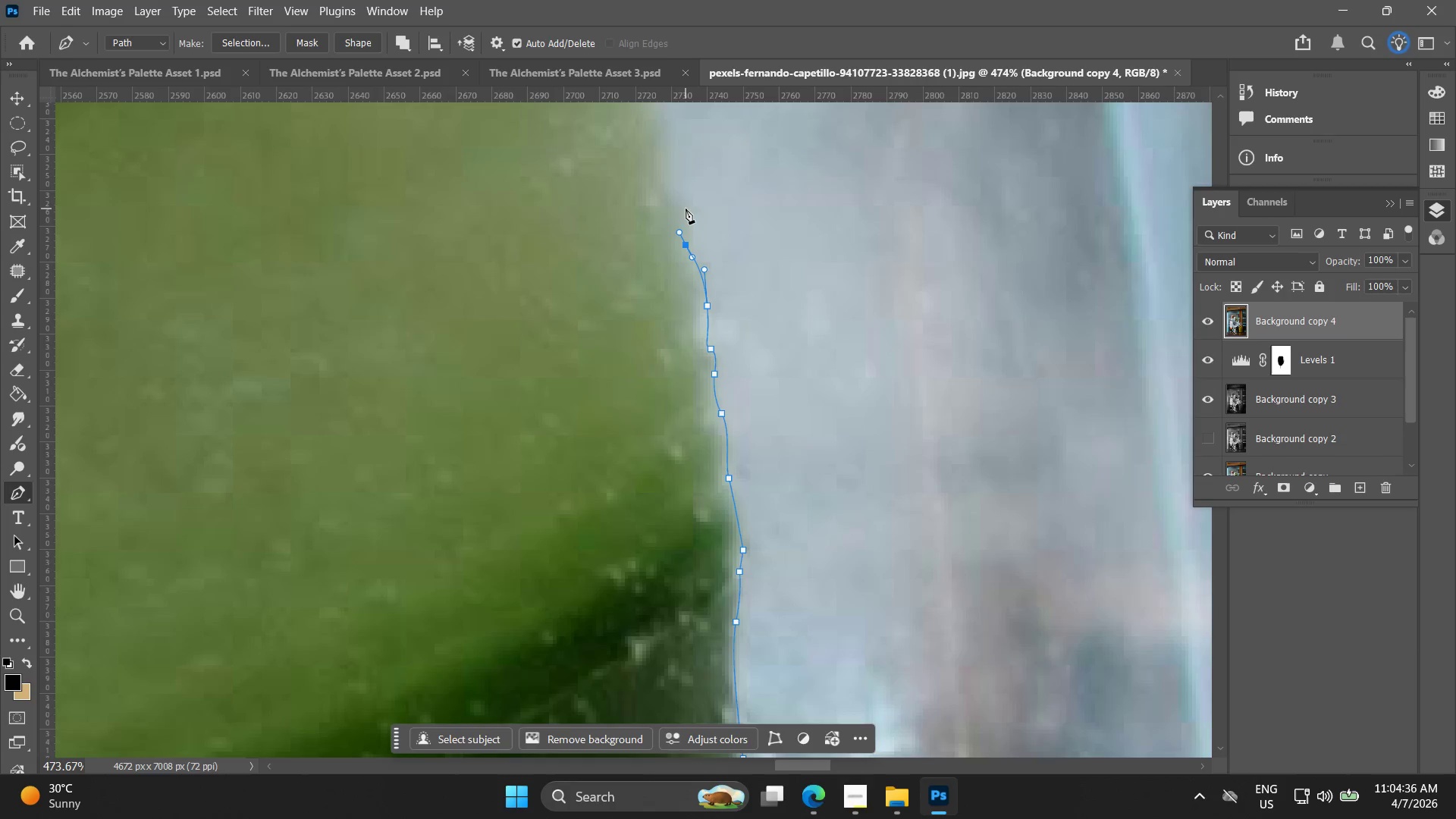 
left_click([686, 209])
 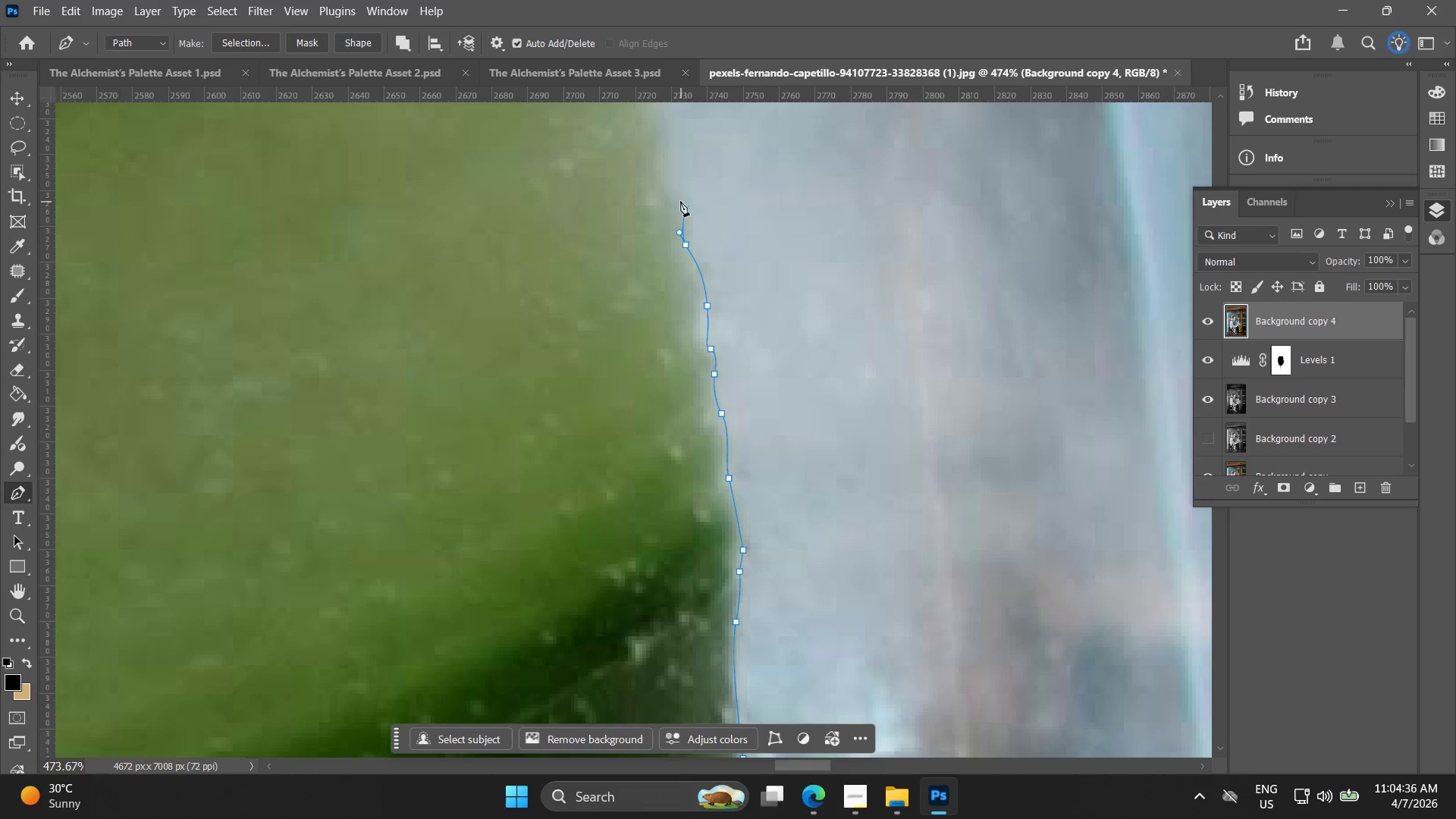 
hold_key(key=Space, duration=0.45)
 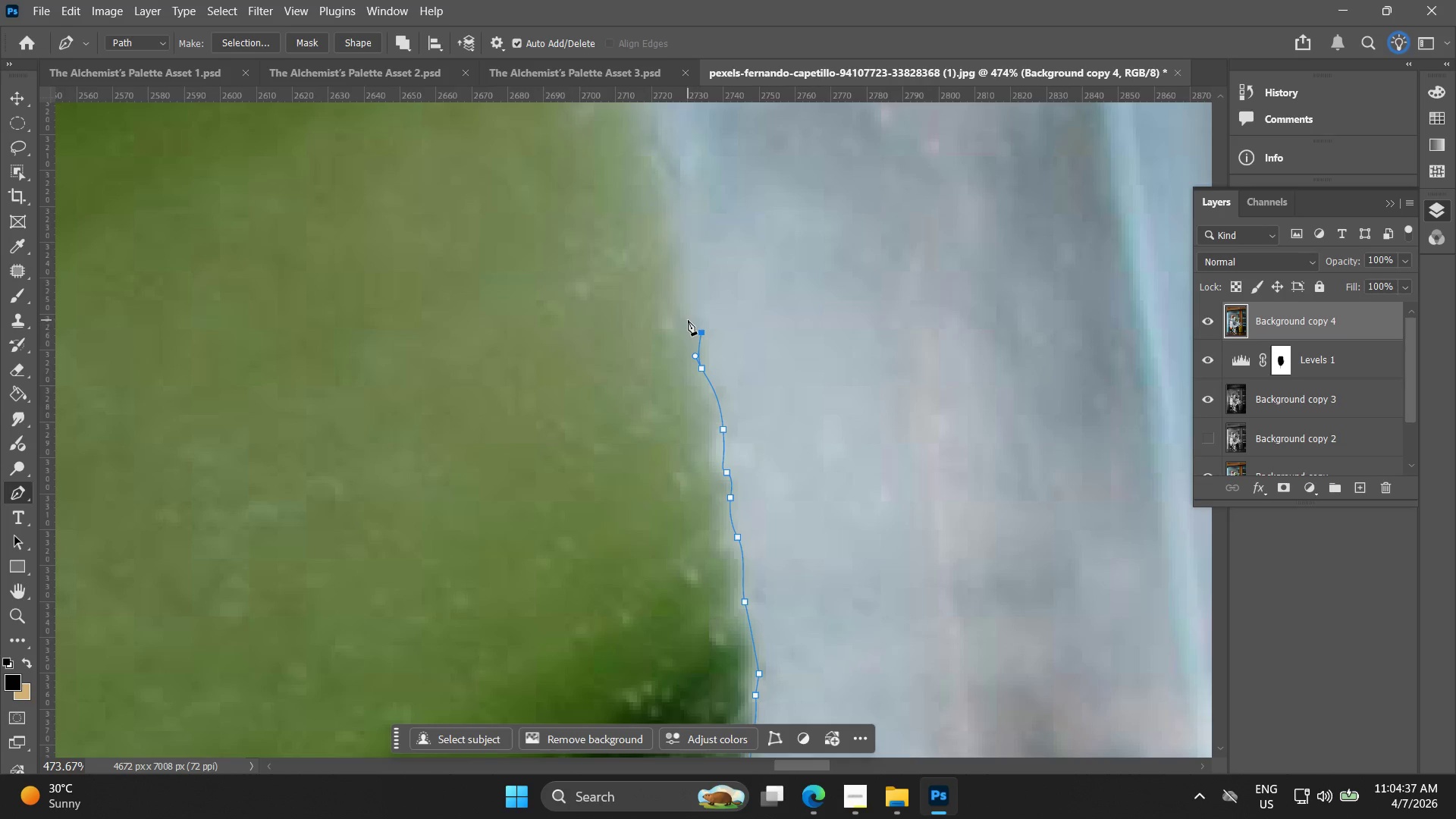 
left_click_drag(start_coordinate=[670, 223], to_coordinate=[686, 347])
 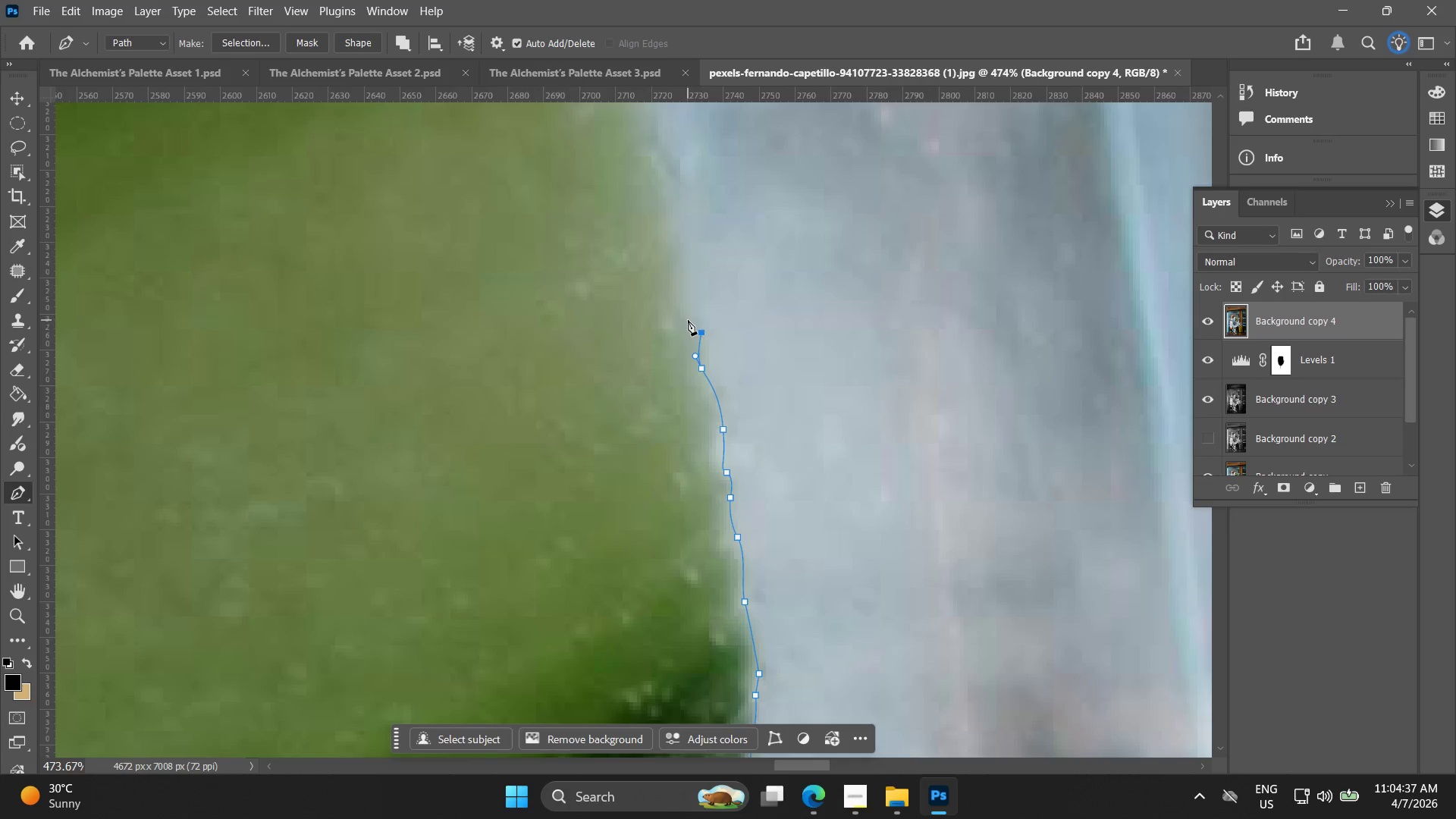 
left_click_drag(start_coordinate=[684, 303], to_coordinate=[679, 280])
 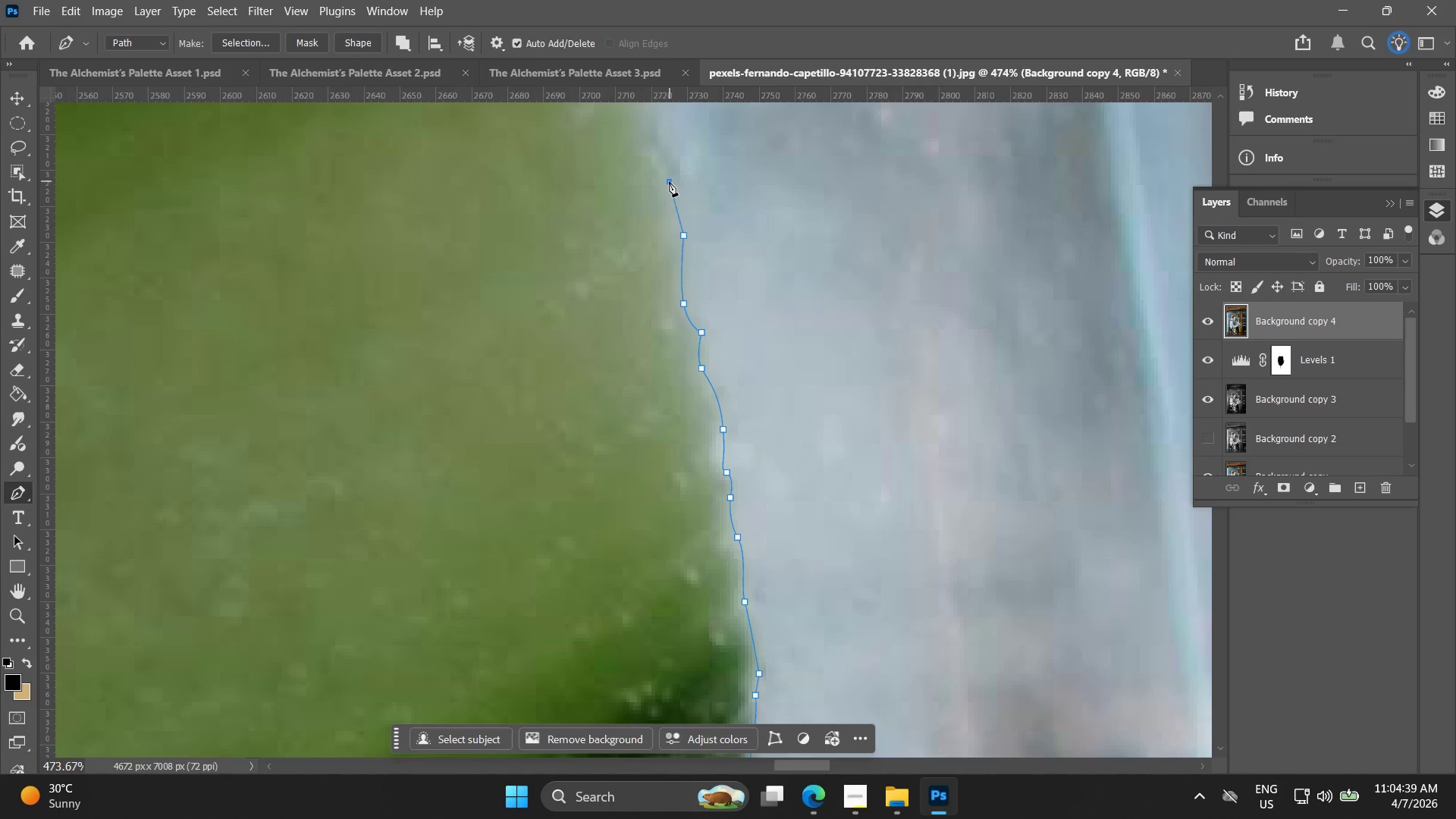 
hold_key(key=Space, duration=0.56)
 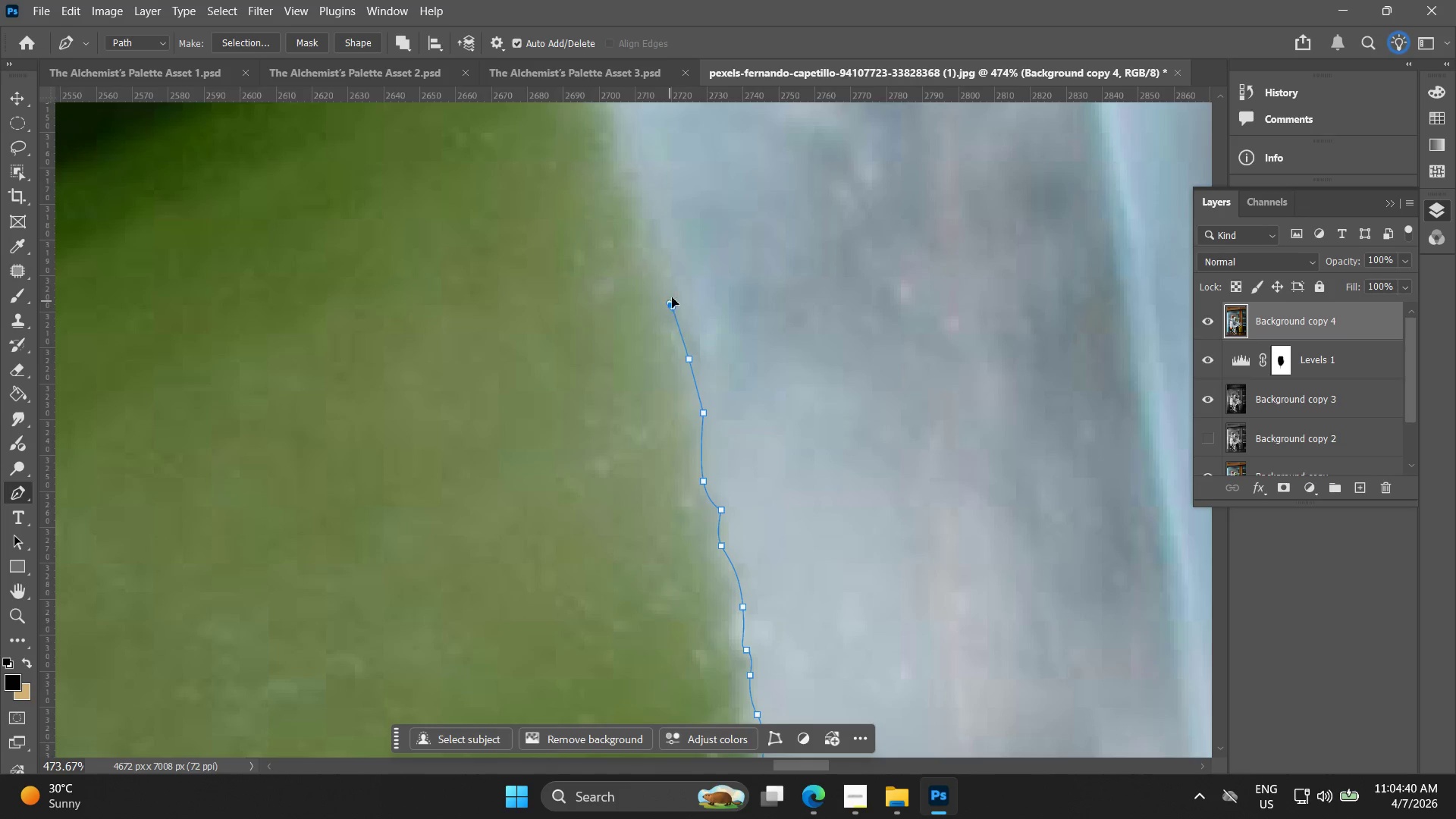 
left_click_drag(start_coordinate=[665, 187], to_coordinate=[685, 365])
 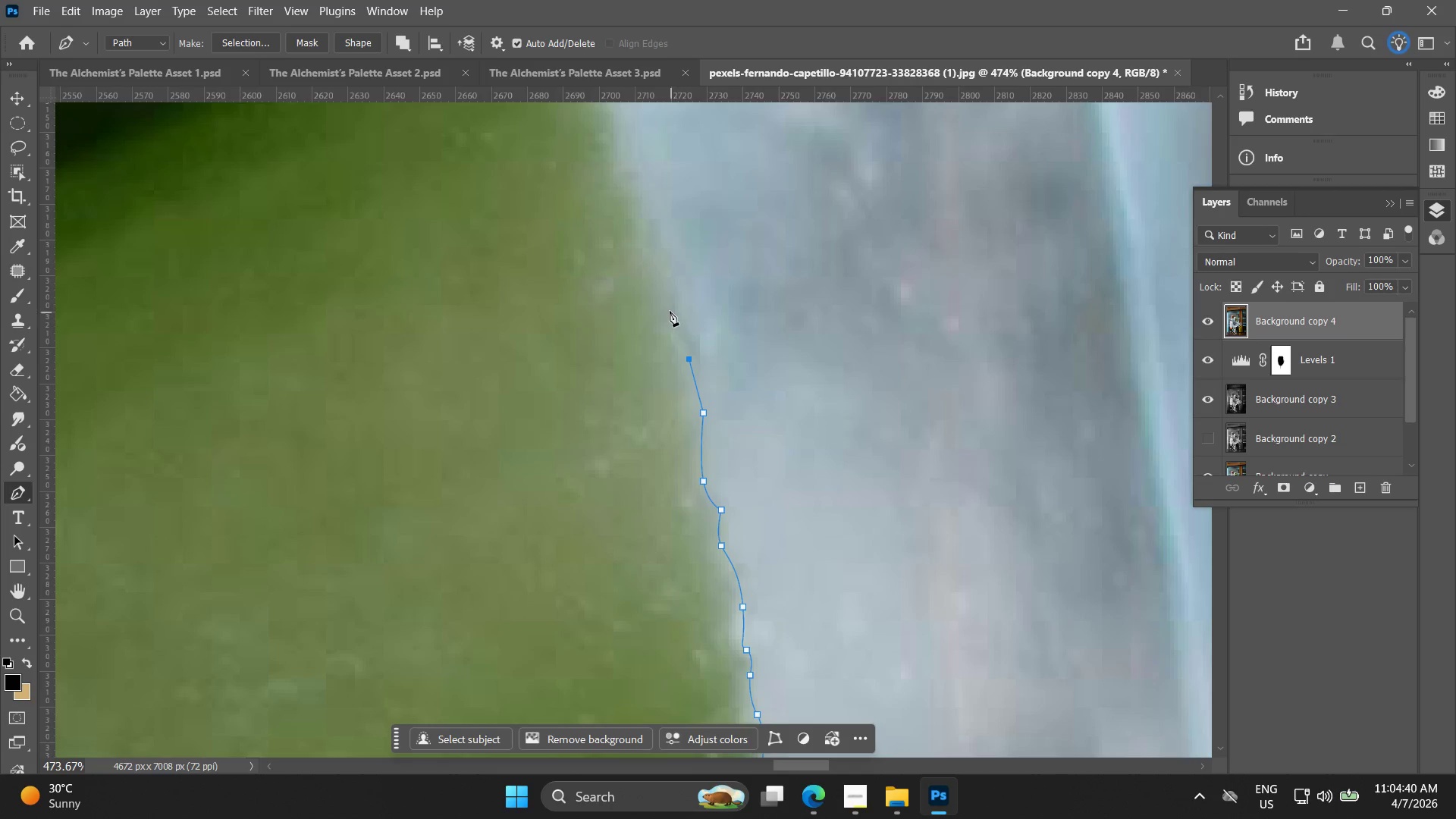 
left_click_drag(start_coordinate=[670, 306], to_coordinate=[671, 297])
 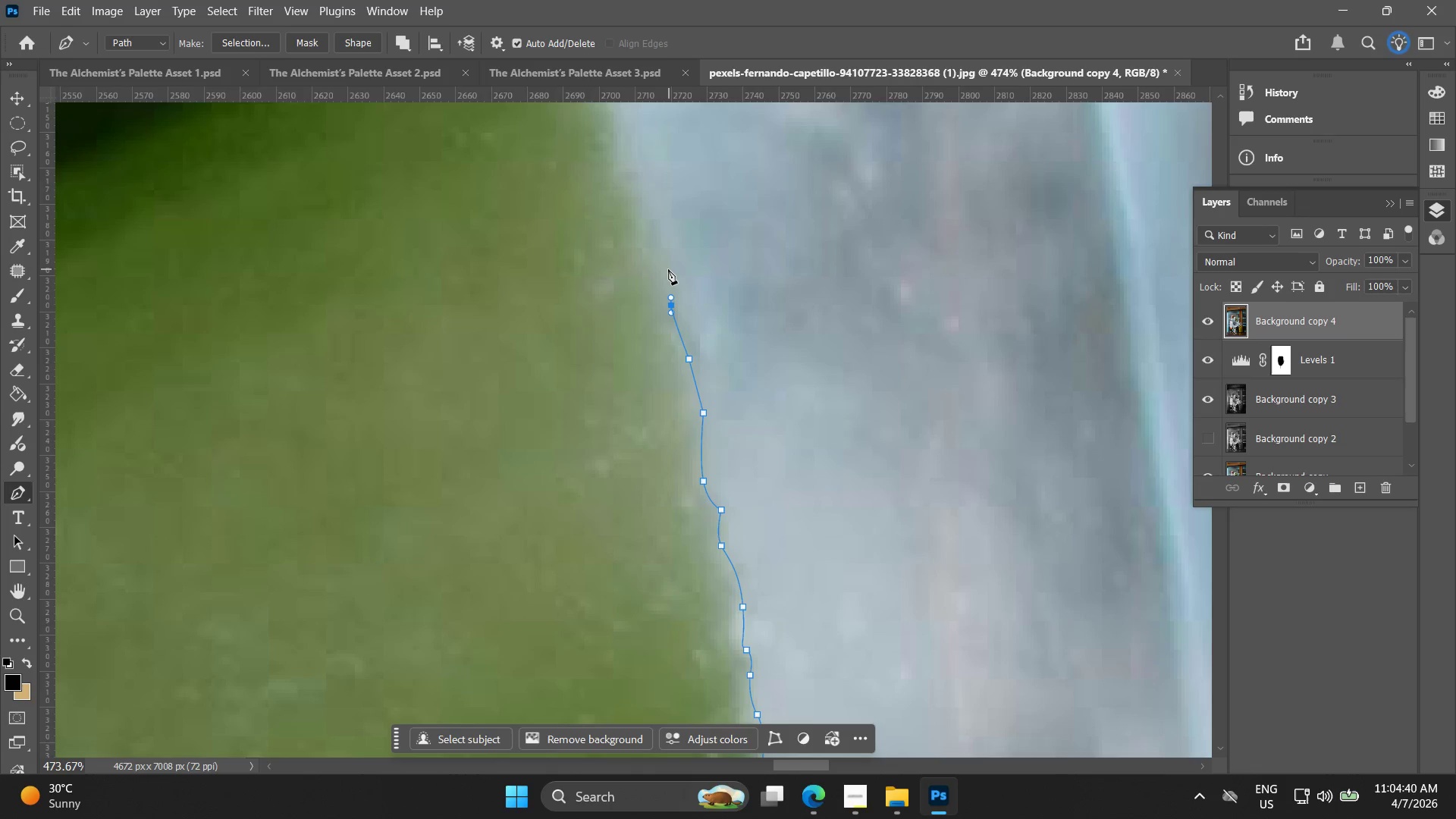 
left_click_drag(start_coordinate=[668, 268], to_coordinate=[664, 266])
 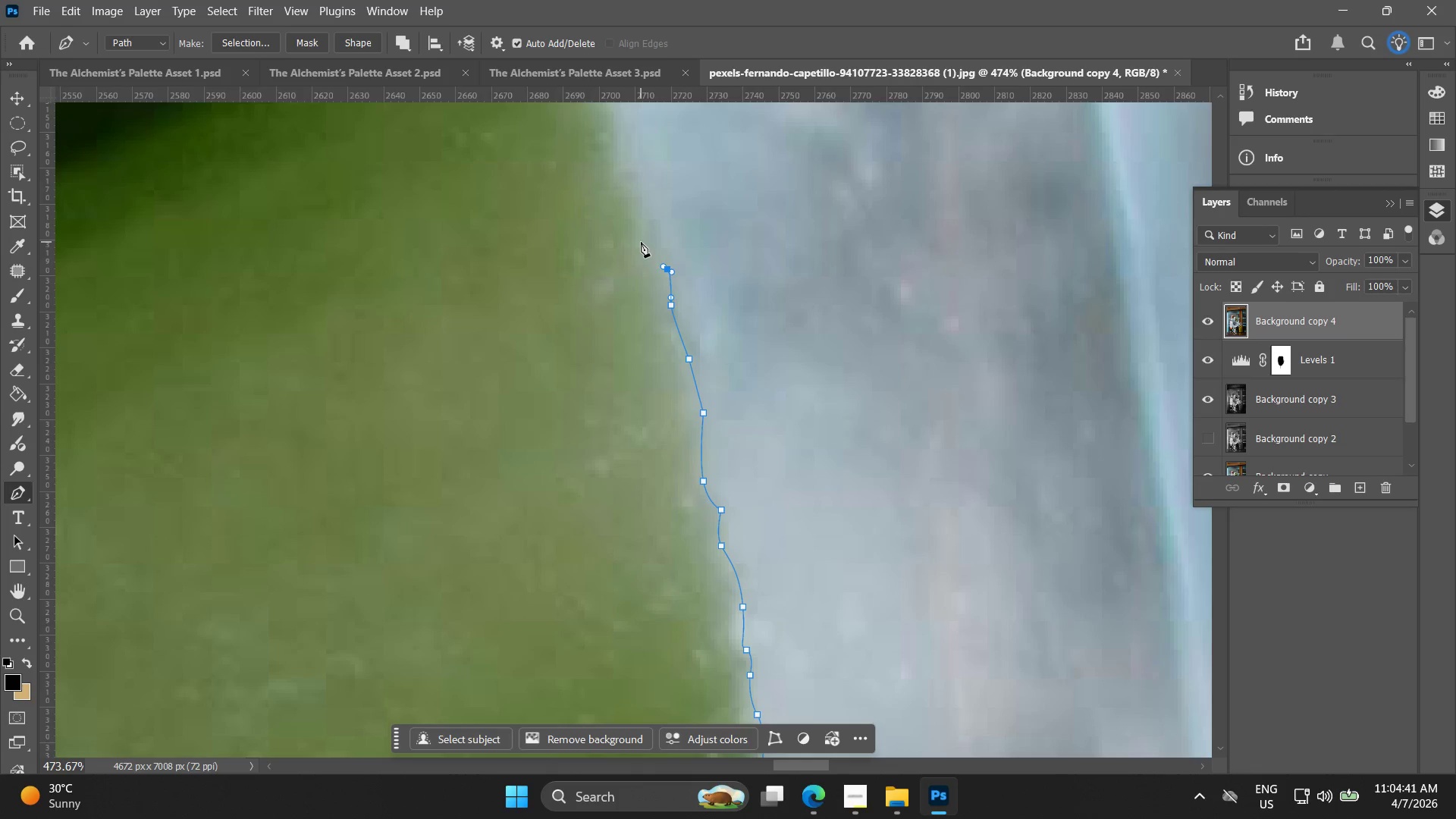 
left_click([641, 242])
 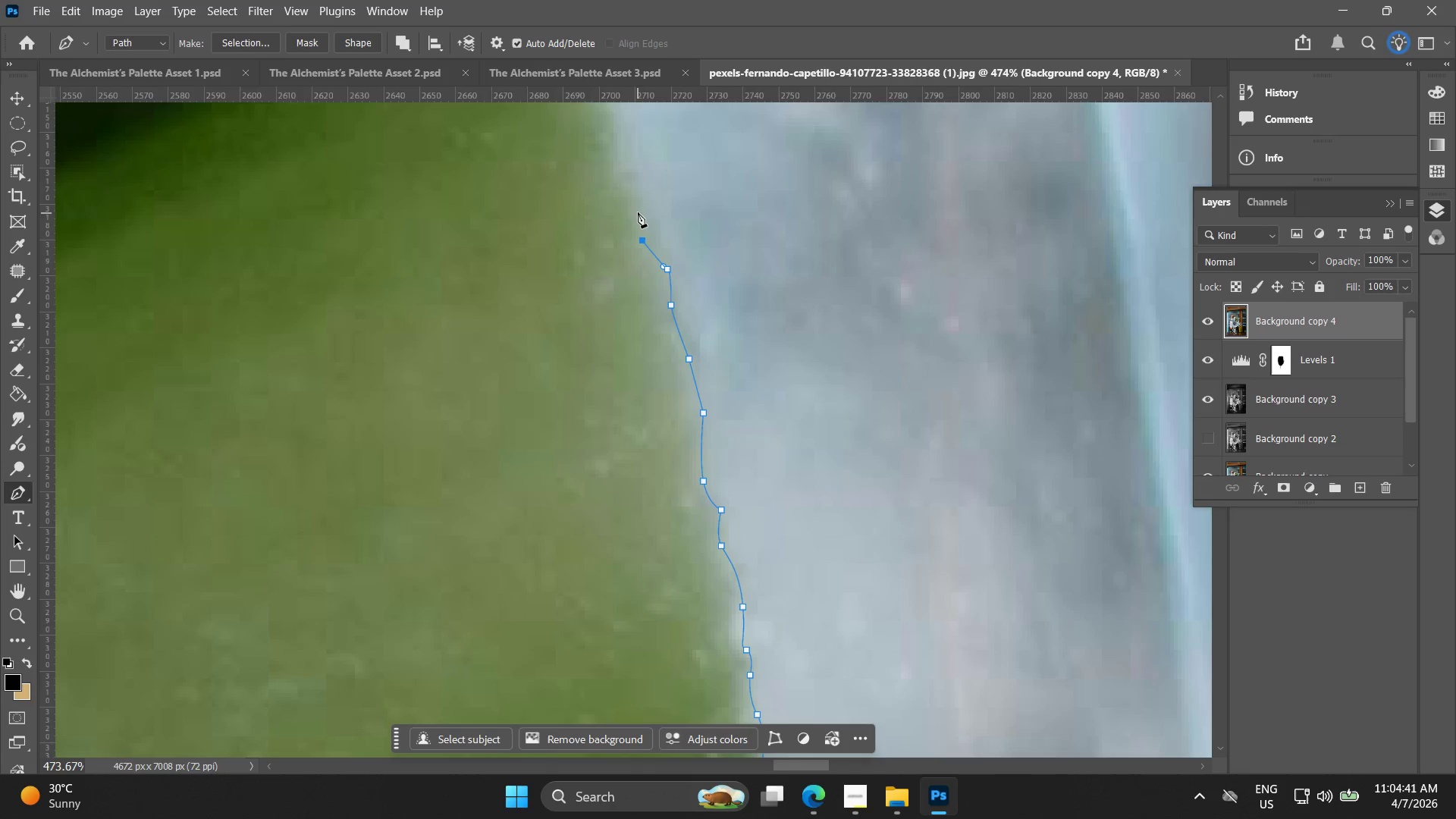 
hold_key(key=Space, duration=0.48)
 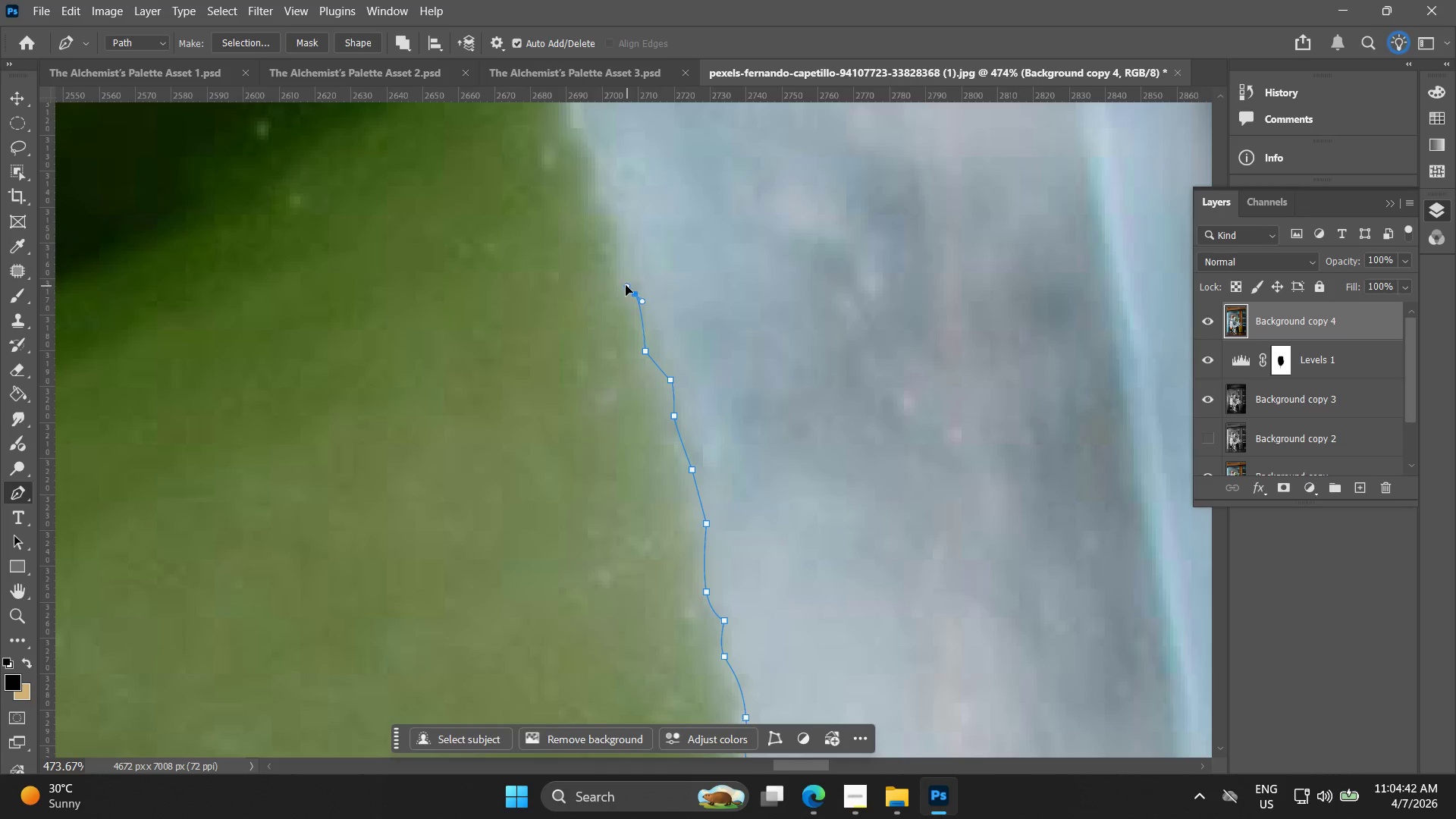 
left_click_drag(start_coordinate=[631, 223], to_coordinate=[634, 334])
 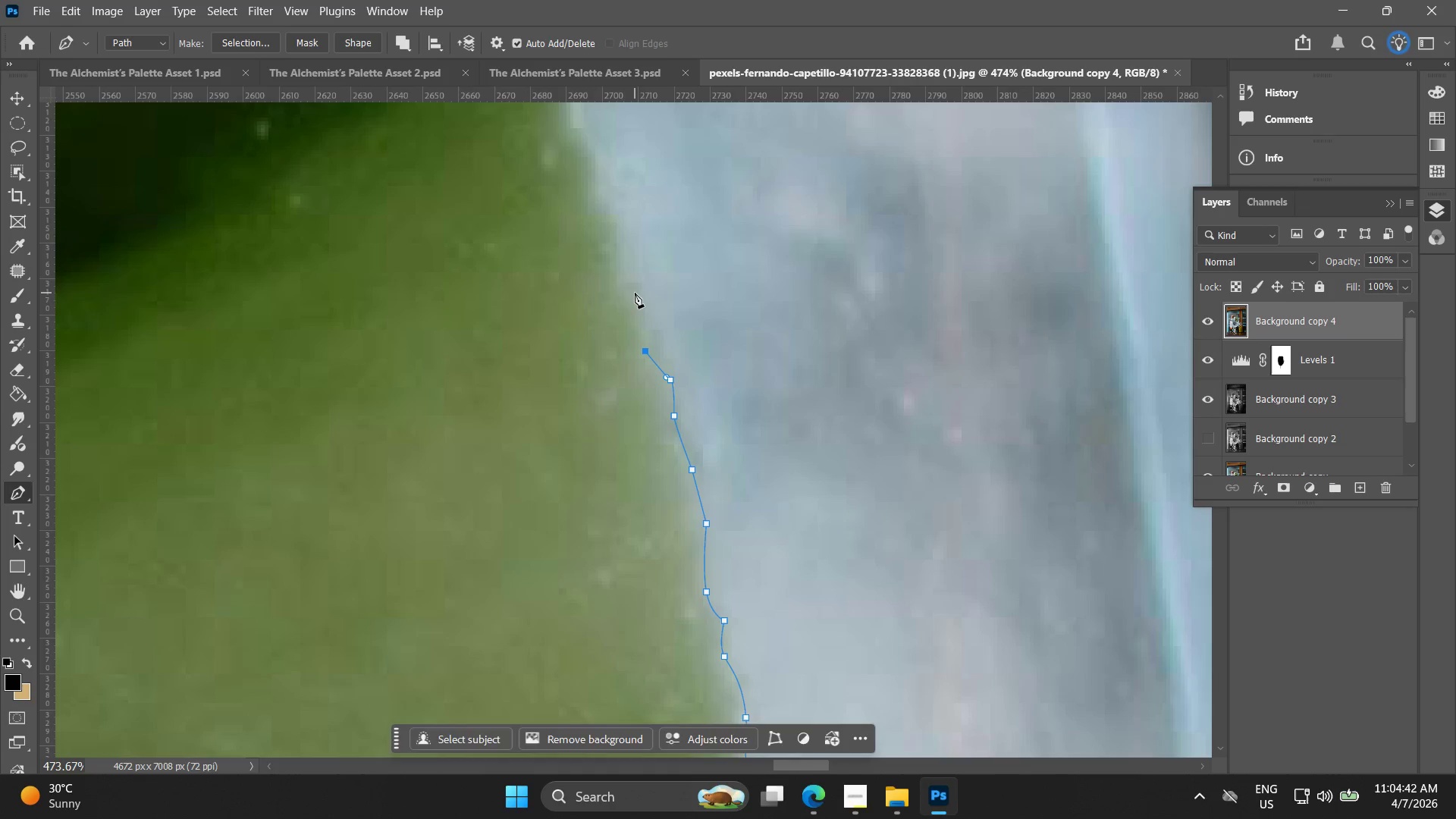 
left_click_drag(start_coordinate=[633, 292], to_coordinate=[624, 281])
 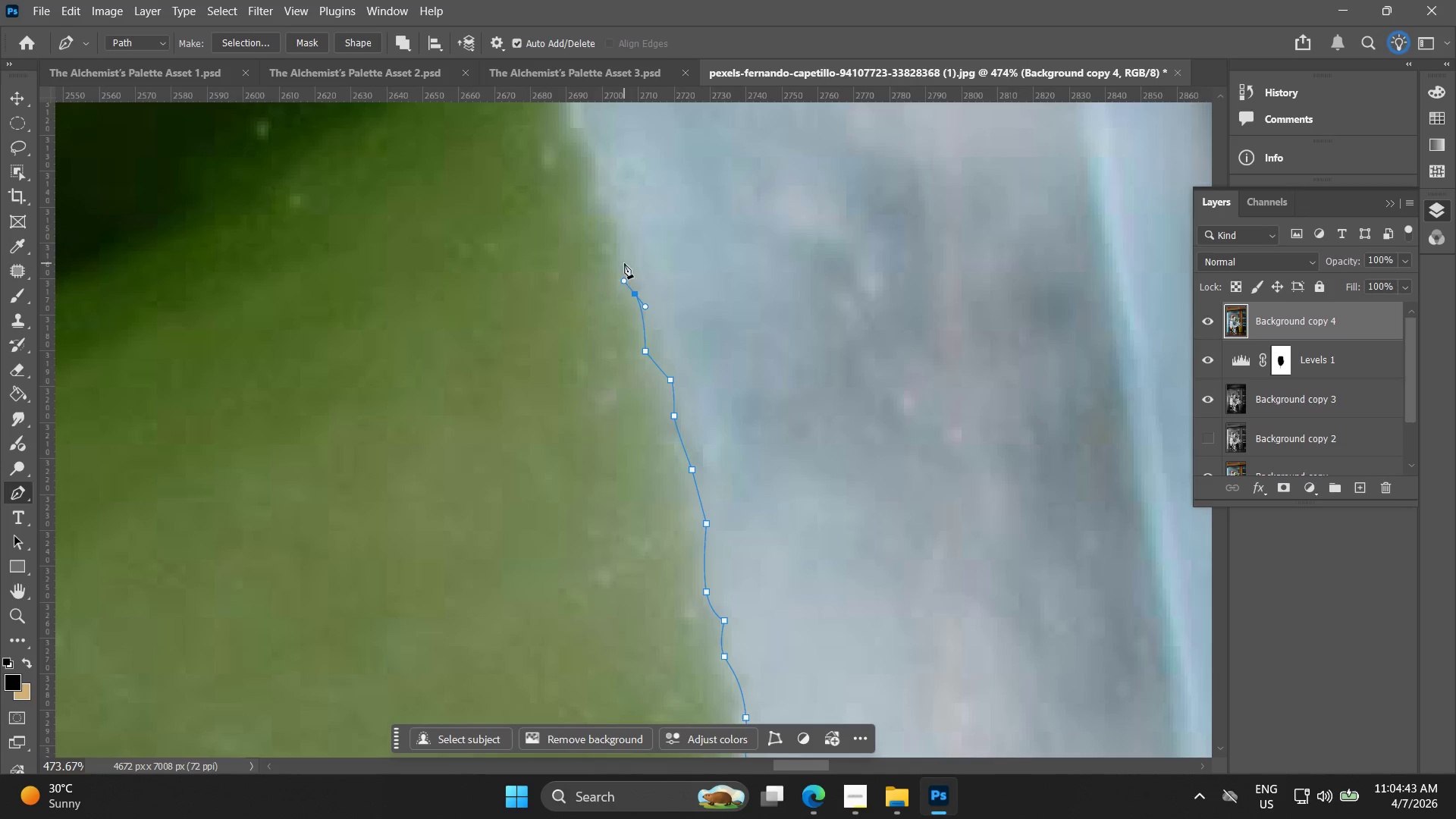 
left_click_drag(start_coordinate=[626, 253], to_coordinate=[626, 249])
 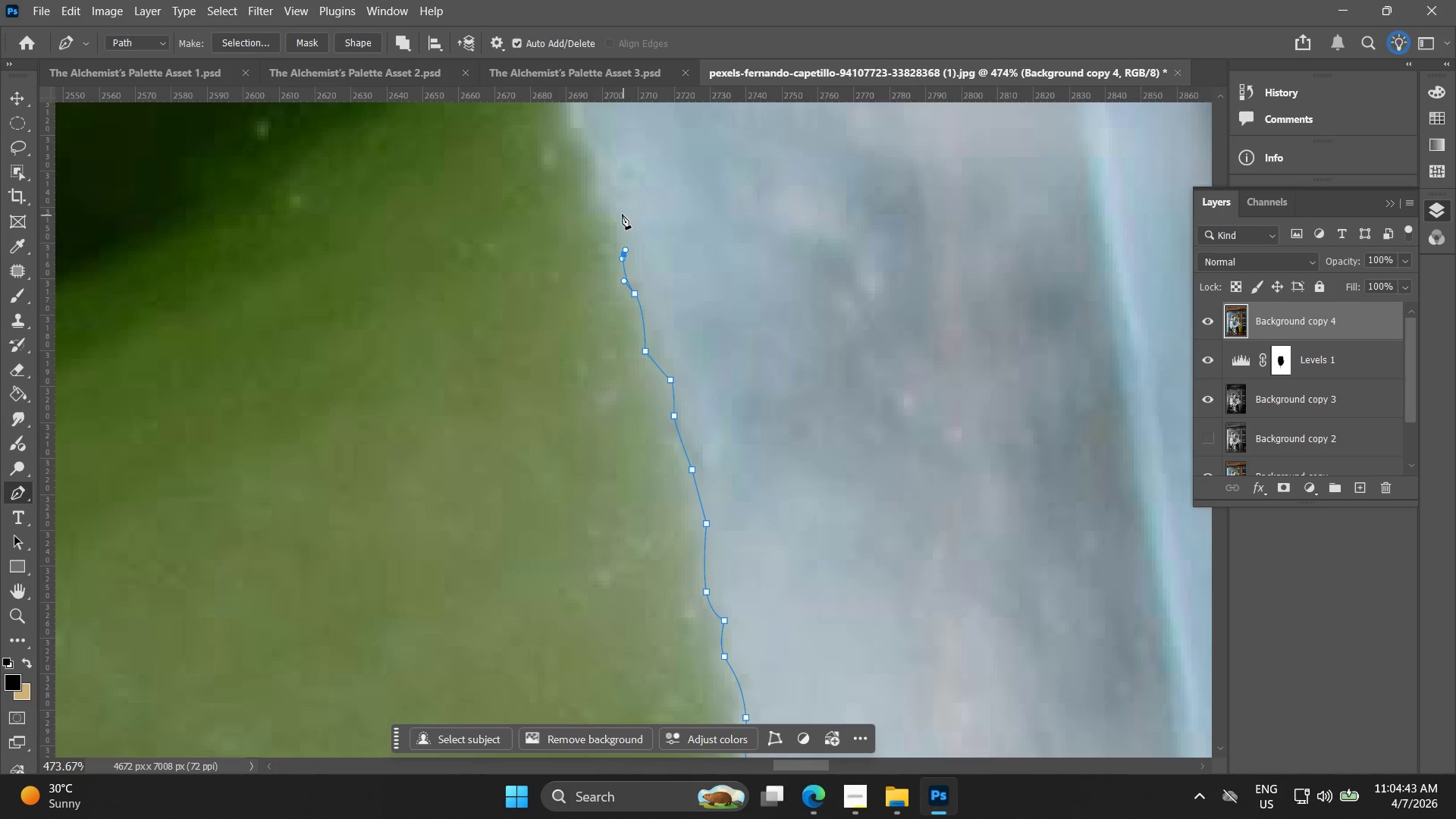 
left_click_drag(start_coordinate=[617, 212], to_coordinate=[613, 212])
 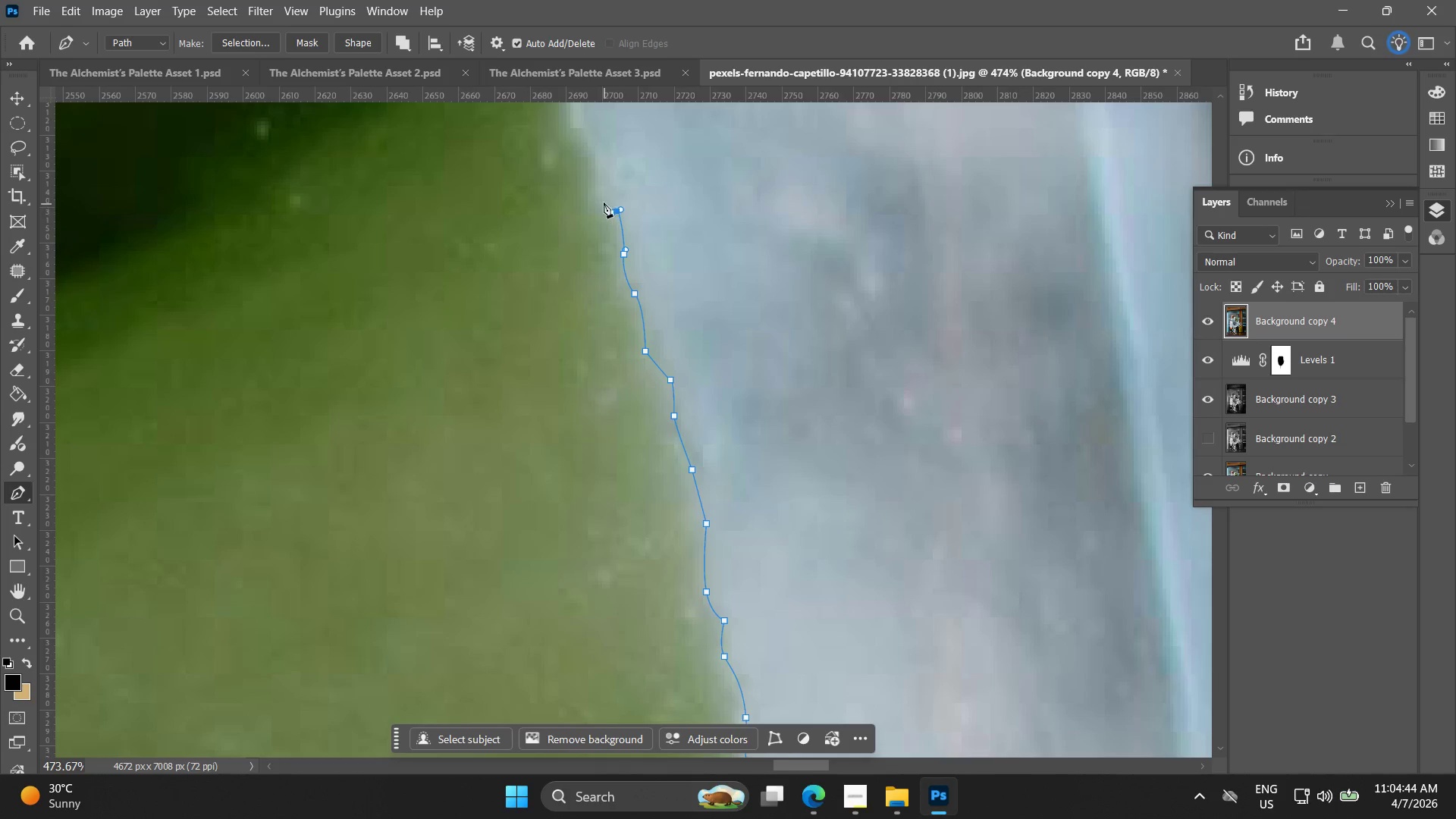 
key(Control+ControlLeft)
 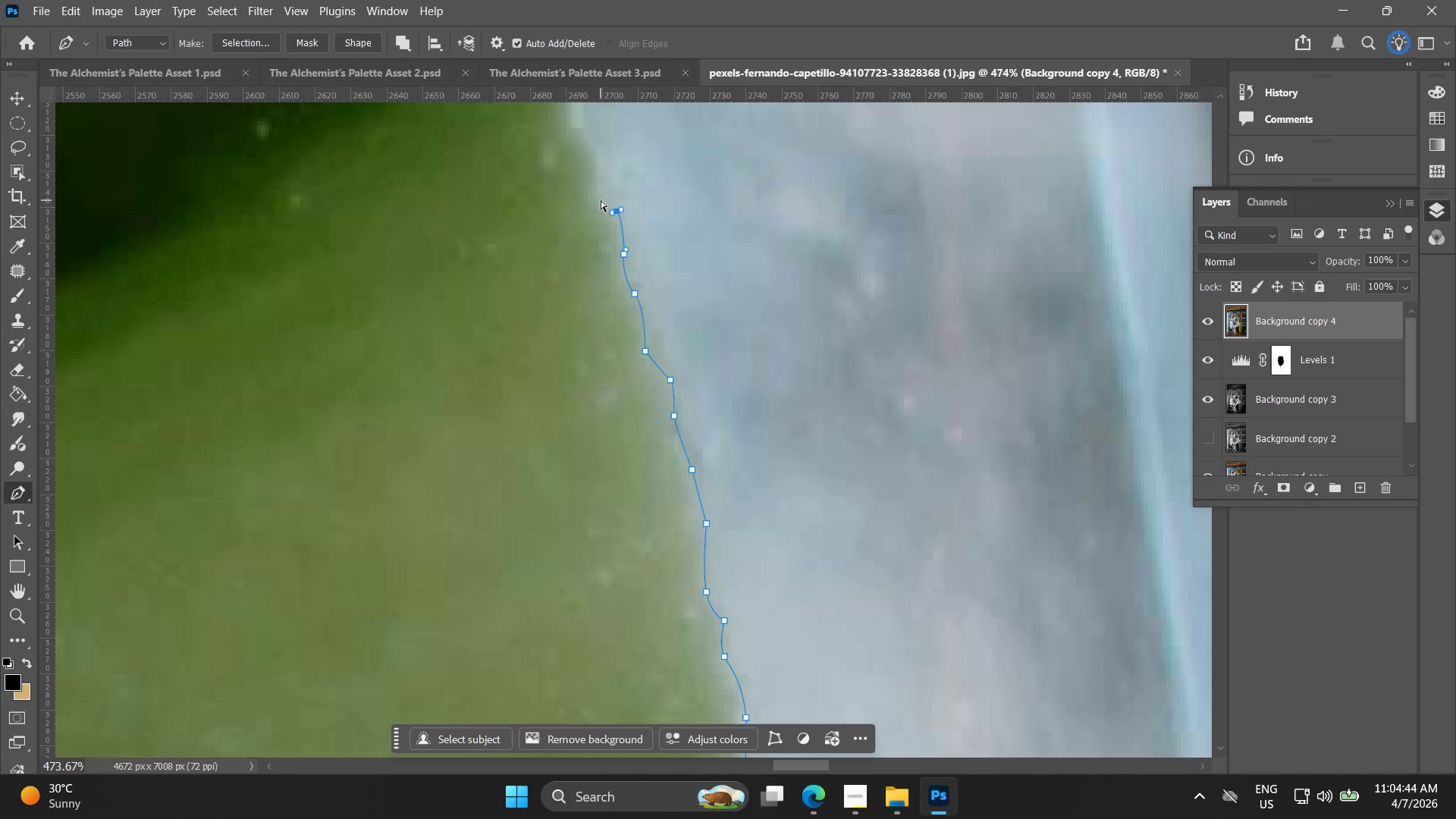 
key(Control+Z)
 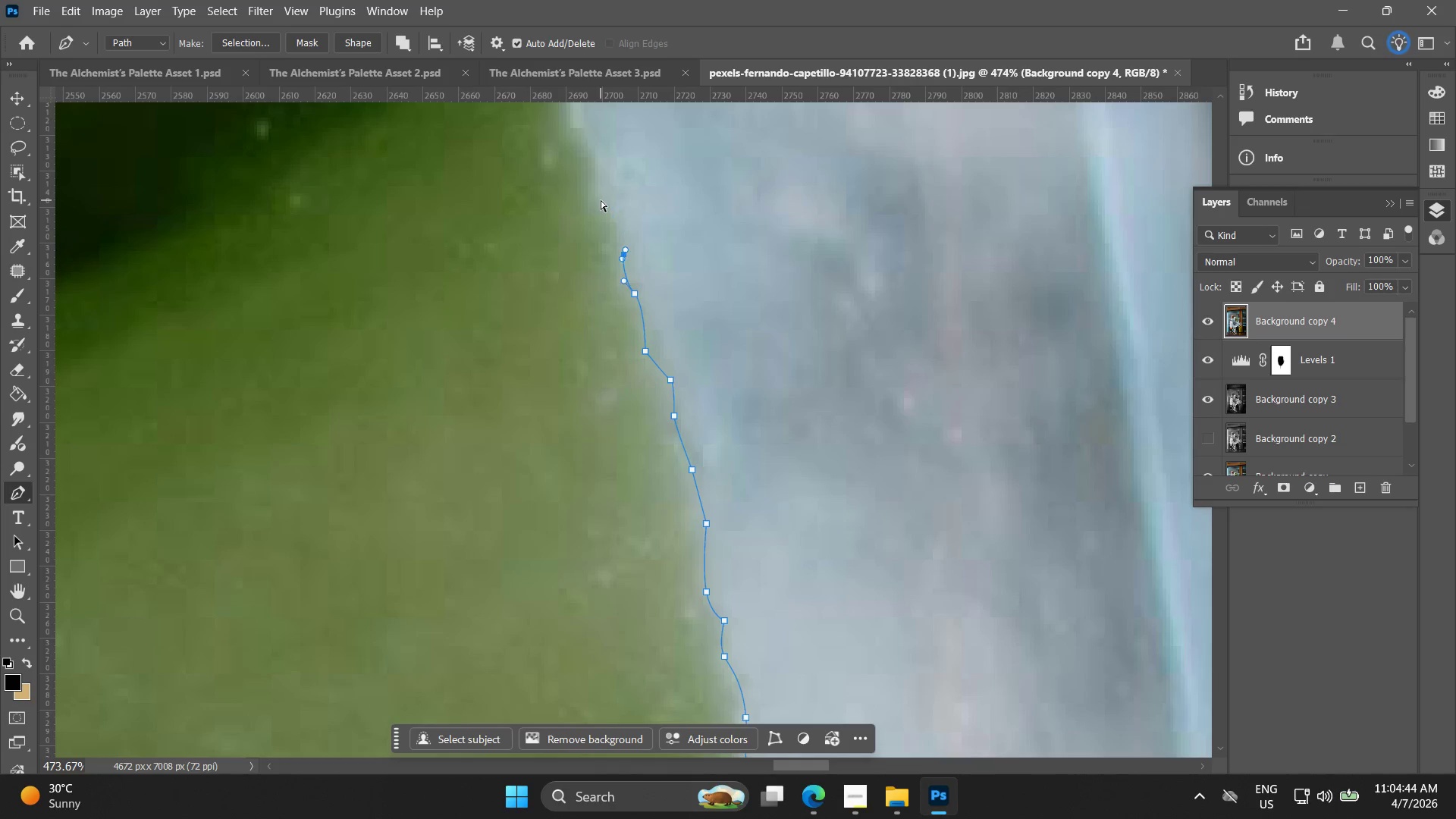 
left_click_drag(start_coordinate=[601, 200], to_coordinate=[594, 199])
 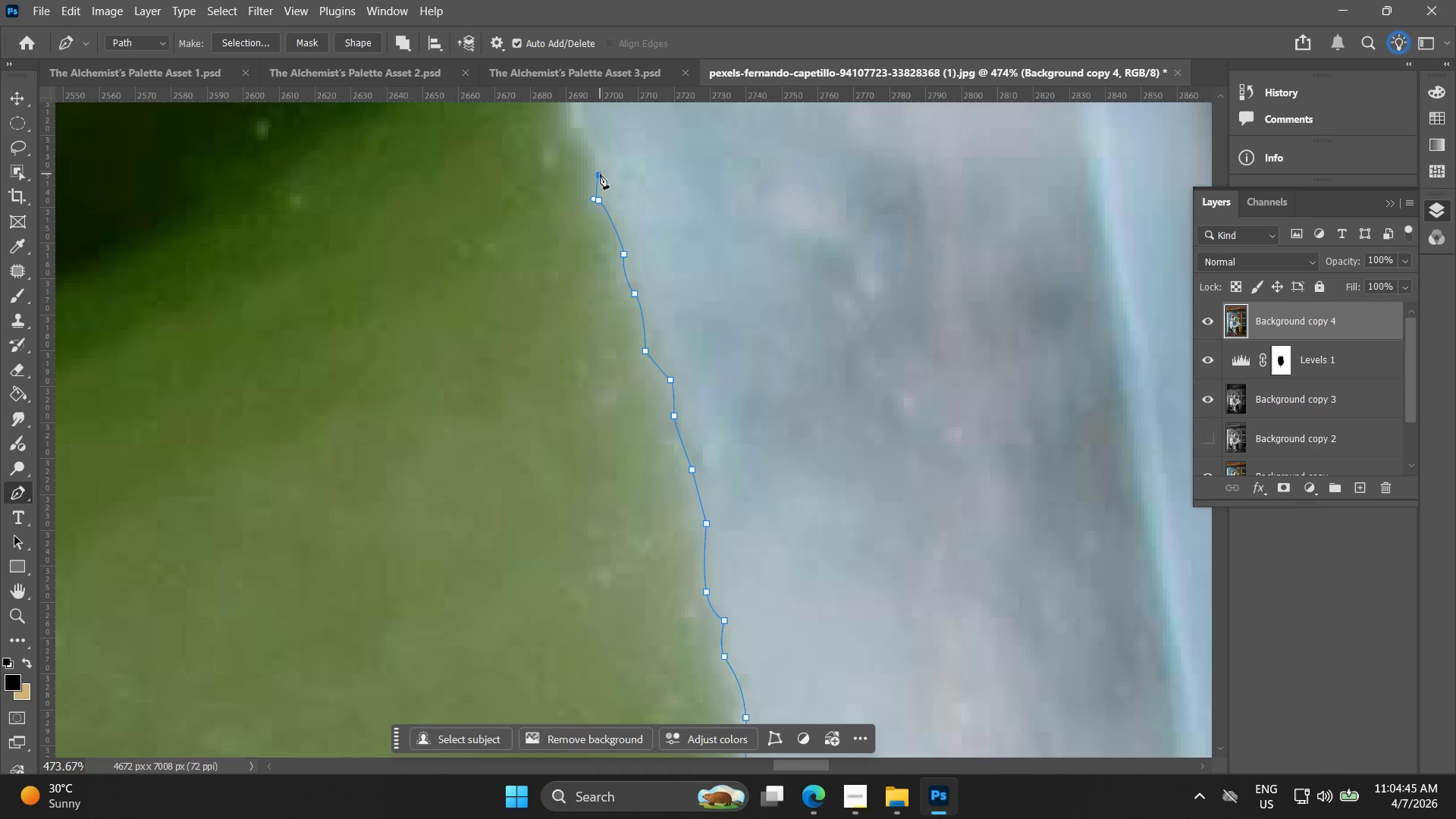 
hold_key(key=Space, duration=0.56)
 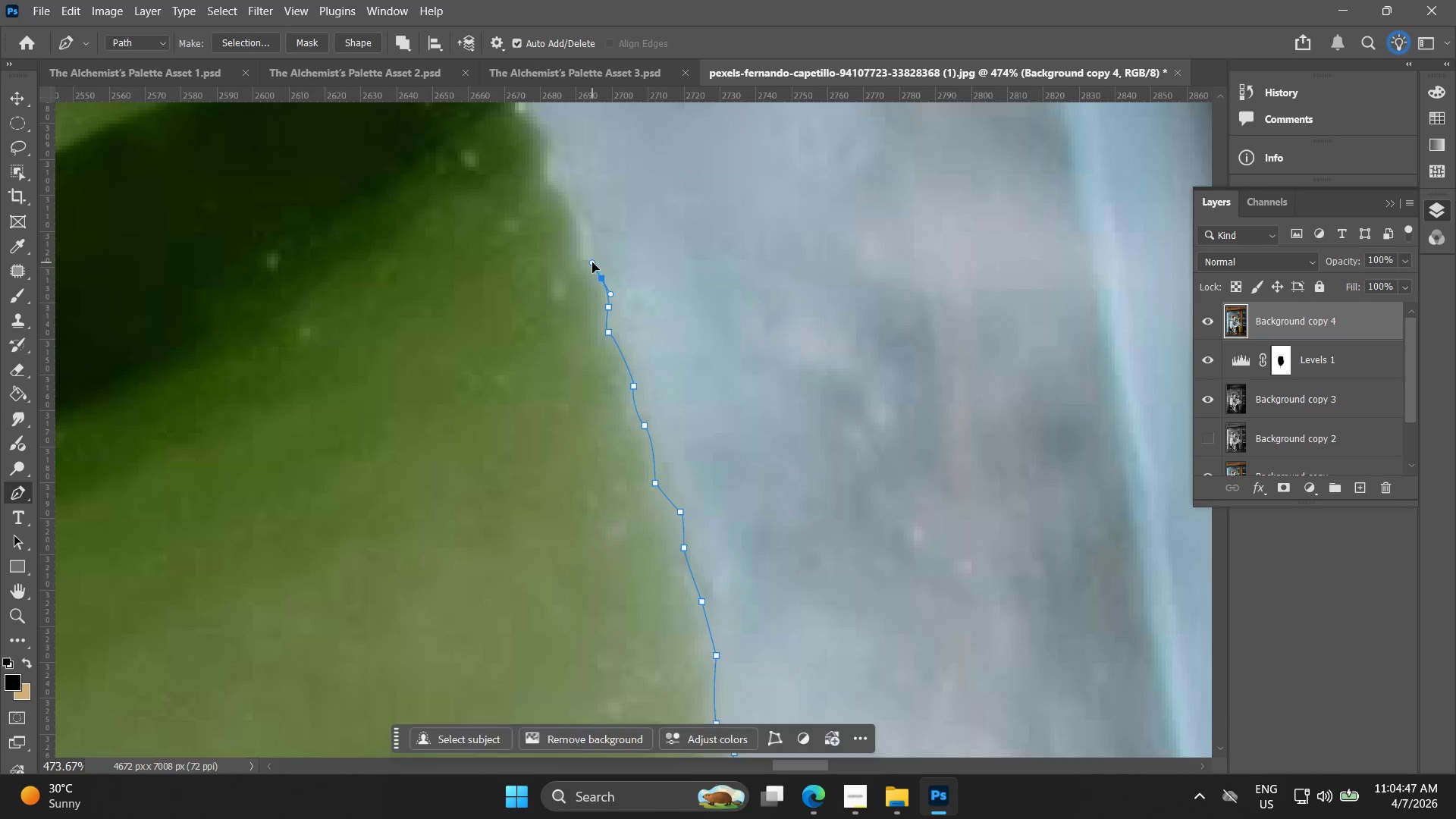 
left_click_drag(start_coordinate=[593, 169], to_coordinate=[603, 301])
 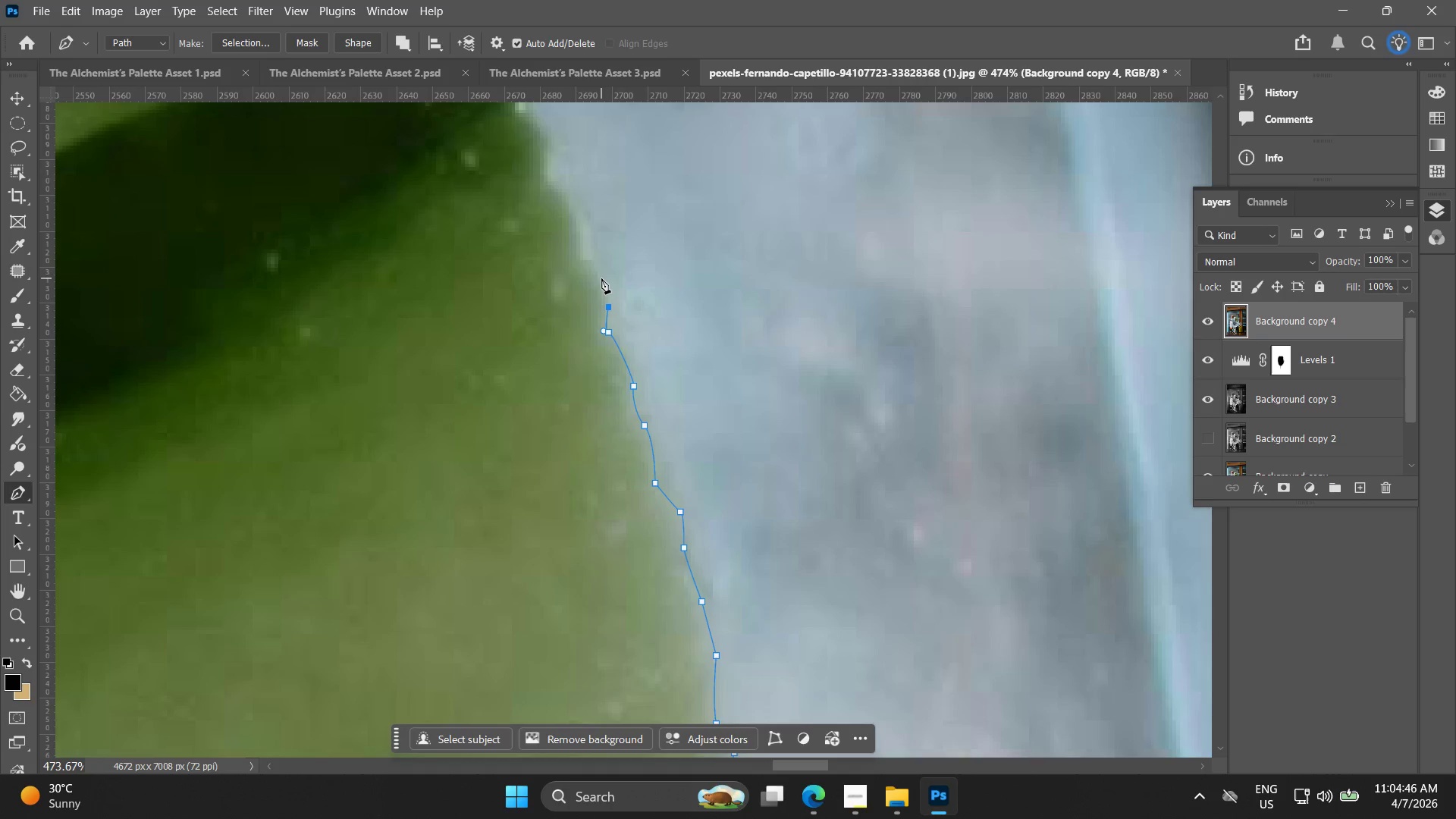 
left_click_drag(start_coordinate=[601, 277], to_coordinate=[592, 262])
 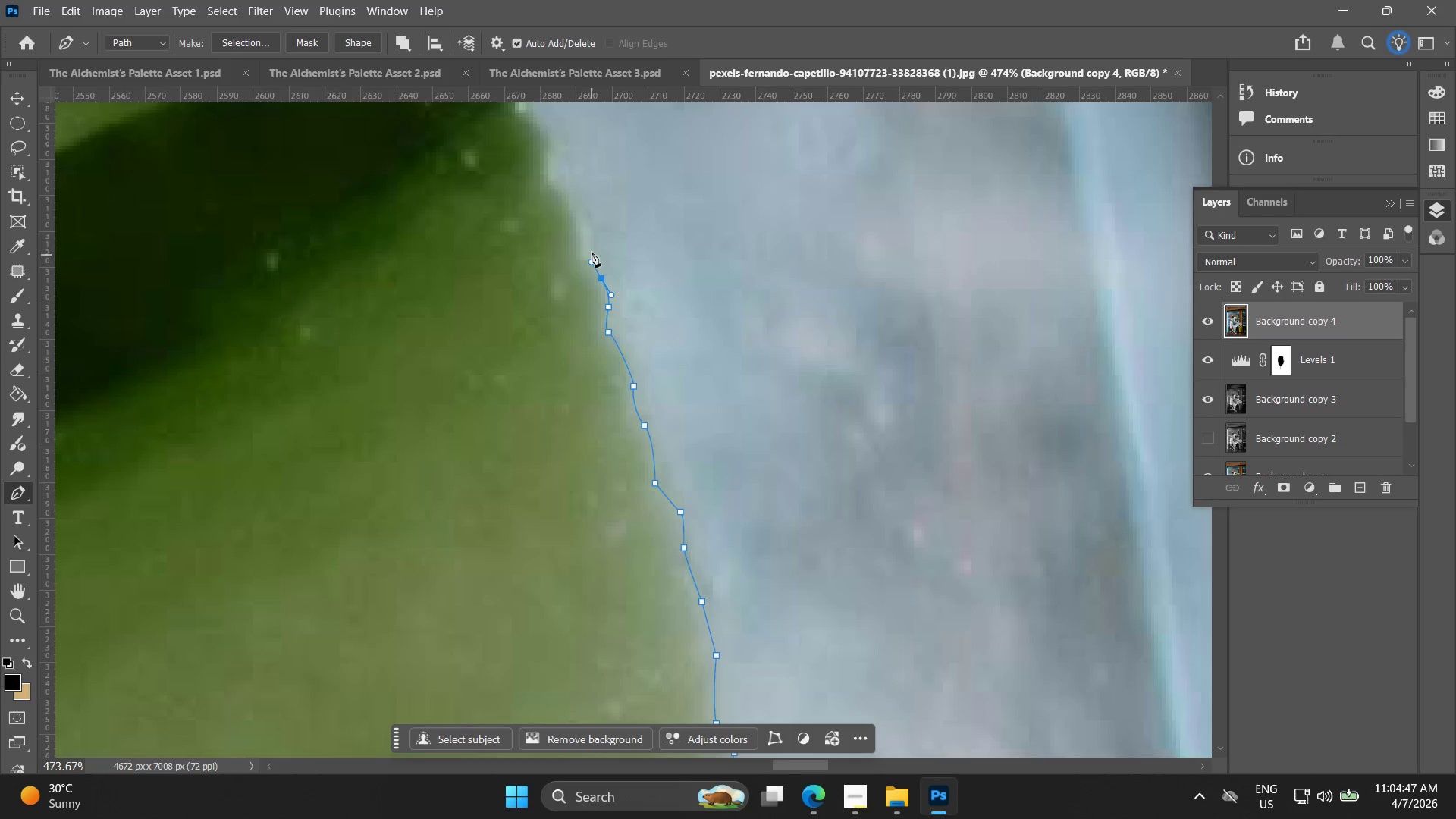 
left_click_drag(start_coordinate=[592, 246], to_coordinate=[592, 242])
 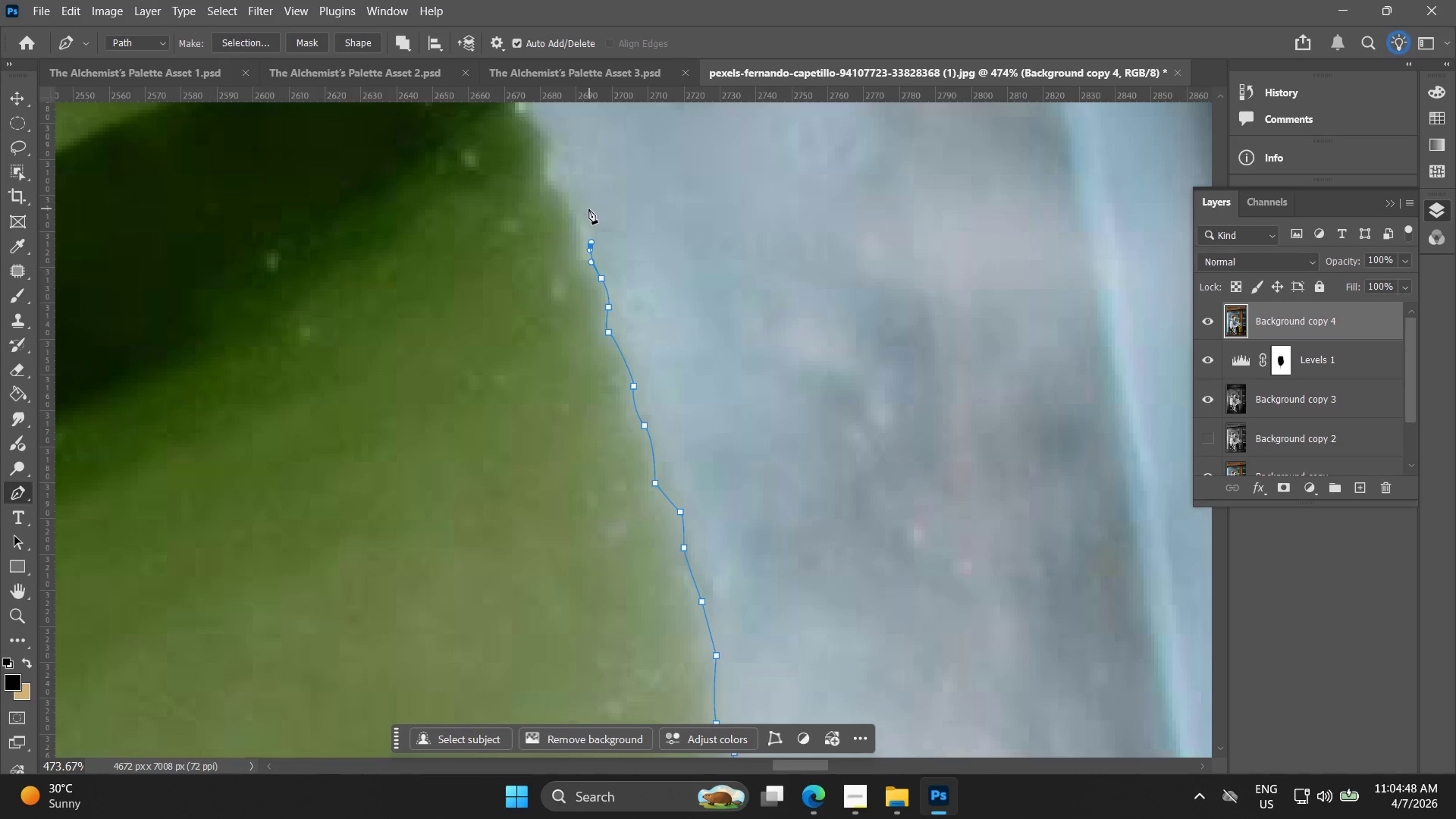 
left_click_drag(start_coordinate=[582, 210], to_coordinate=[573, 206])
 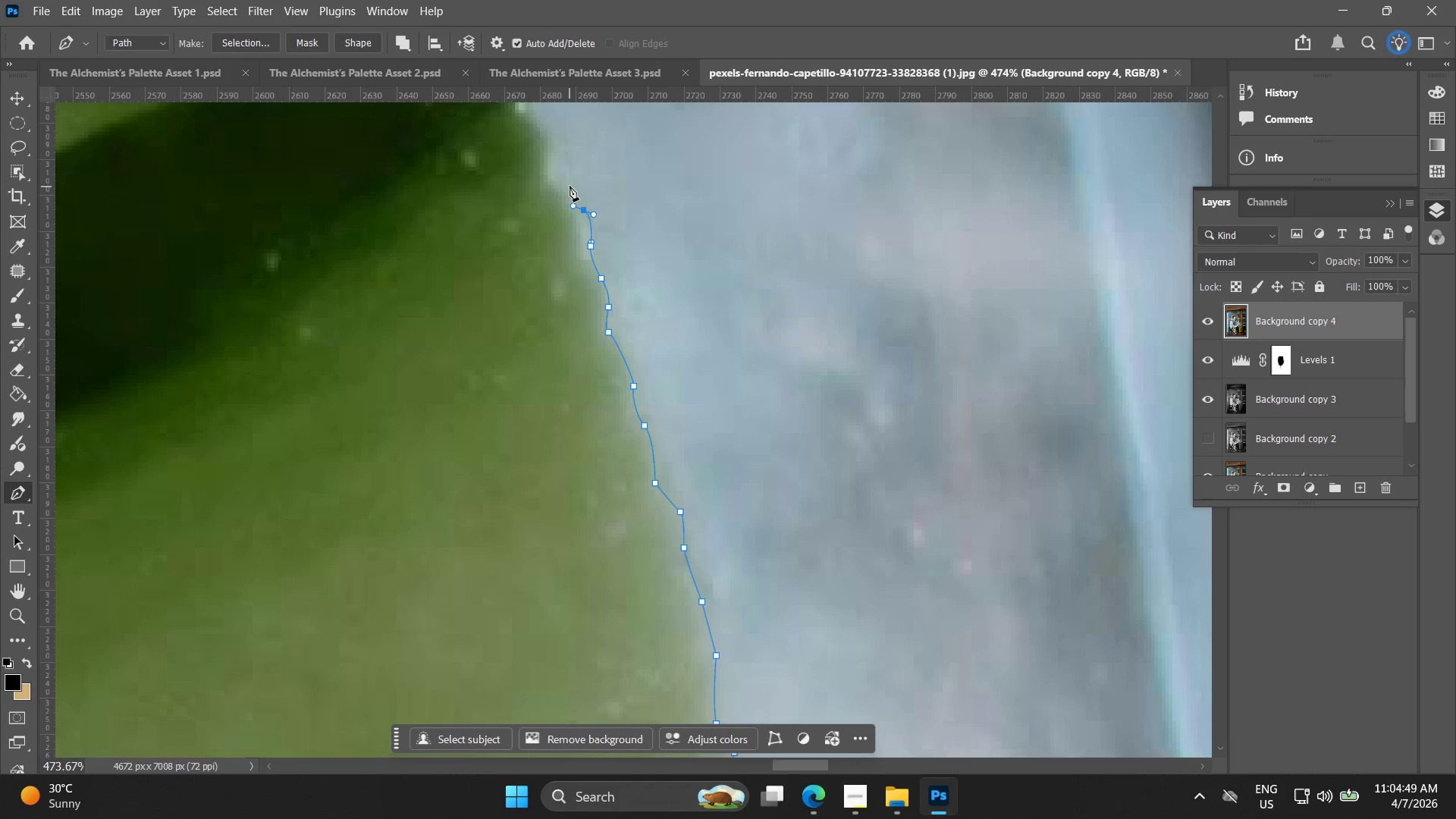 
left_click([569, 185])
 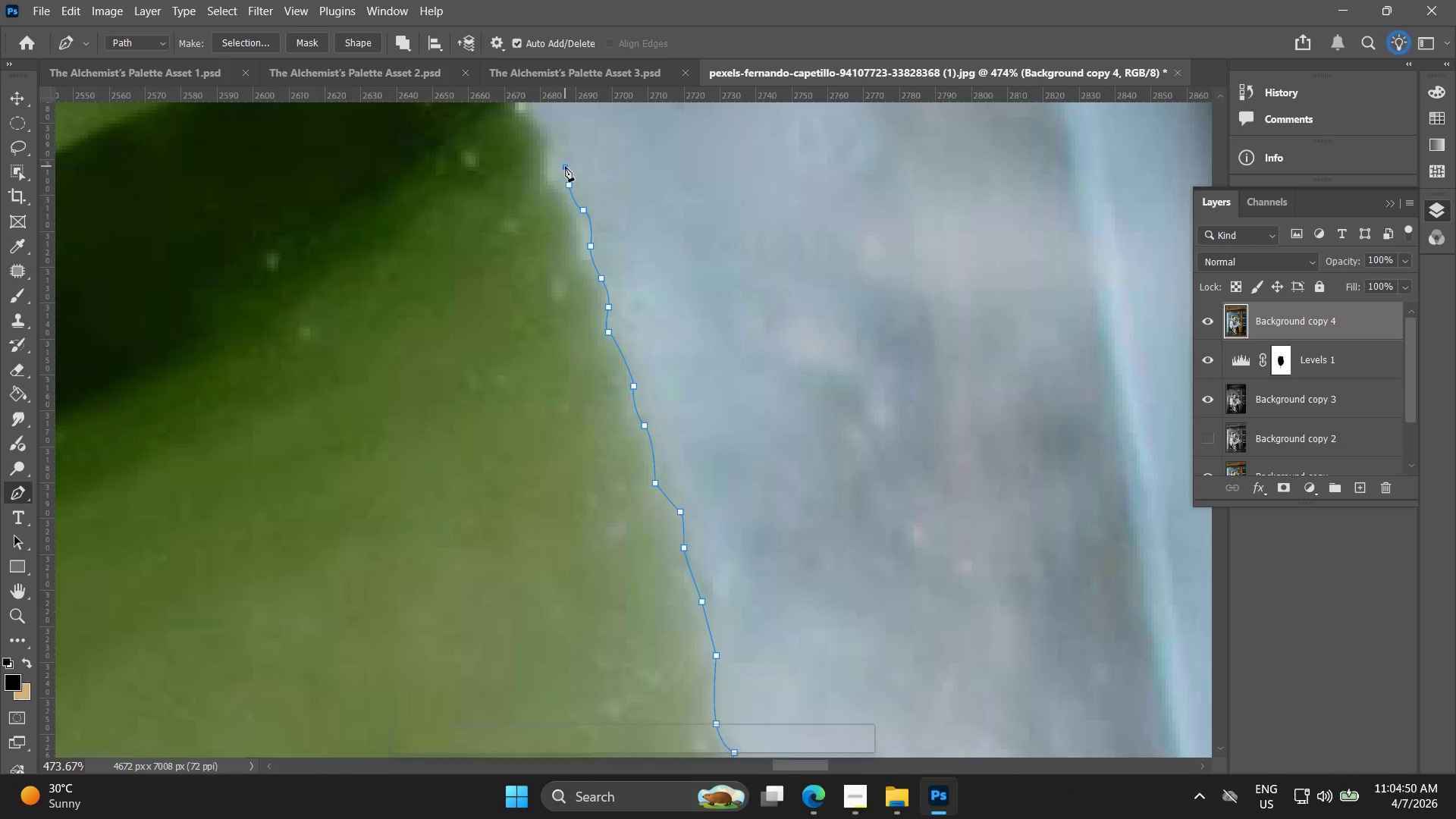 
hold_key(key=Space, duration=0.5)
 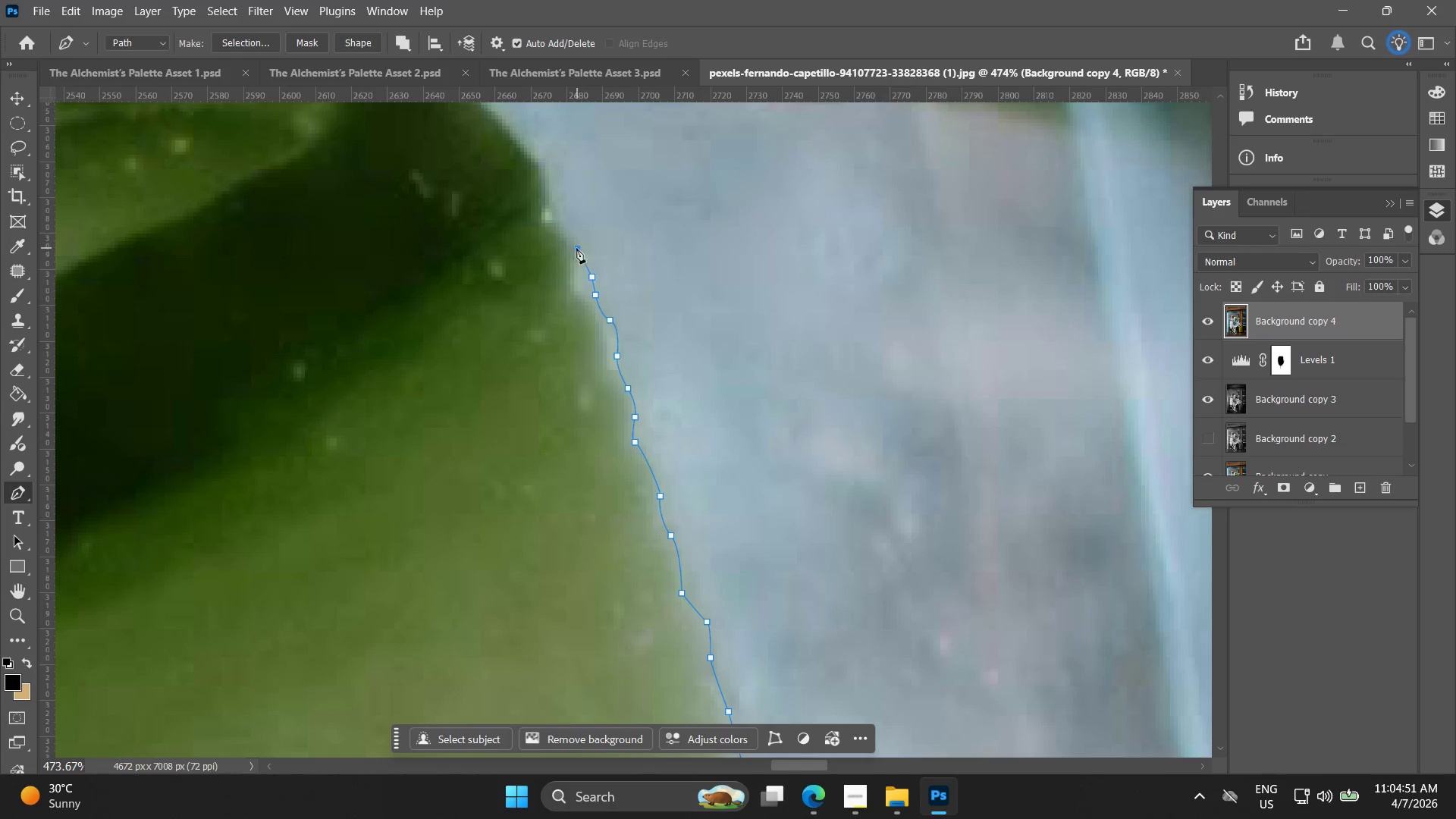 
left_click_drag(start_coordinate=[561, 165], to_coordinate=[588, 275])
 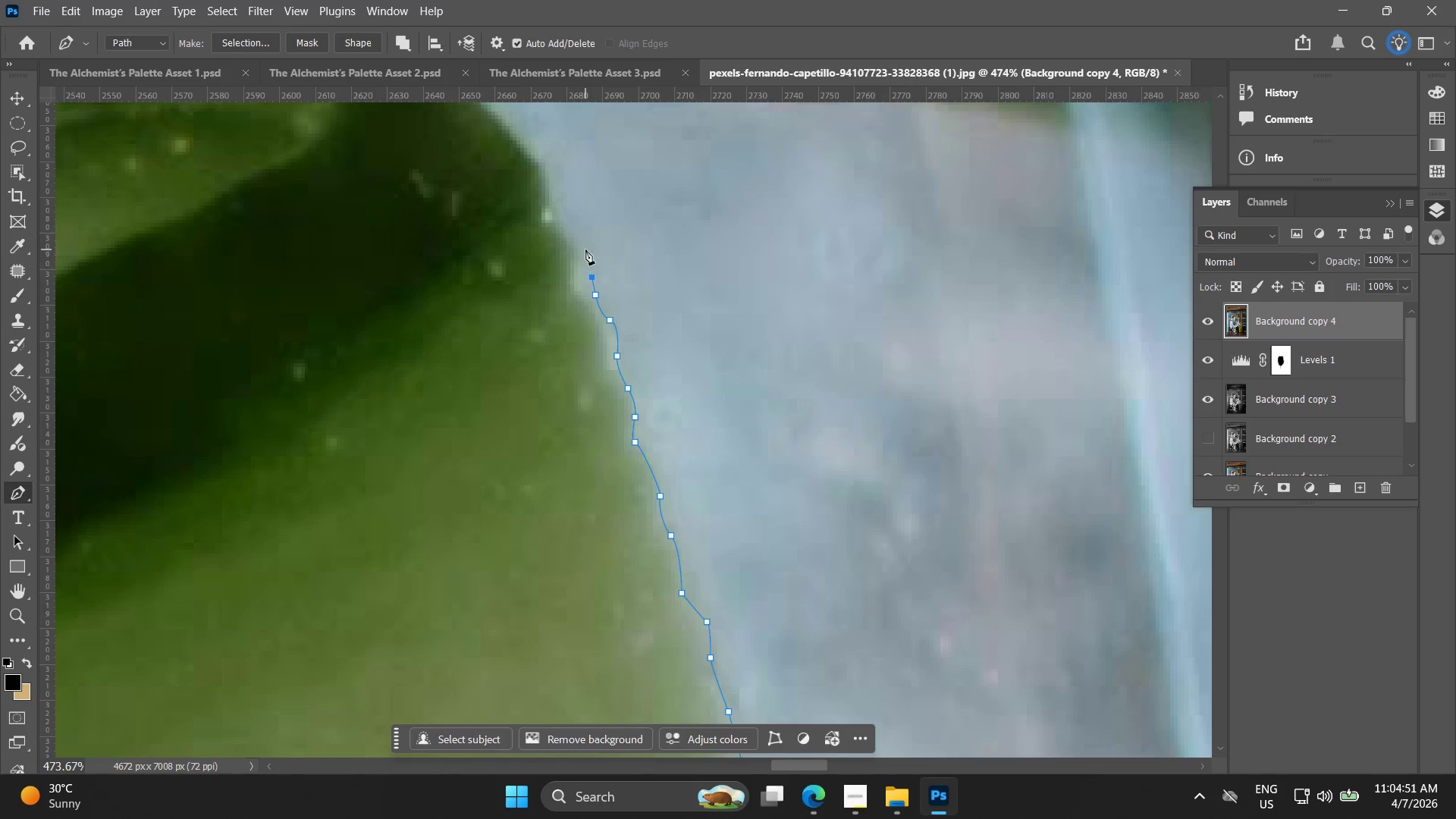 
left_click_drag(start_coordinate=[578, 248], to_coordinate=[566, 225])
 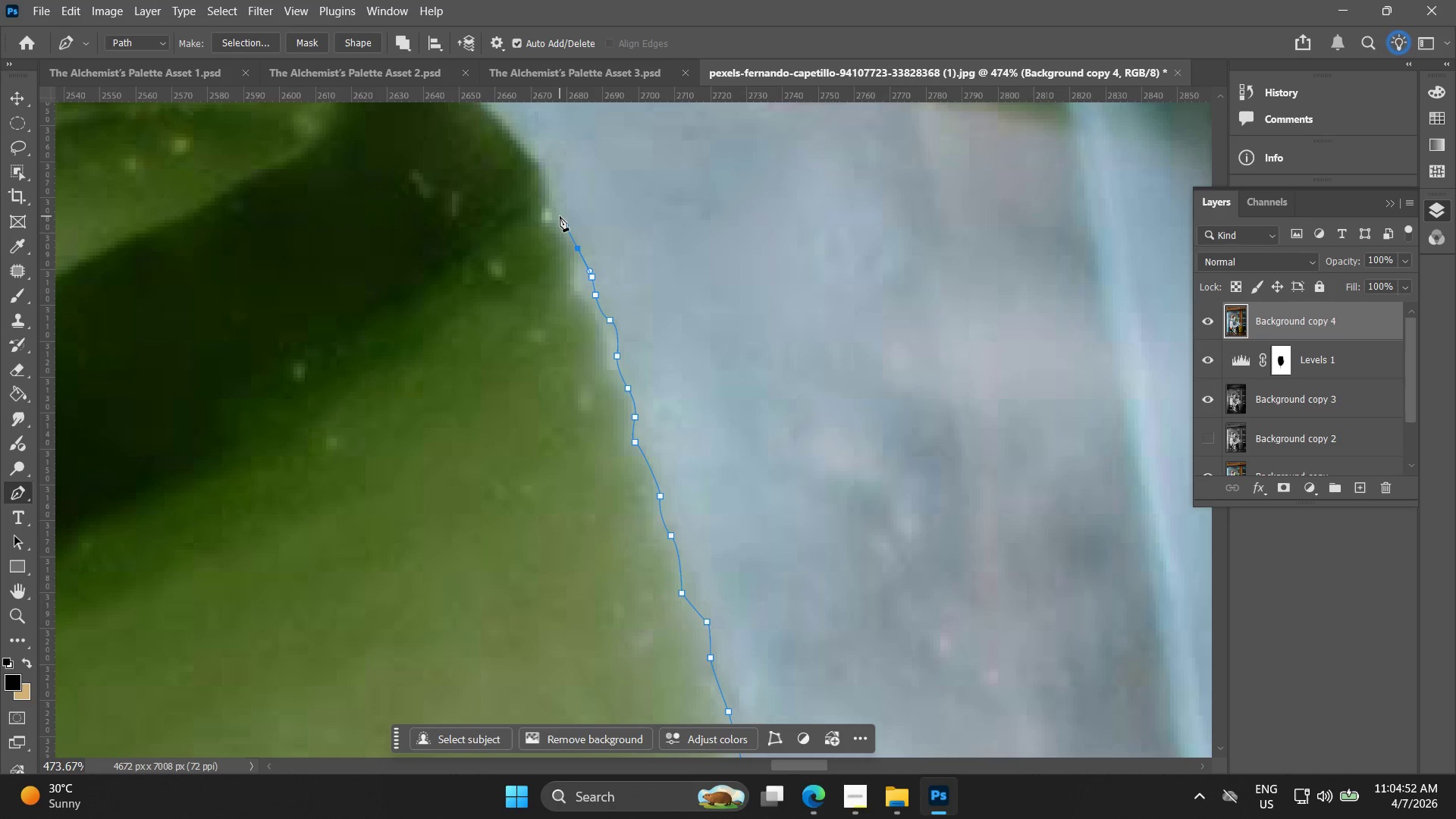 
left_click([560, 216])
 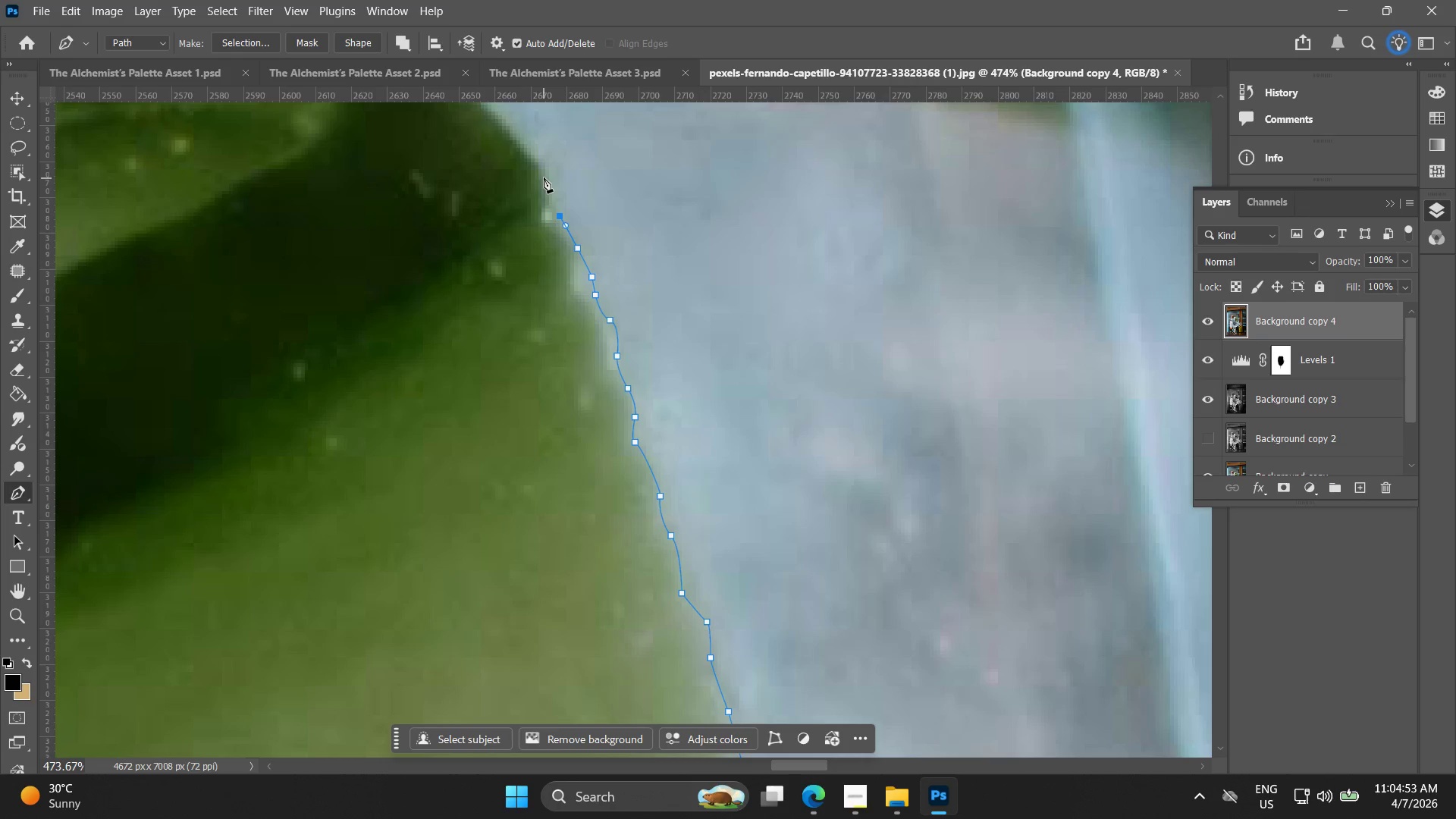 
left_click_drag(start_coordinate=[544, 174], to_coordinate=[542, 167])
 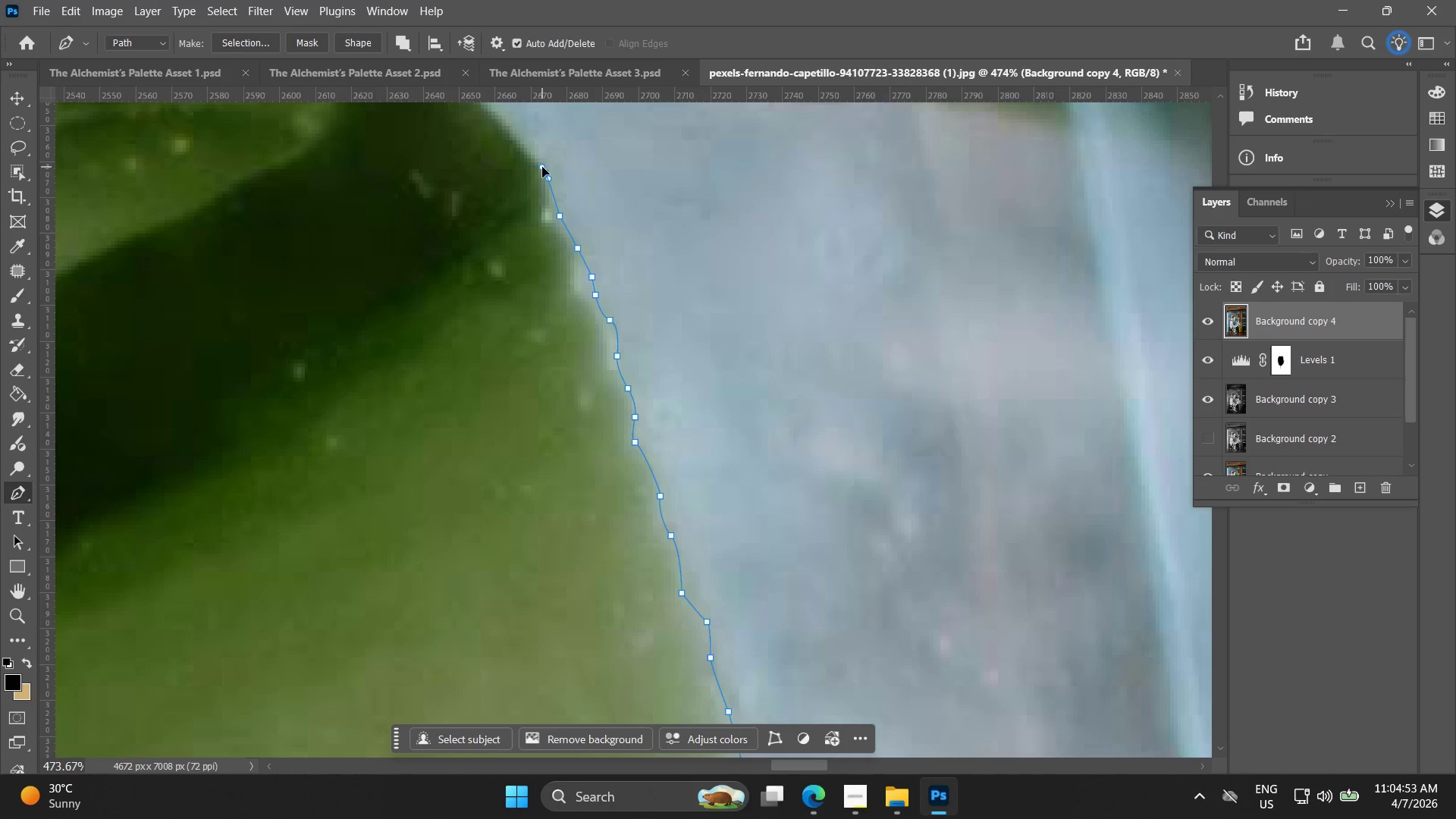 
hold_key(key=Space, duration=0.44)
 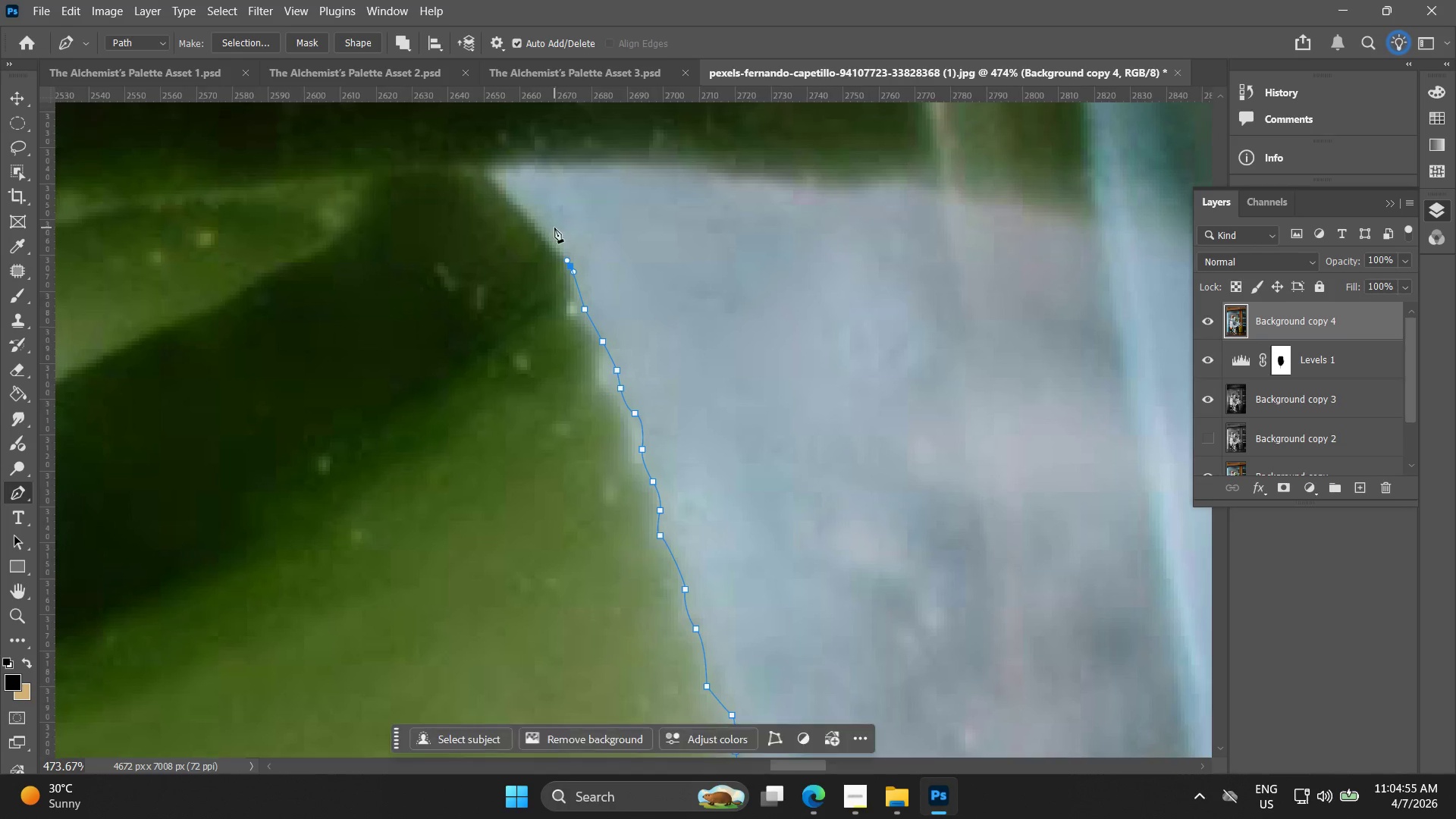 
left_click_drag(start_coordinate=[546, 199], to_coordinate=[554, 228])
 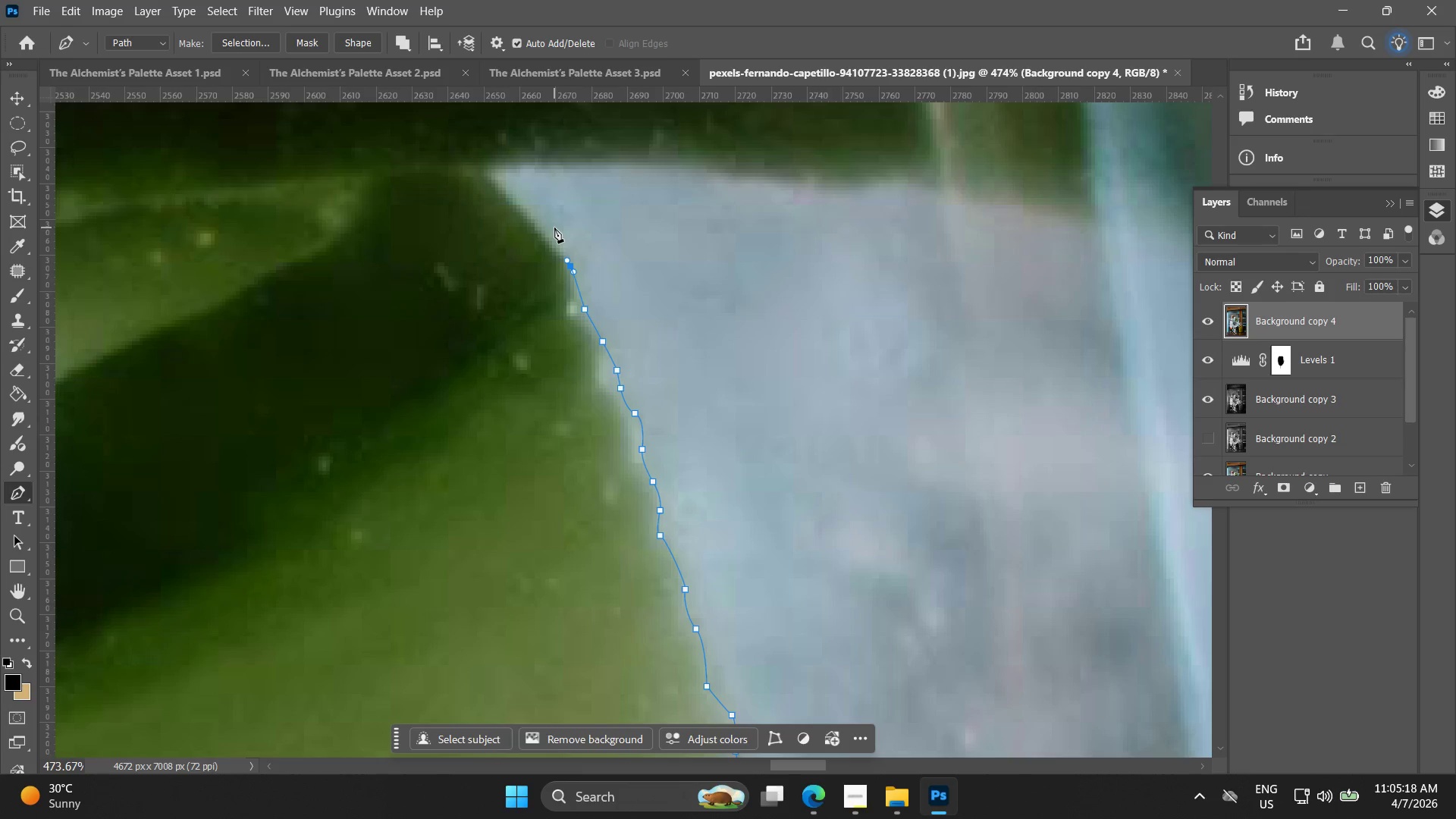 
wait(29.45)
 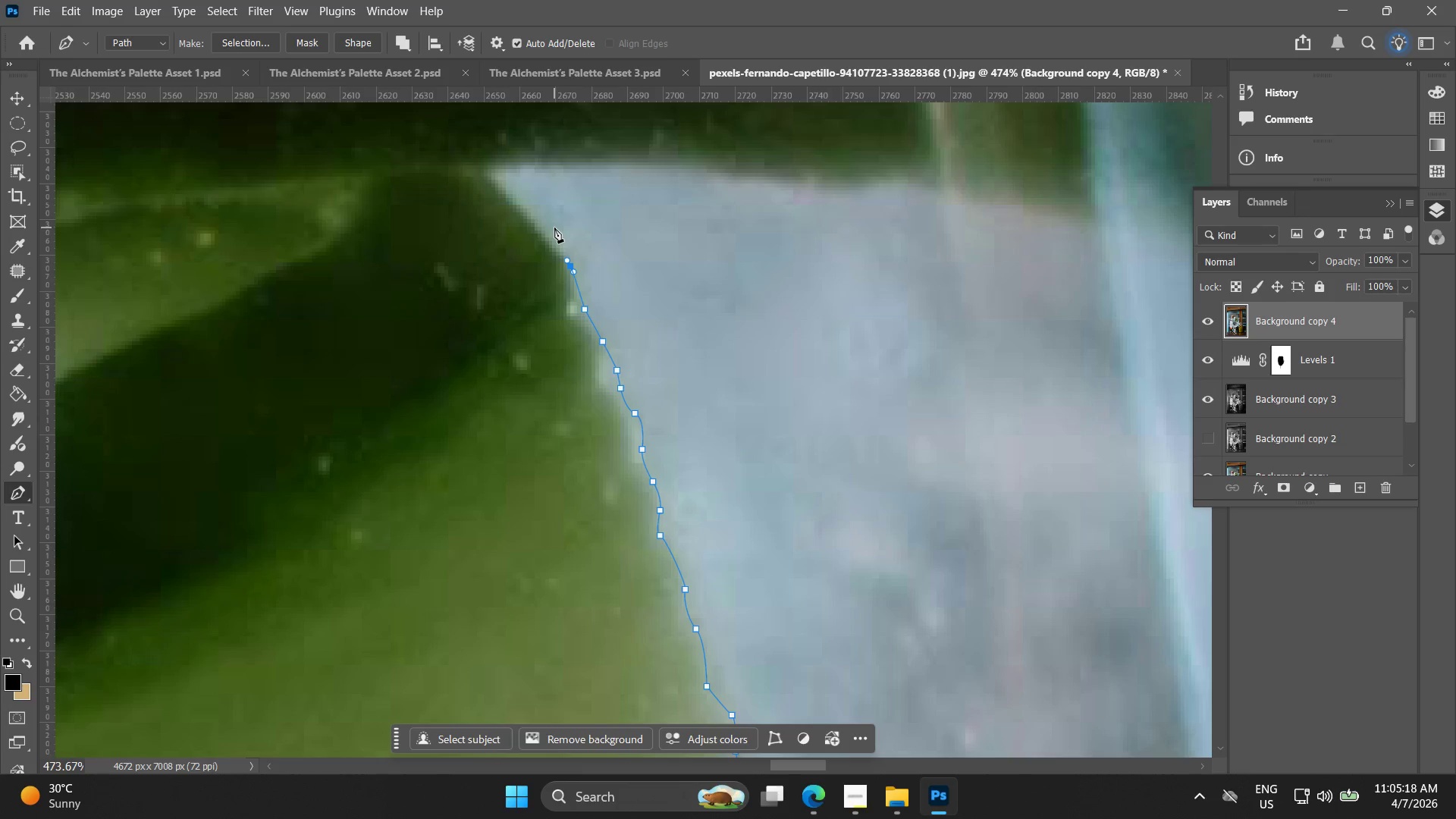 
hold_key(key=AltLeft, duration=0.59)
scroll: coordinate [537, 216], scroll_direction: up, amount: 8.0
 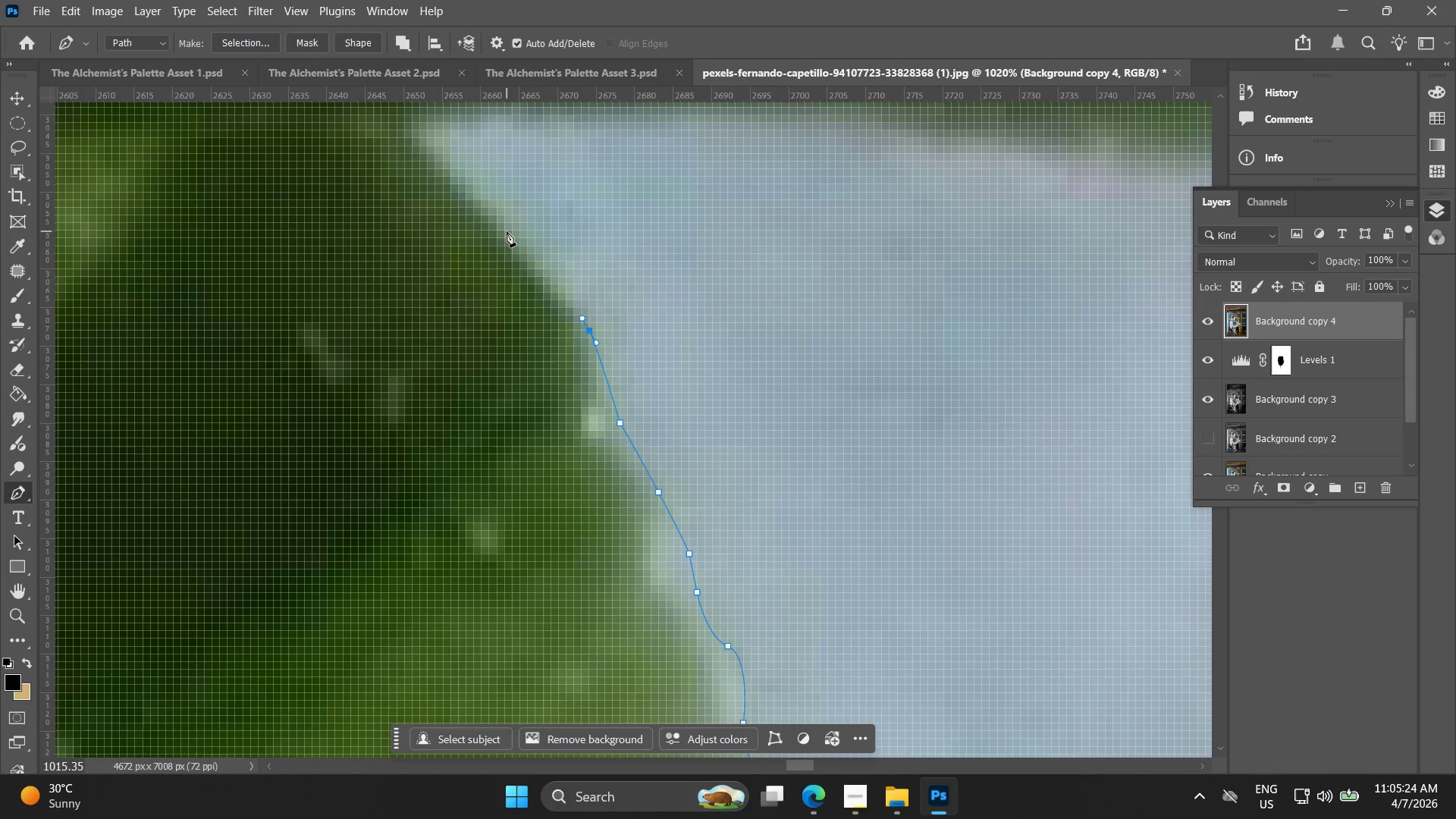 
left_click_drag(start_coordinate=[500, 233], to_coordinate=[484, 212])
 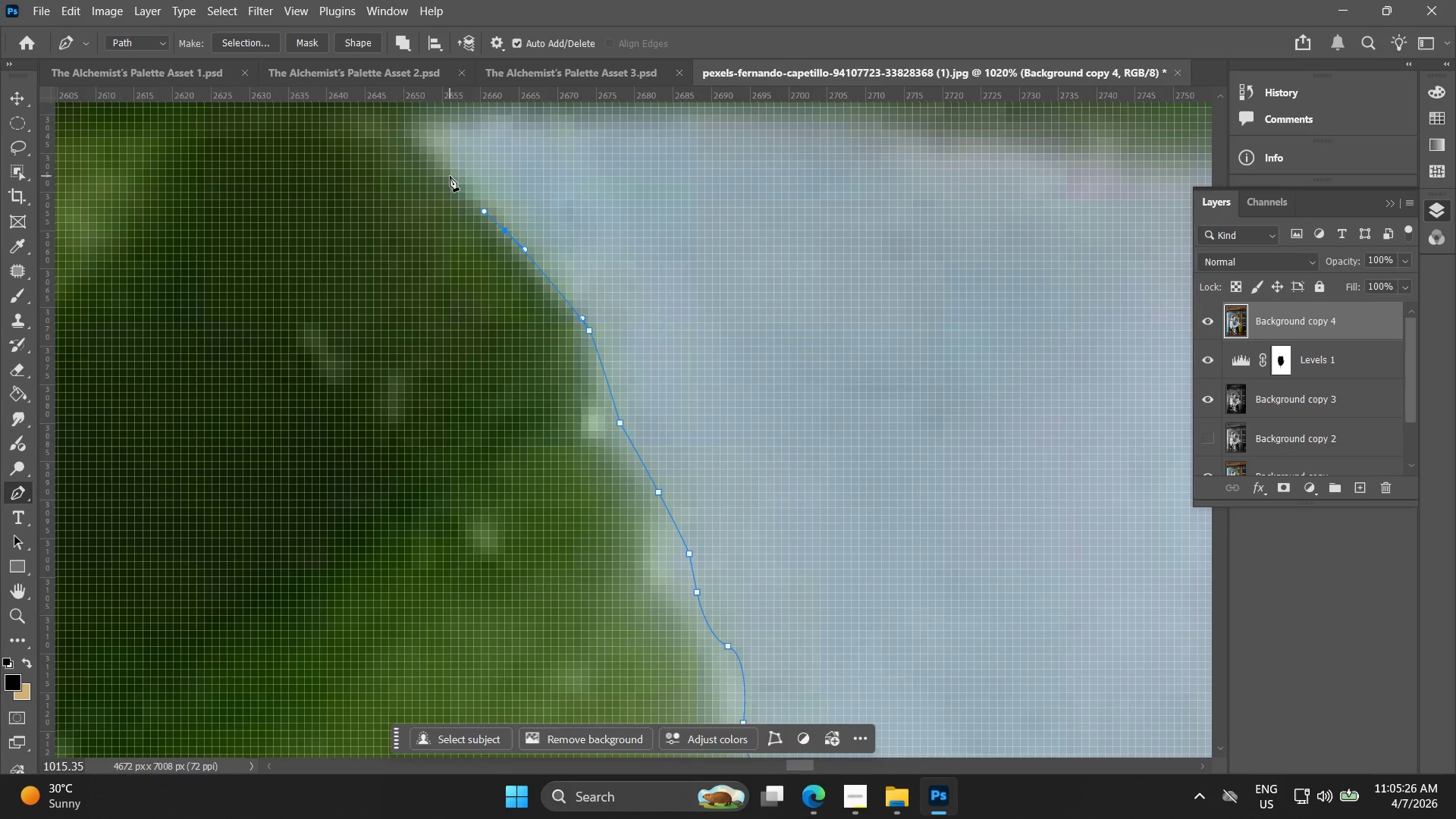 
left_click([450, 176])
 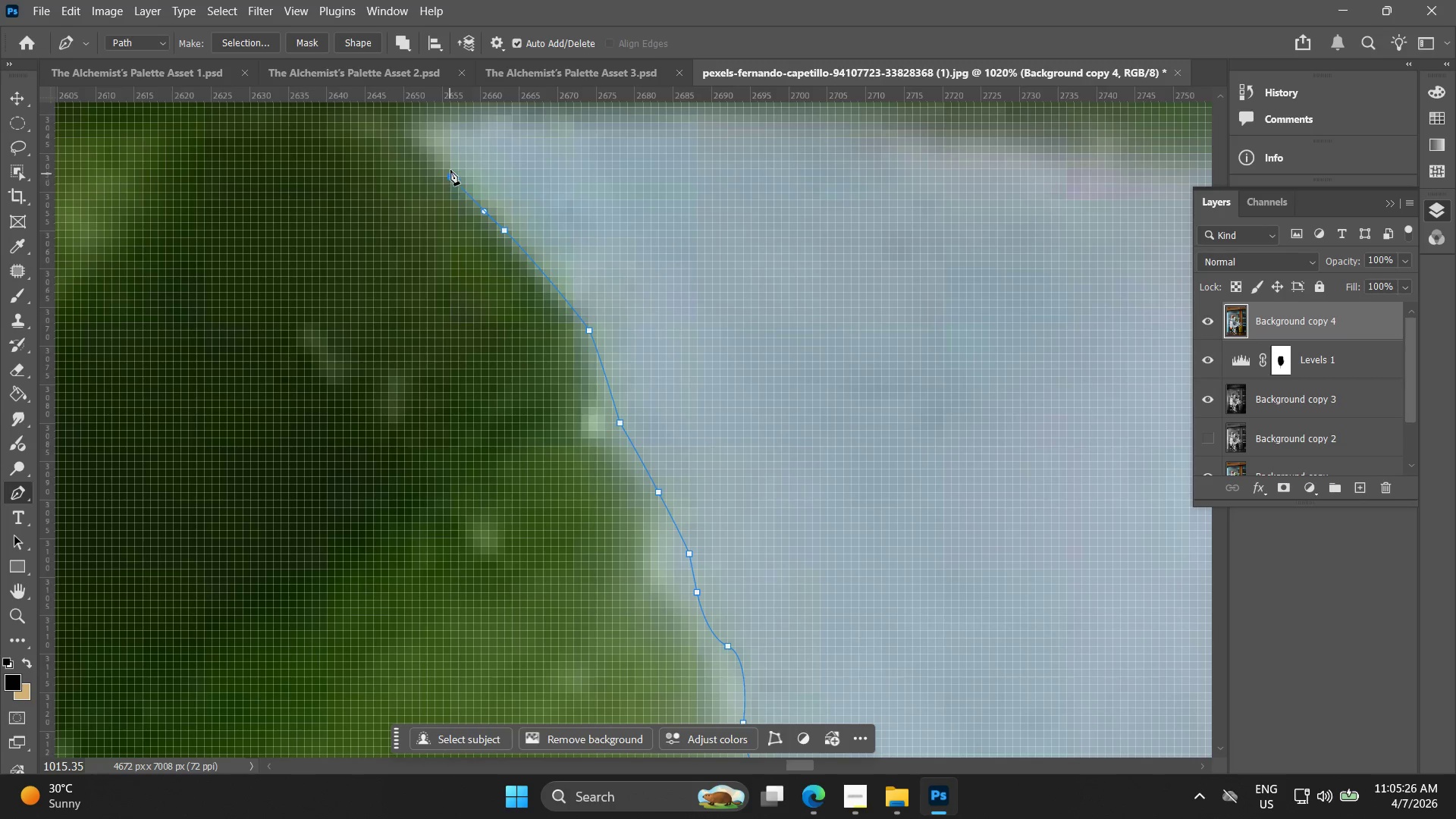 
hold_key(key=Space, duration=0.47)
 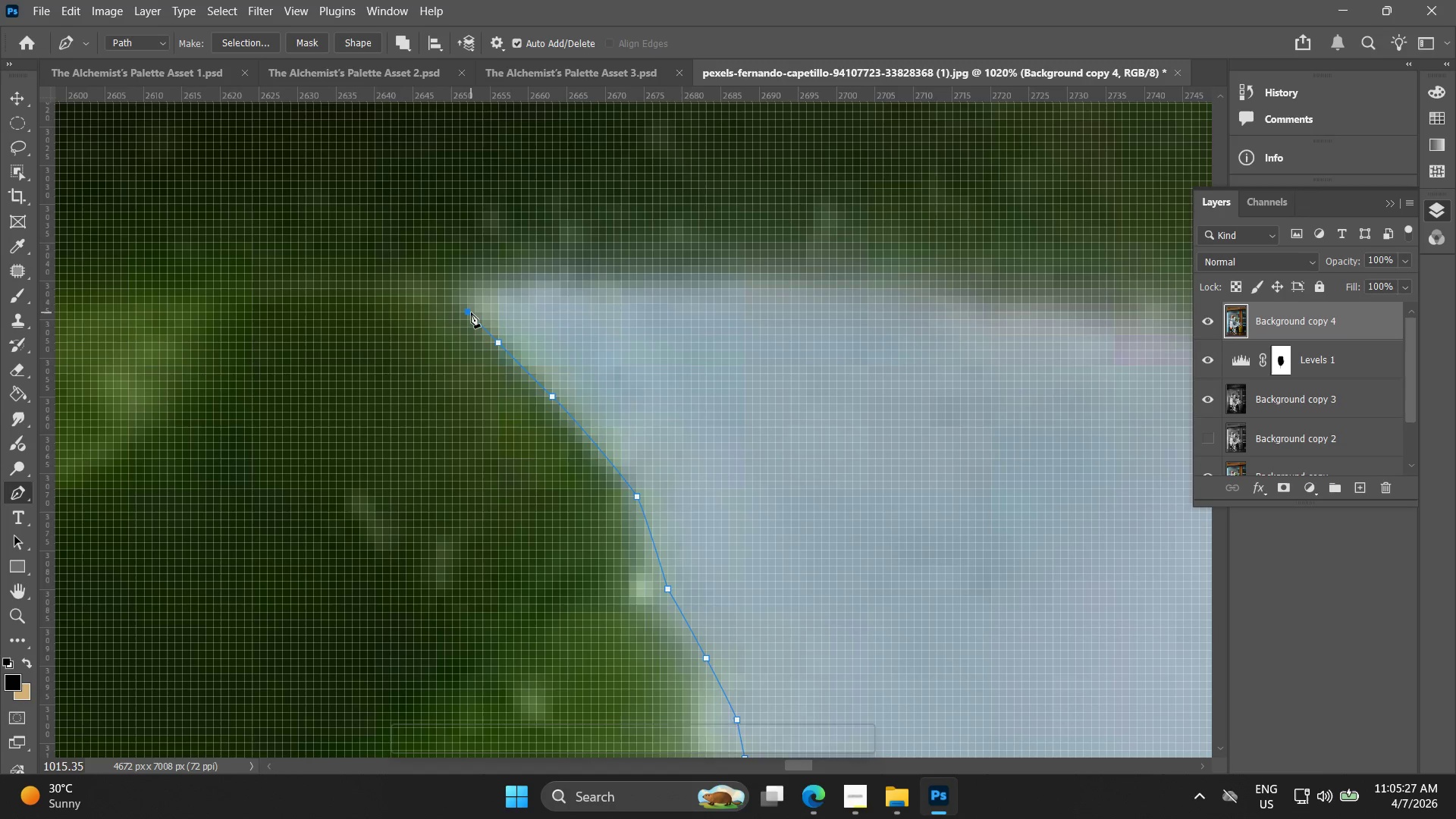 
left_click_drag(start_coordinate=[436, 180], to_coordinate=[484, 346])
 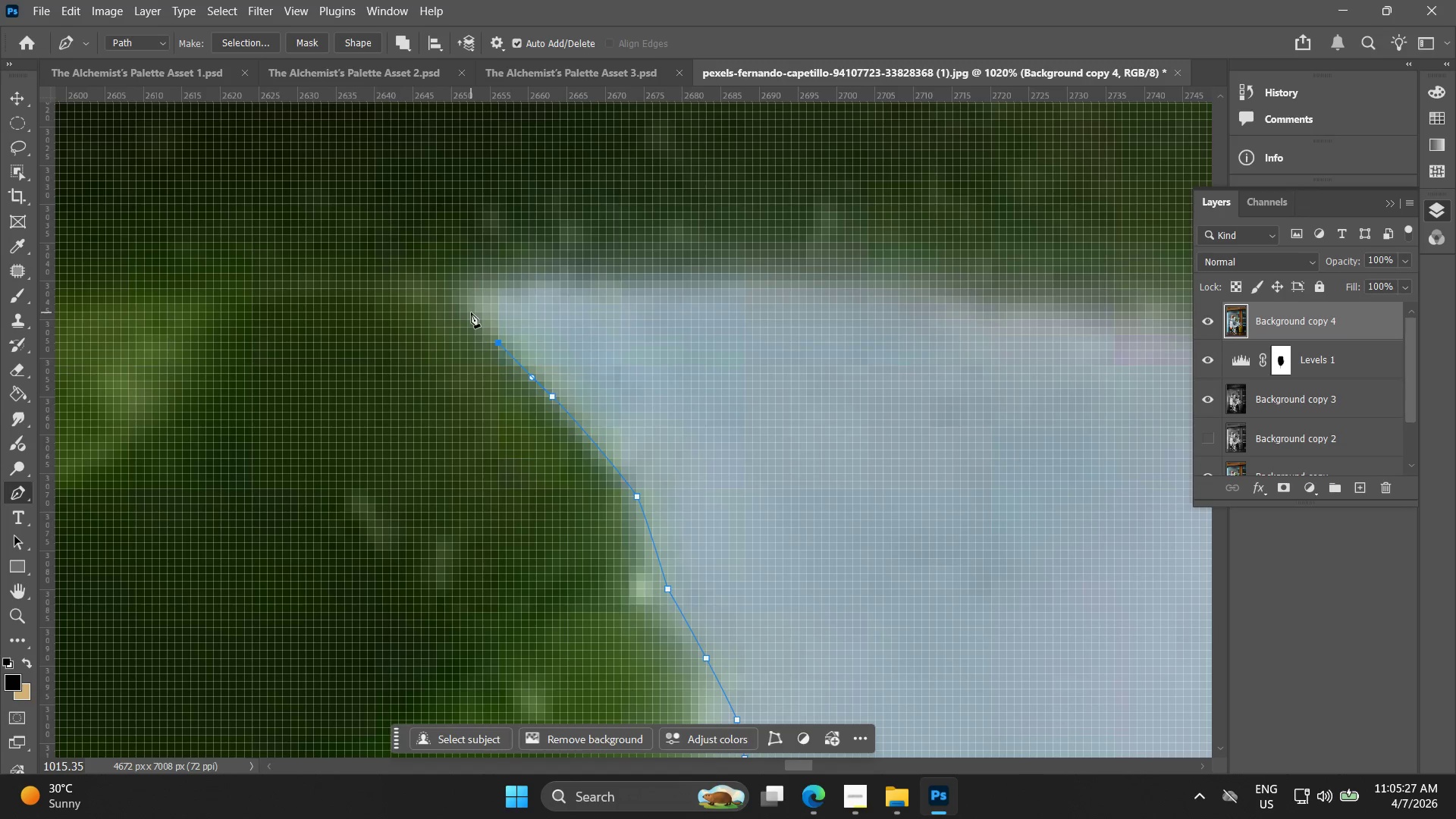 
left_click([471, 312])
 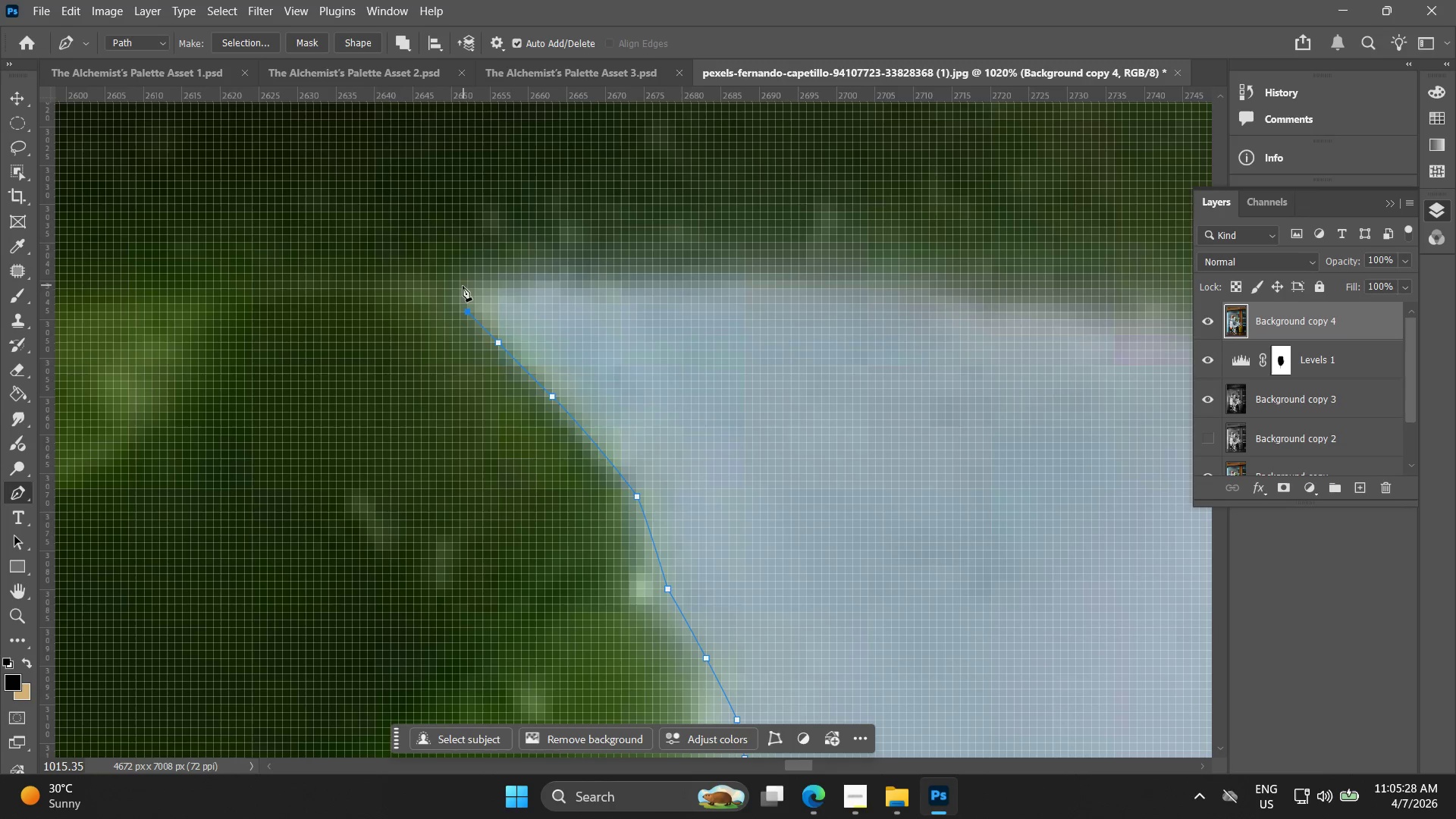 
left_click_drag(start_coordinate=[469, 292], to_coordinate=[488, 292])
 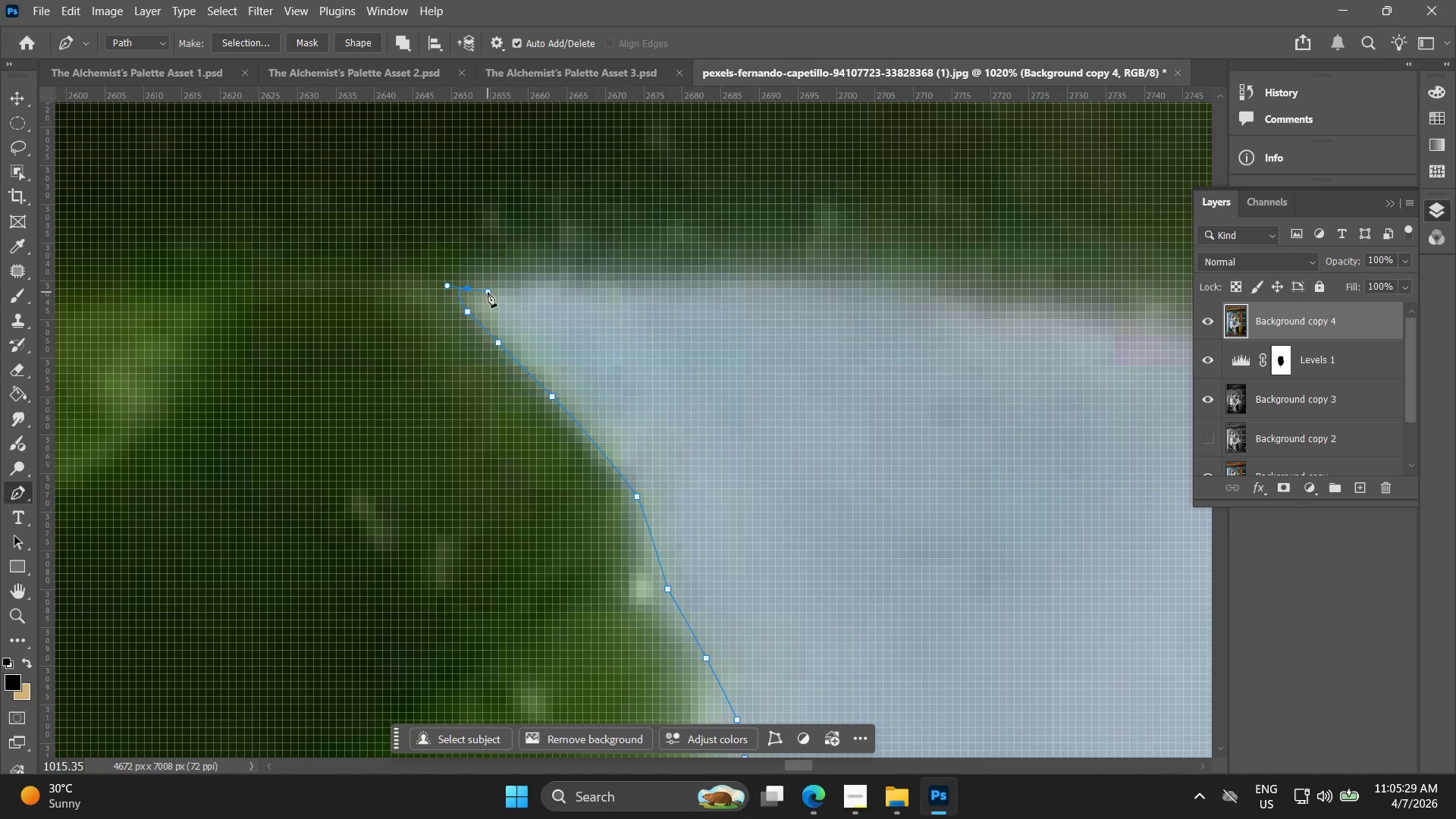 
key(Control+ControlLeft)
 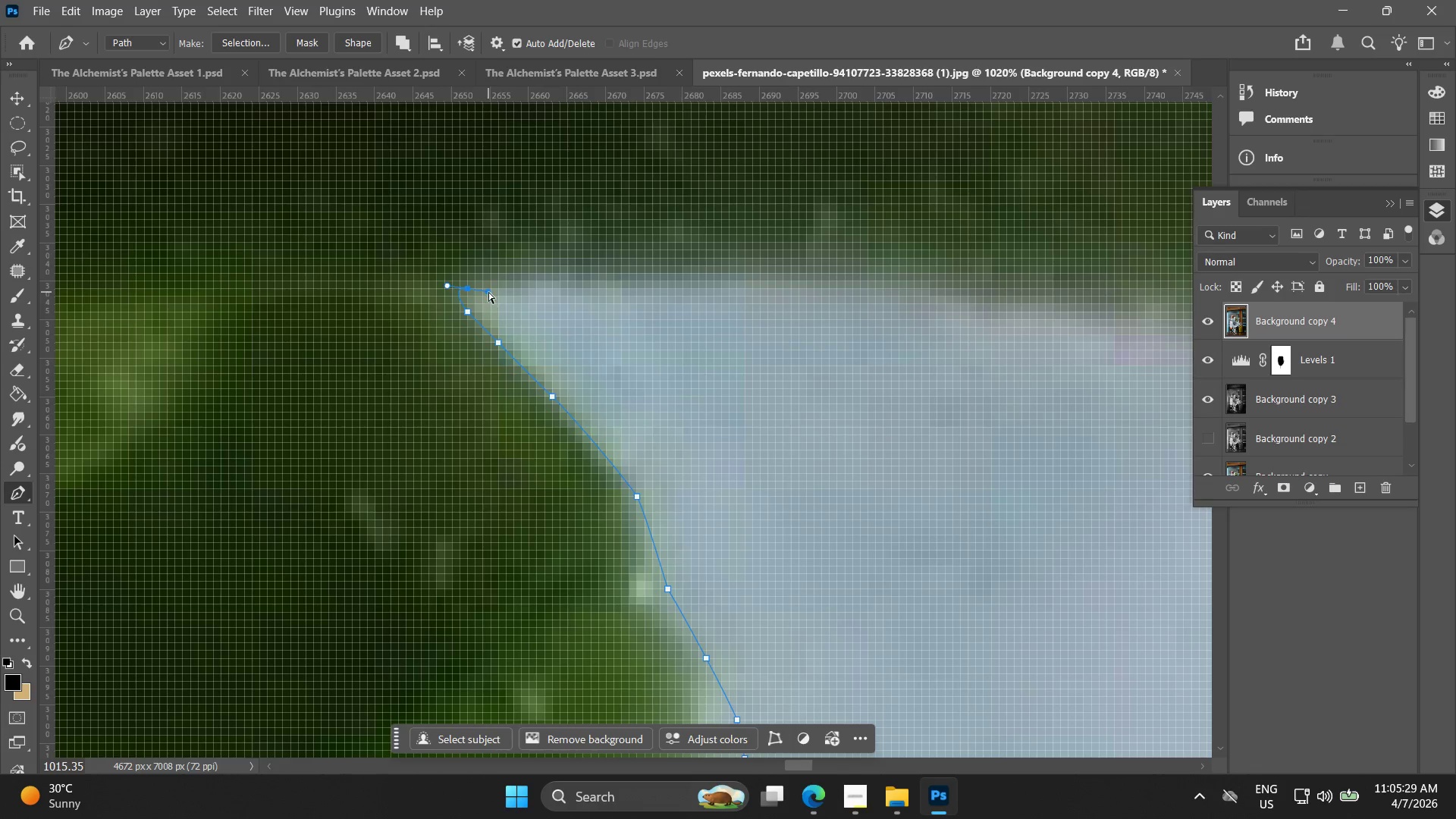 
key(Control+Z)
 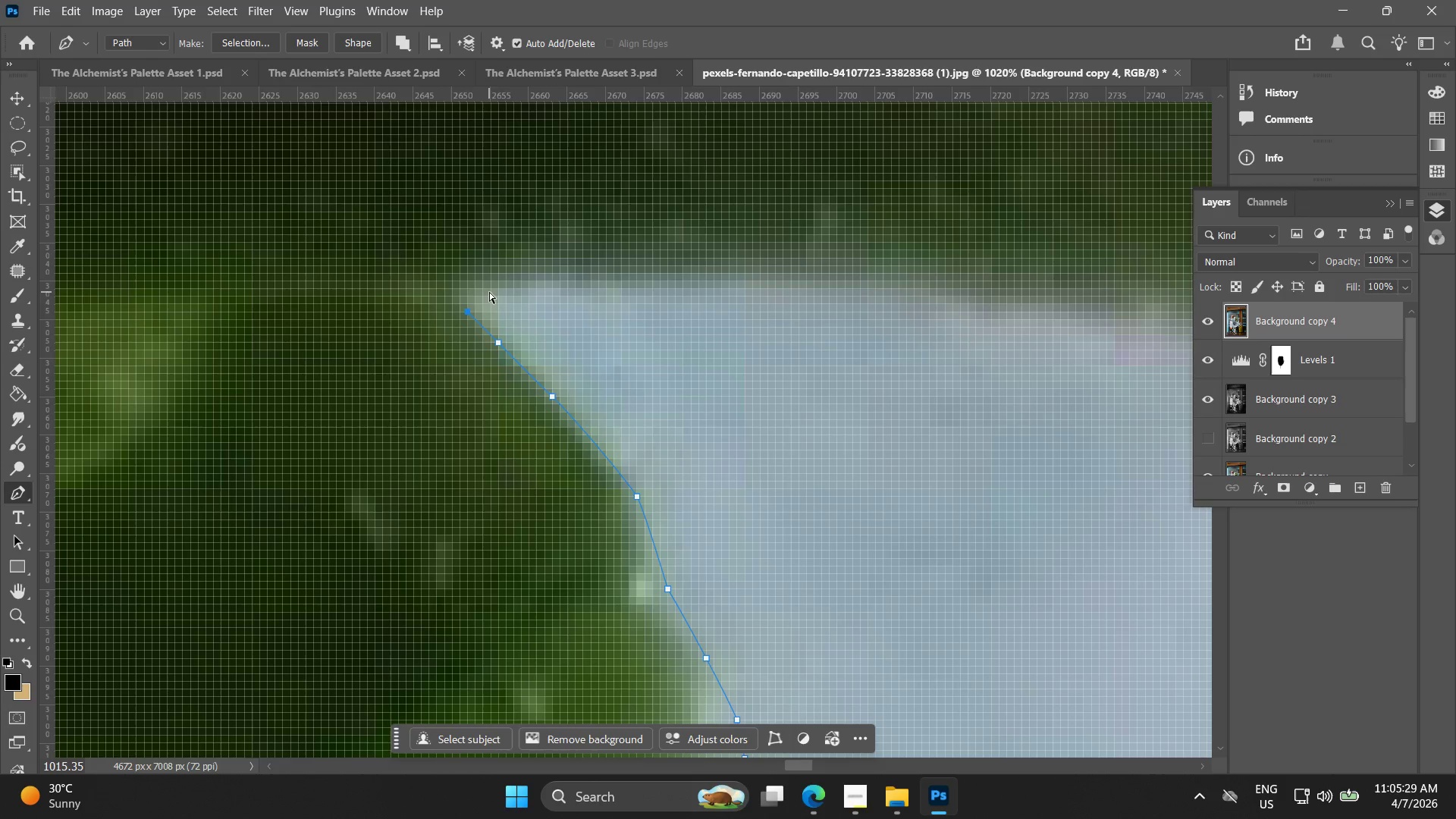 
left_click_drag(start_coordinate=[490, 292], to_coordinate=[539, 293])
 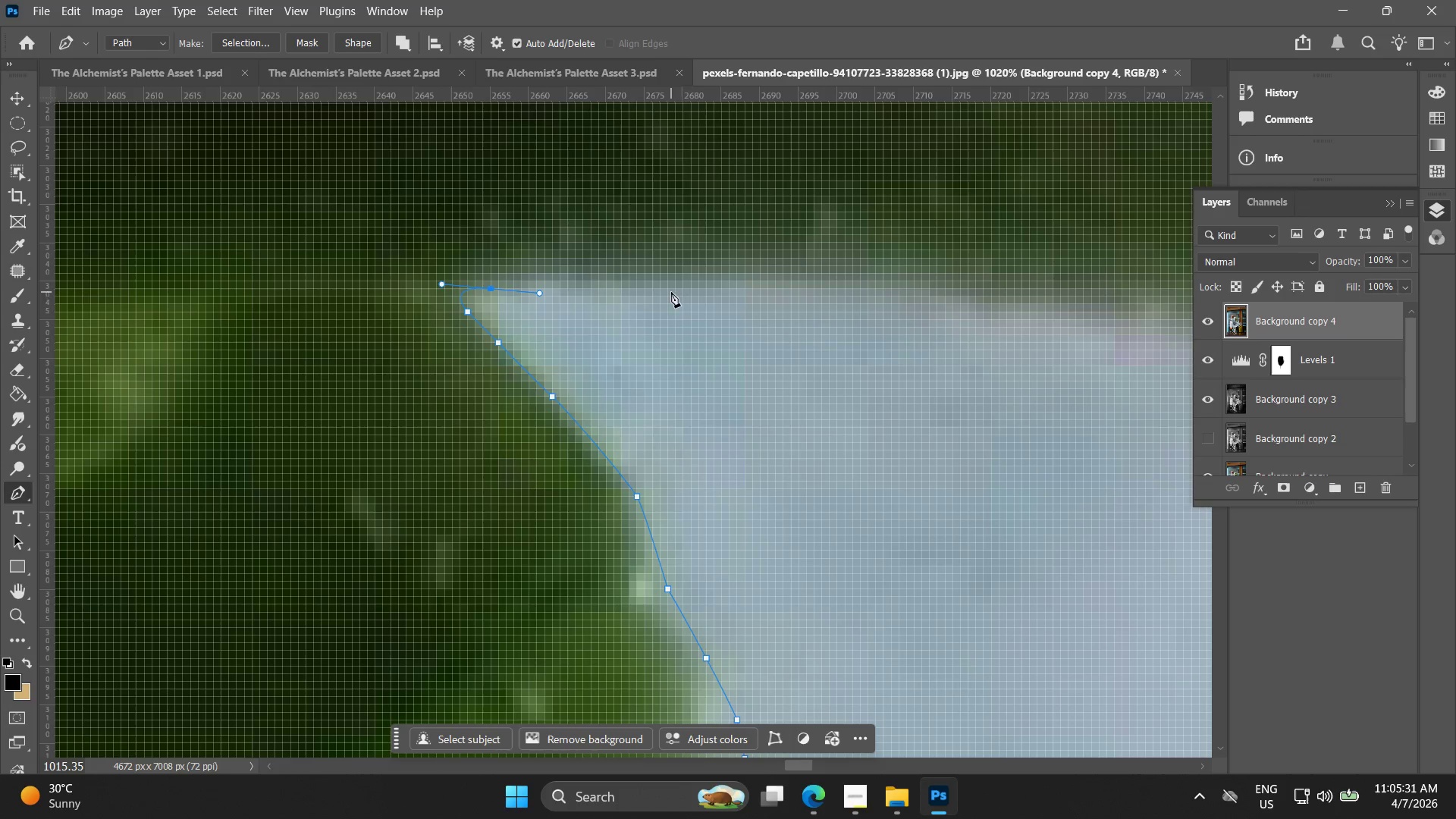 
left_click_drag(start_coordinate=[696, 287], to_coordinate=[768, 286])
 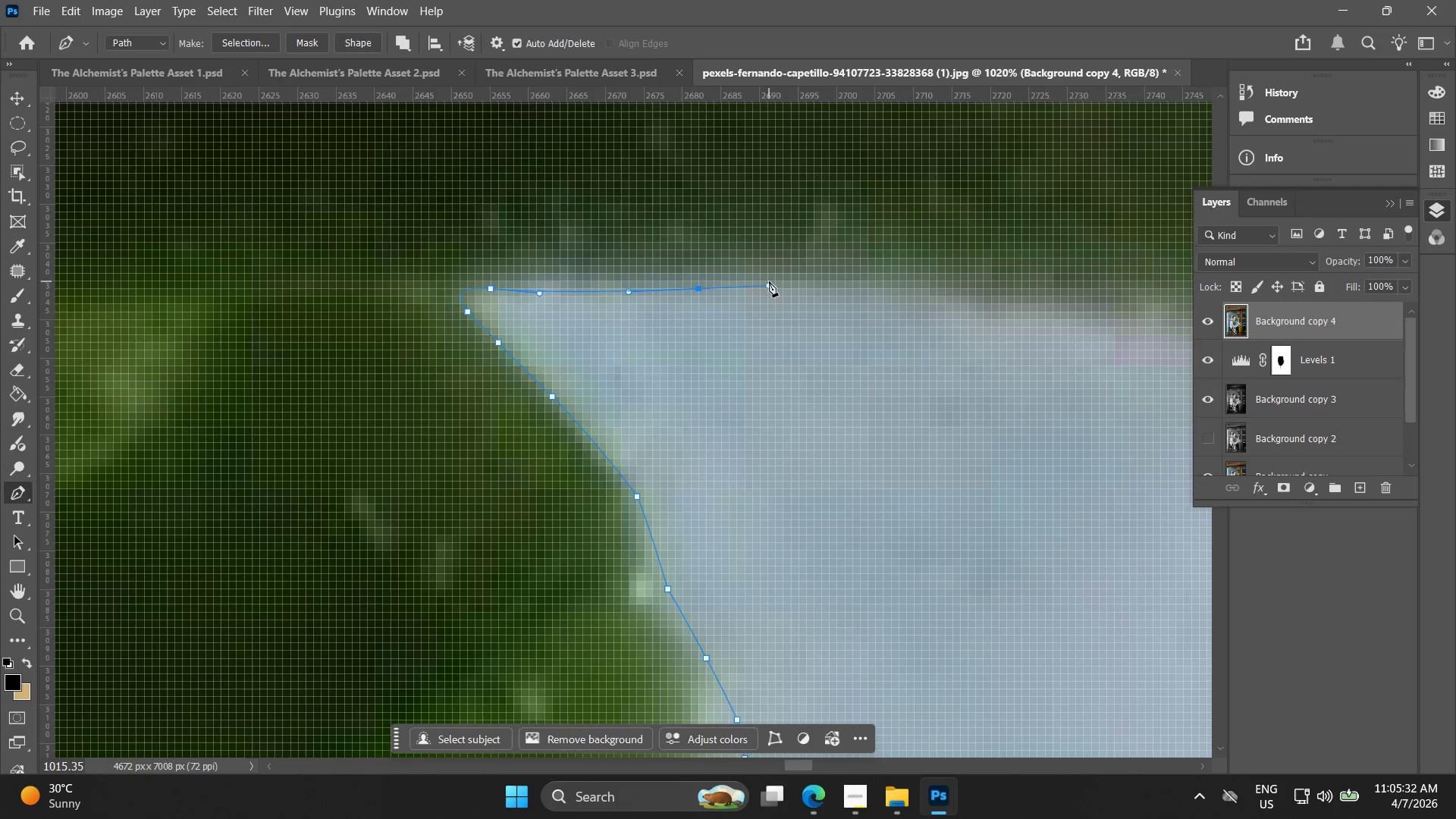 
key(Alt+AltLeft)
 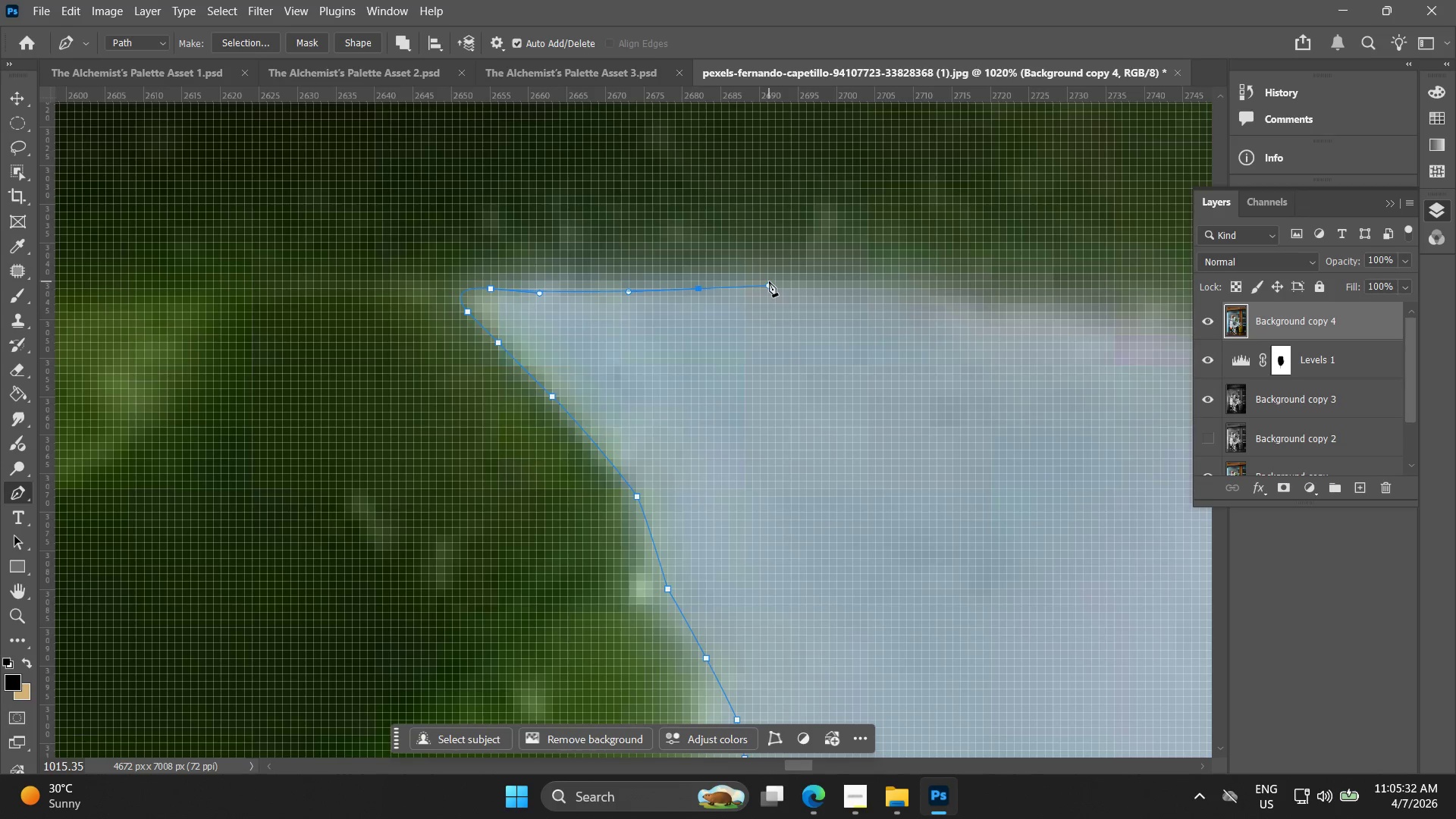 
hold_key(key=Space, duration=0.44)
 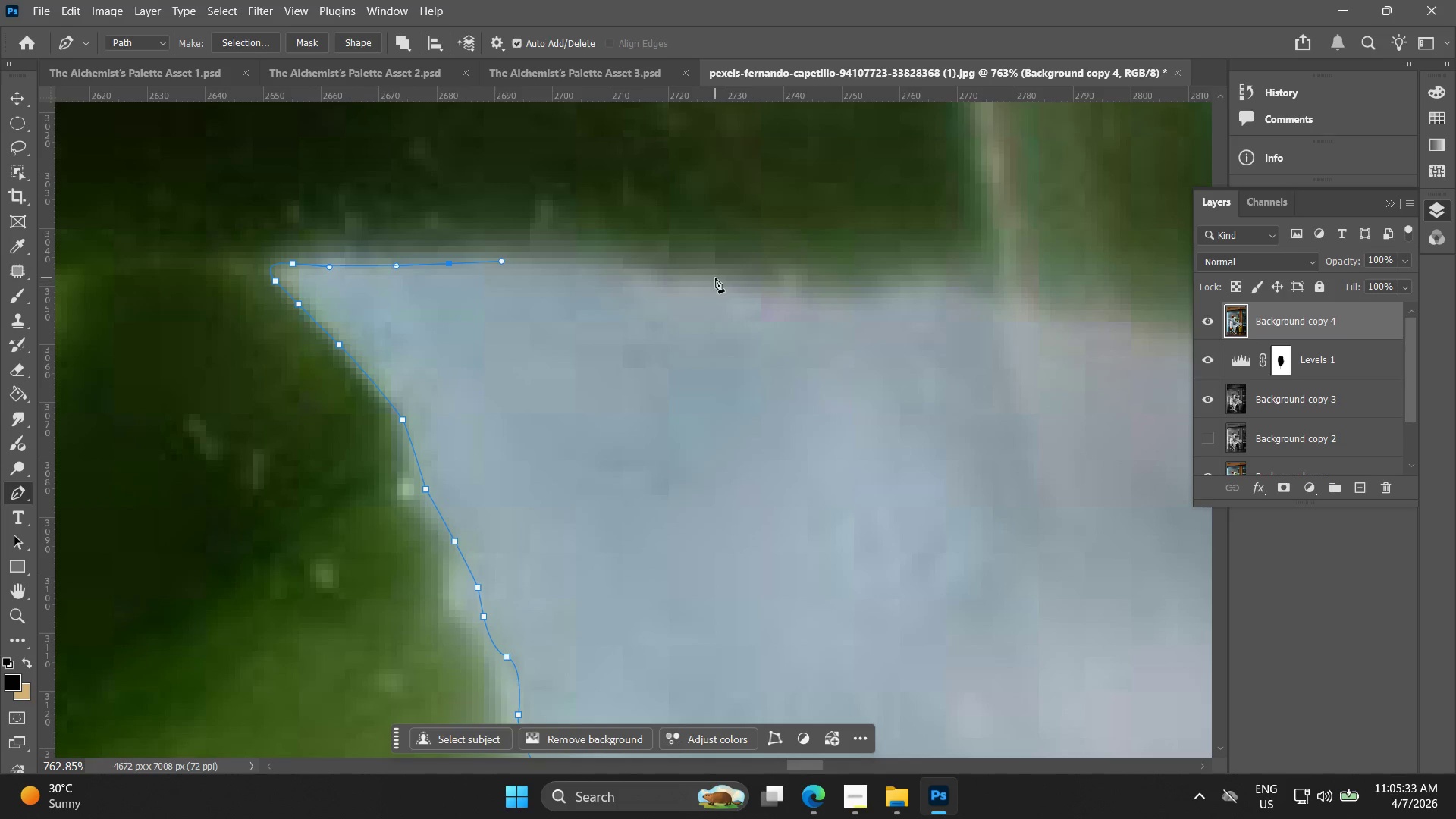 
left_click_drag(start_coordinate=[899, 344], to_coordinate=[632, 316])
 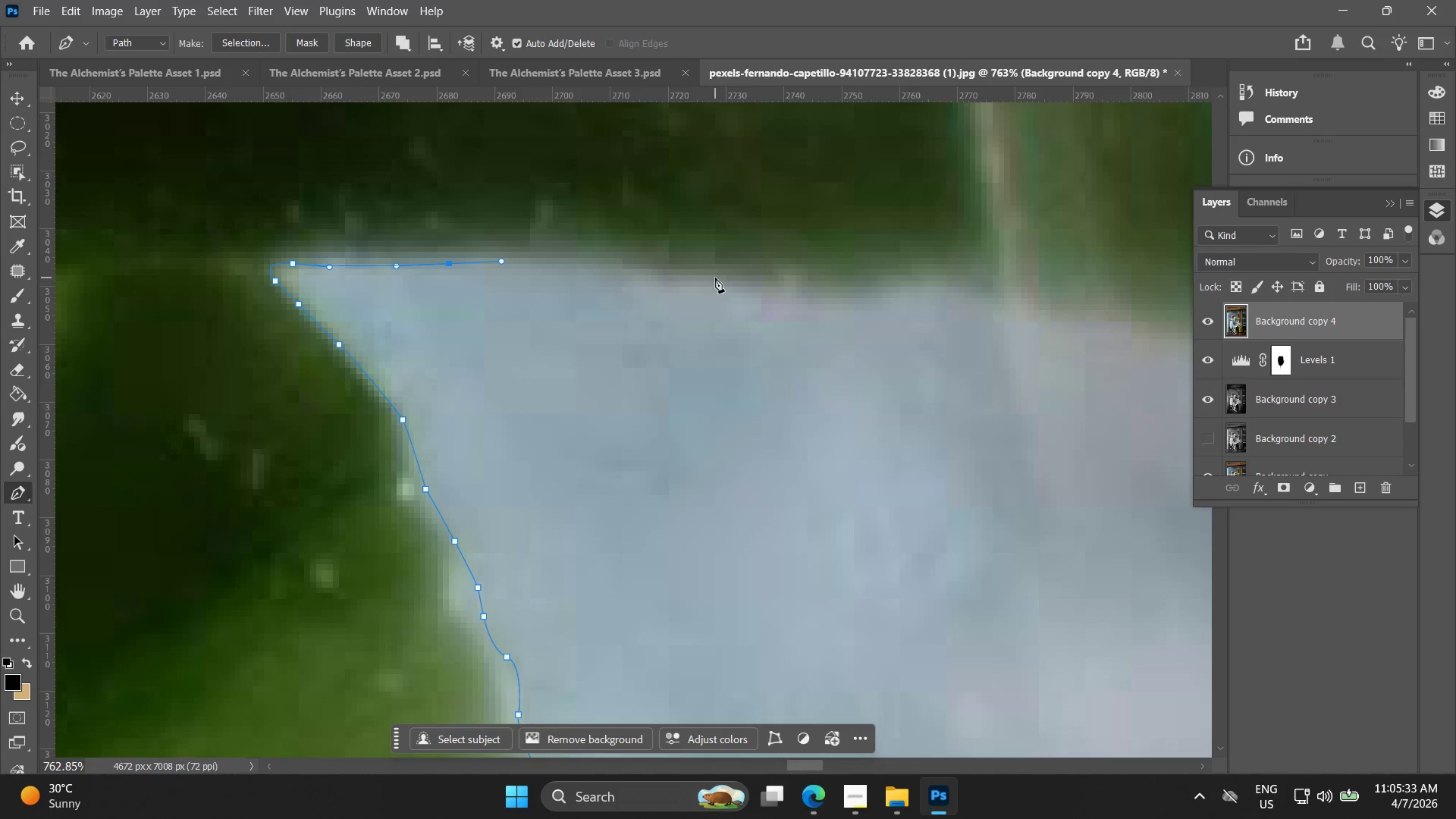 
scroll: coordinate [768, 299], scroll_direction: down, amount: 3.0
 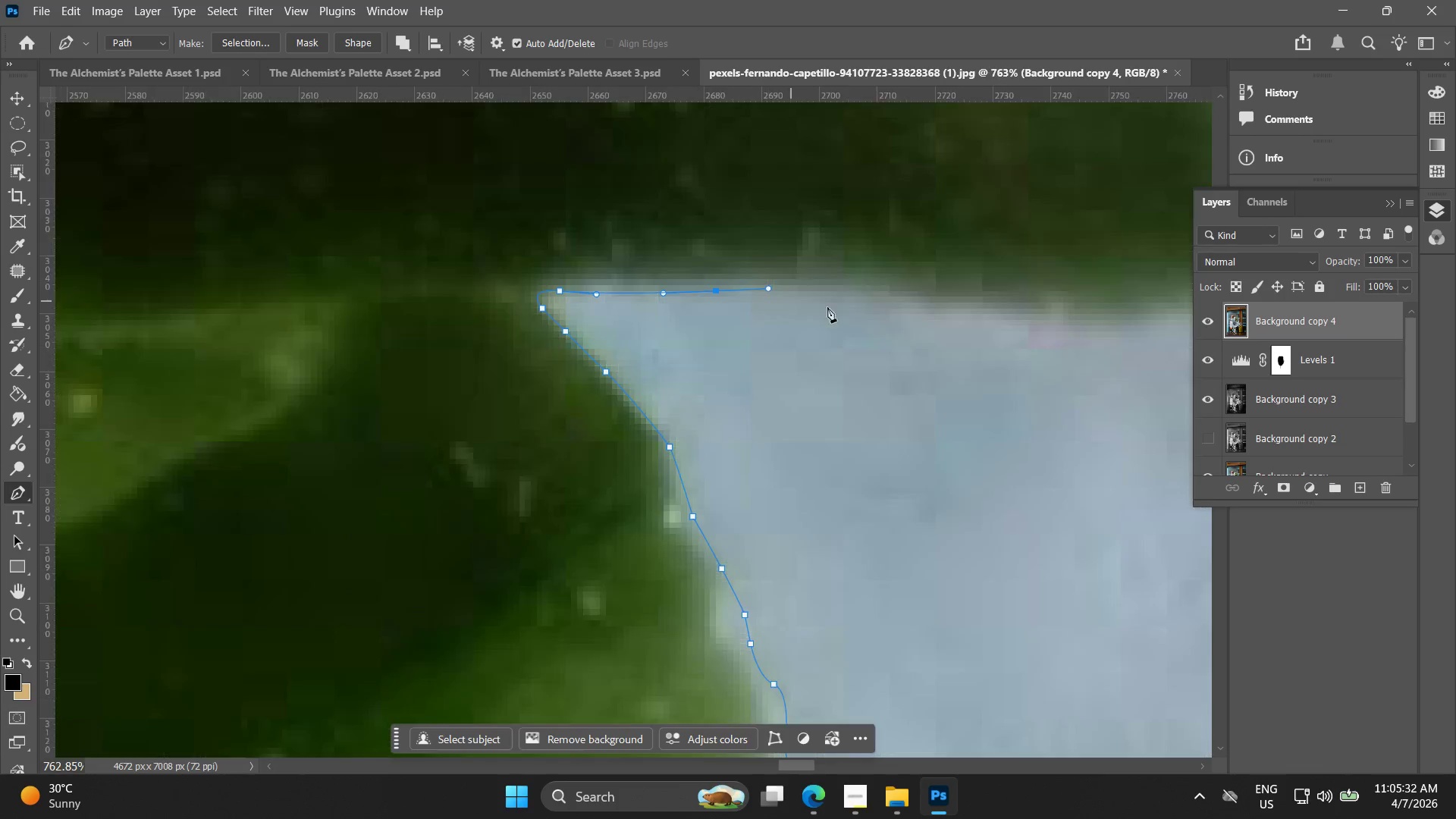 
left_click_drag(start_coordinate=[715, 278], to_coordinate=[763, 289])
 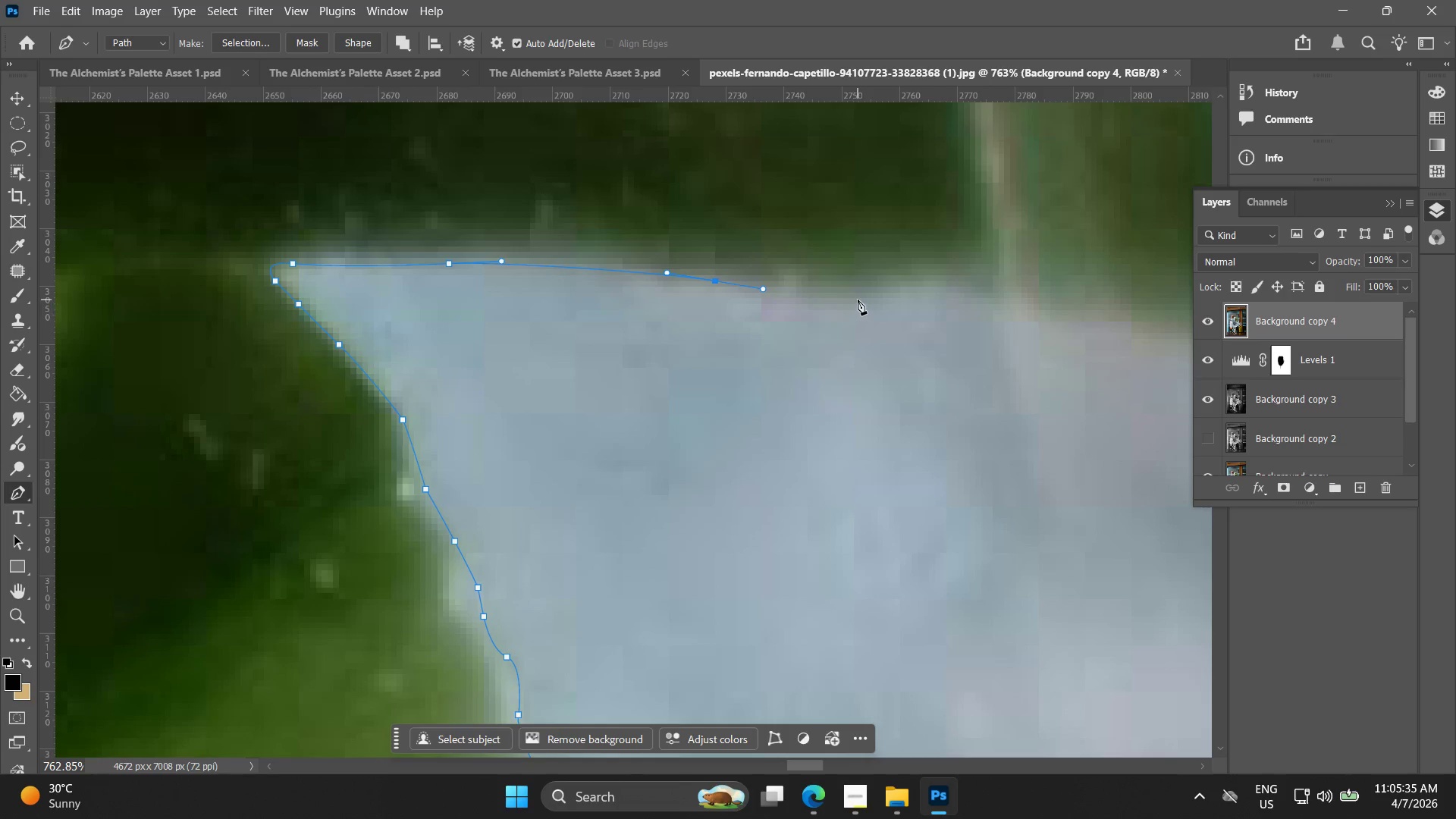 
left_click_drag(start_coordinate=[858, 300], to_coordinate=[884, 300])
 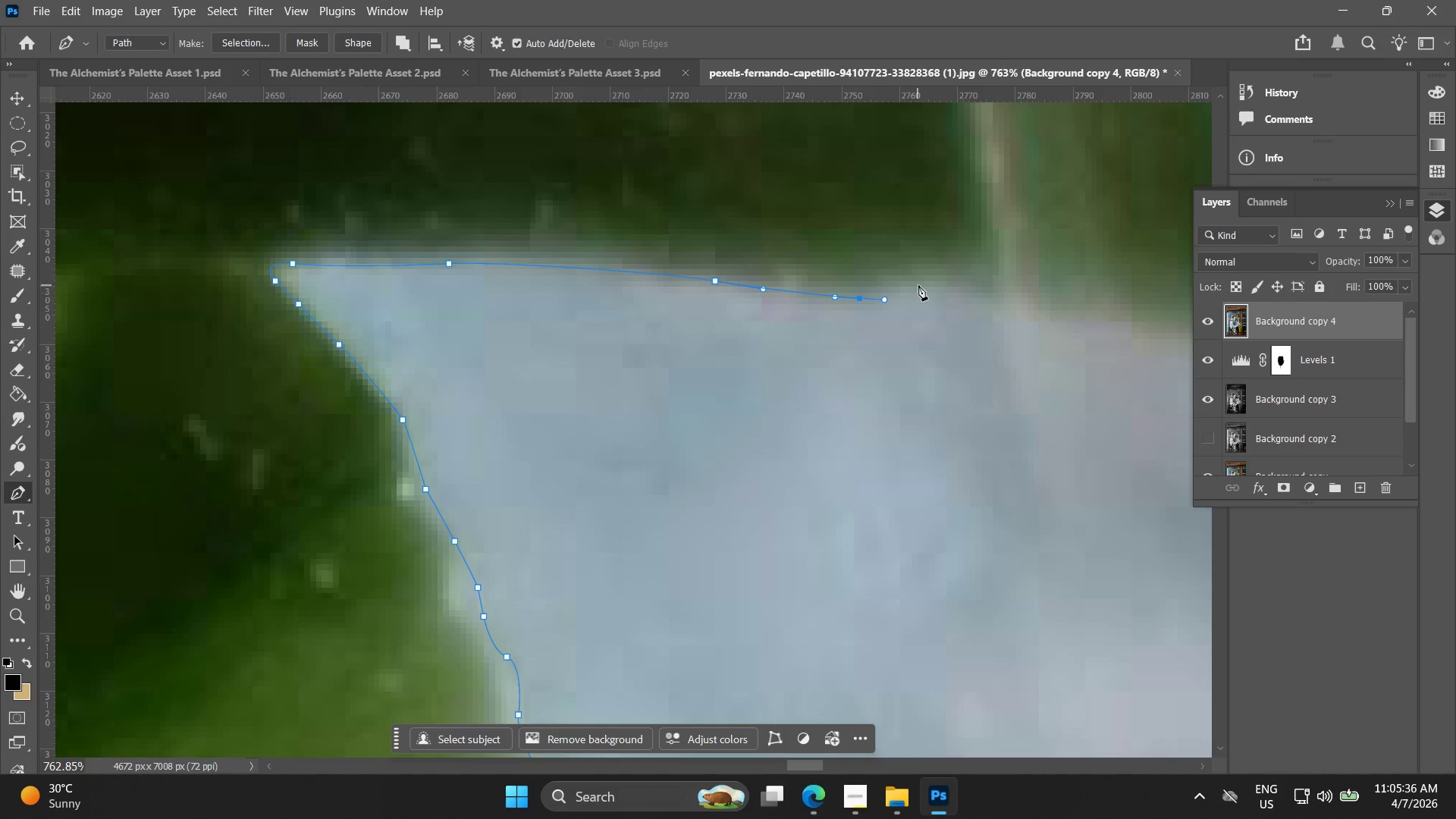 
left_click_drag(start_coordinate=[921, 284], to_coordinate=[946, 290])
 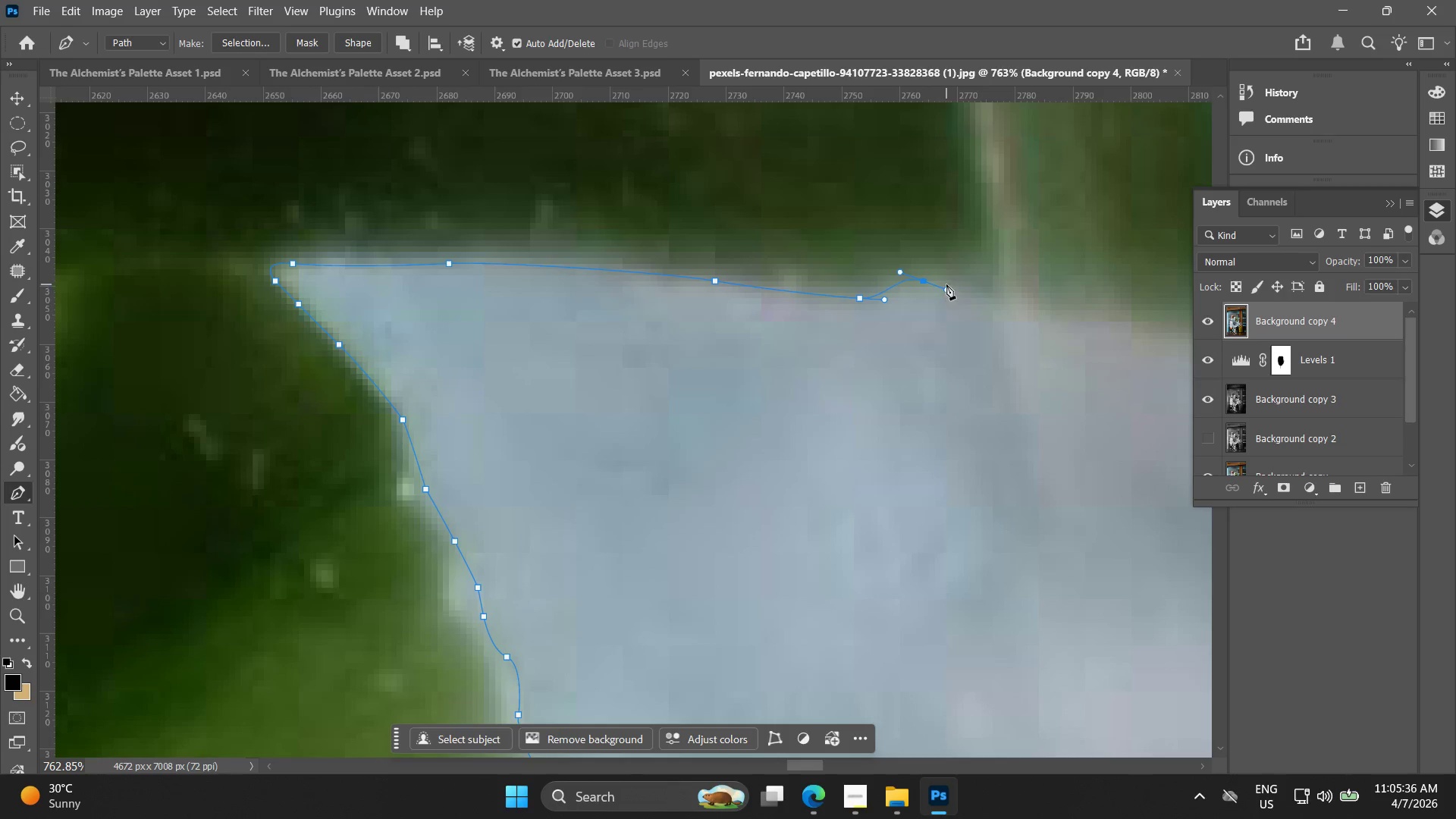 
key(Control+ControlLeft)
 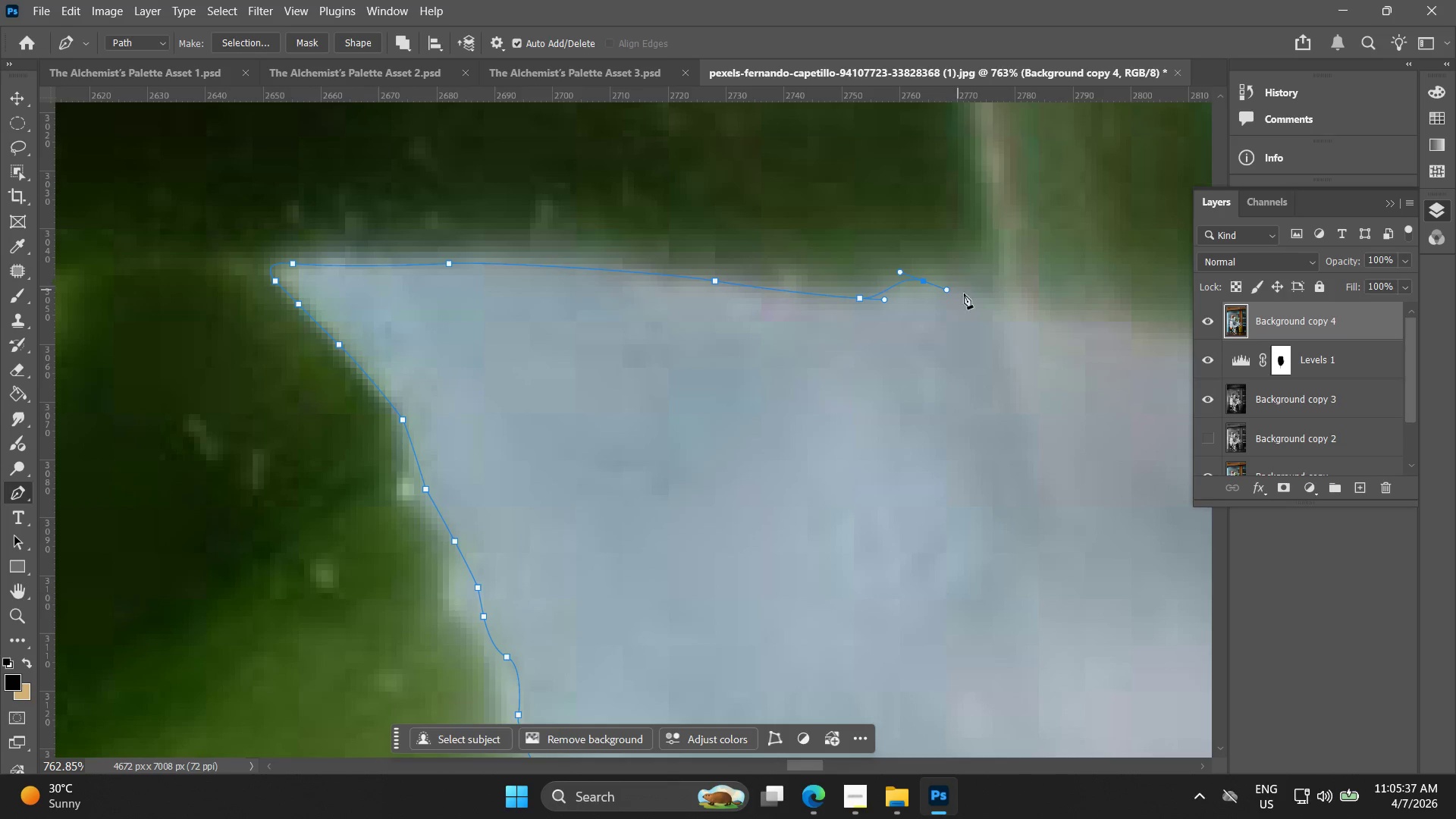 
key(Control+Z)
 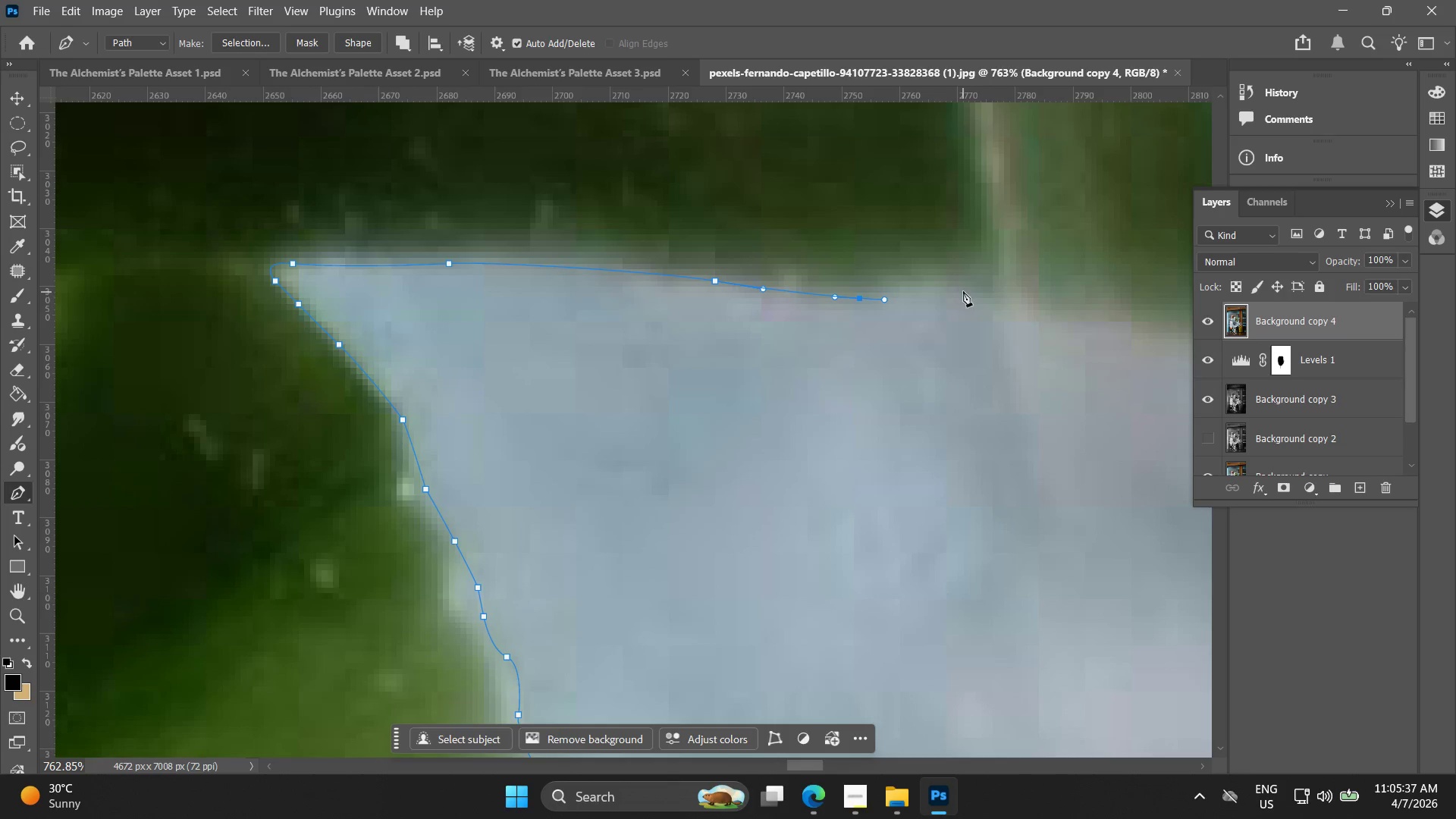 
left_click_drag(start_coordinate=[963, 291], to_coordinate=[1012, 309])
 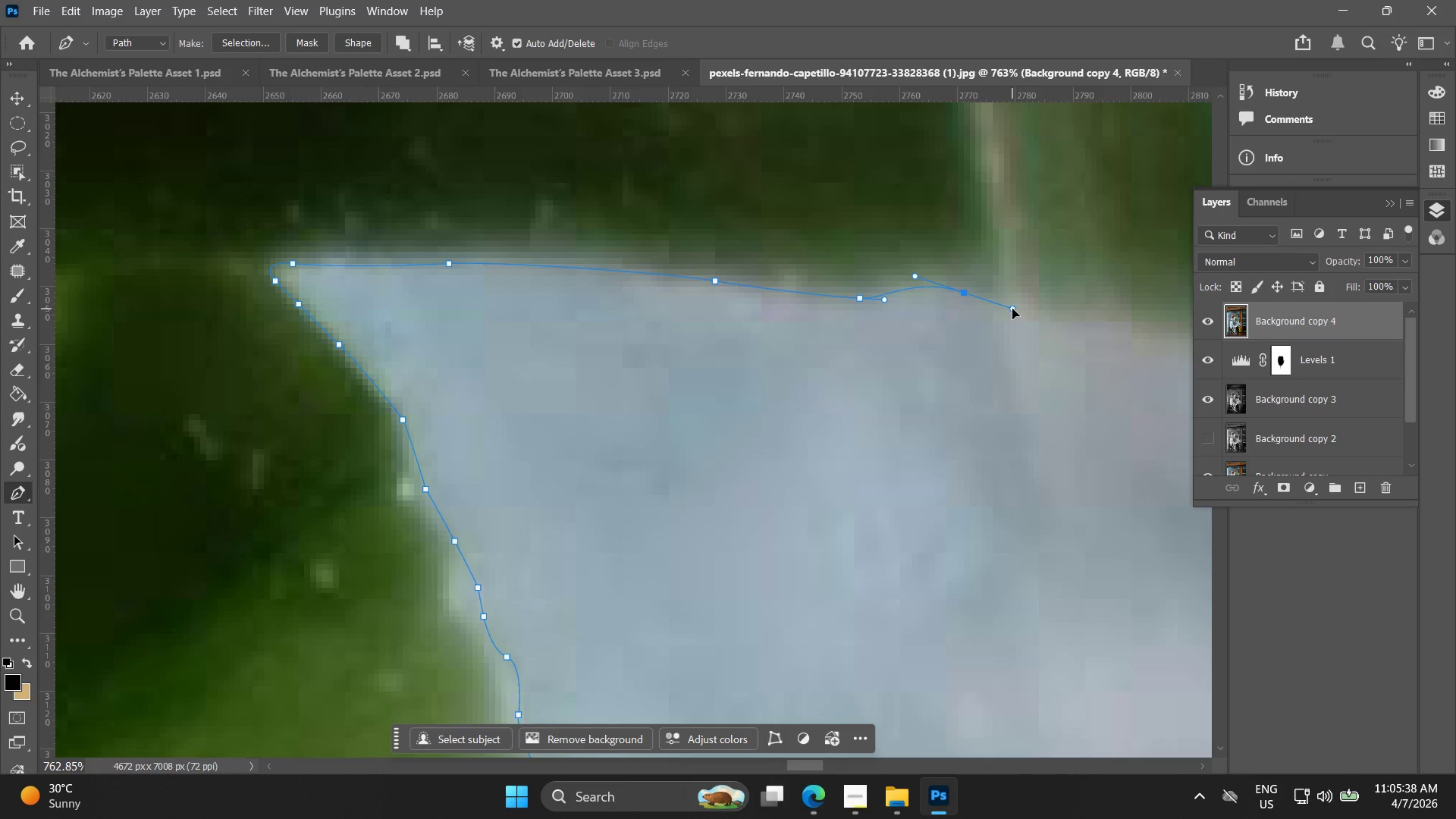 
hold_key(key=Space, duration=0.53)
 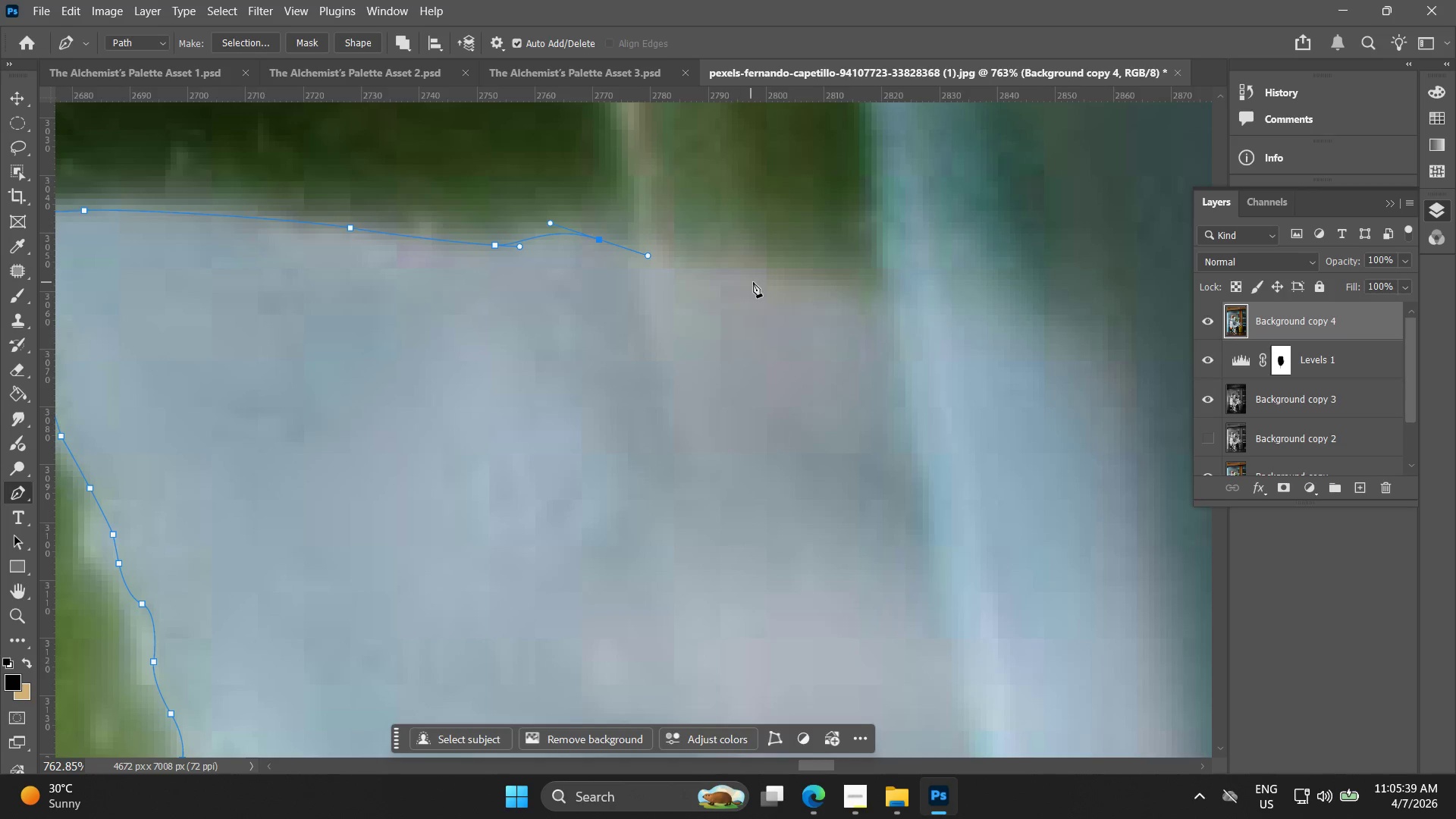 
left_click_drag(start_coordinate=[1085, 334], to_coordinate=[720, 281])
 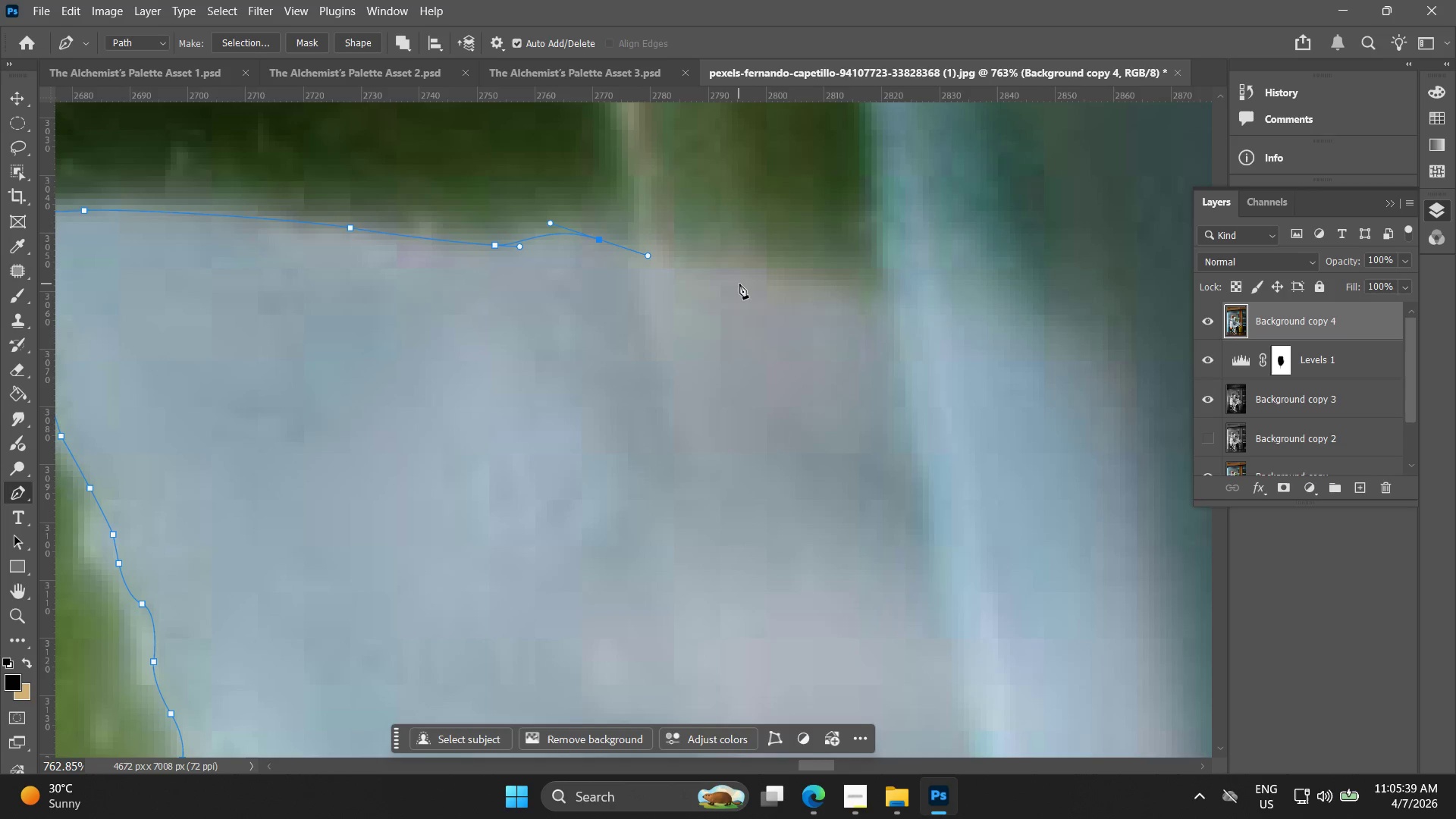 
left_click_drag(start_coordinate=[753, 282], to_coordinate=[757, 282])
 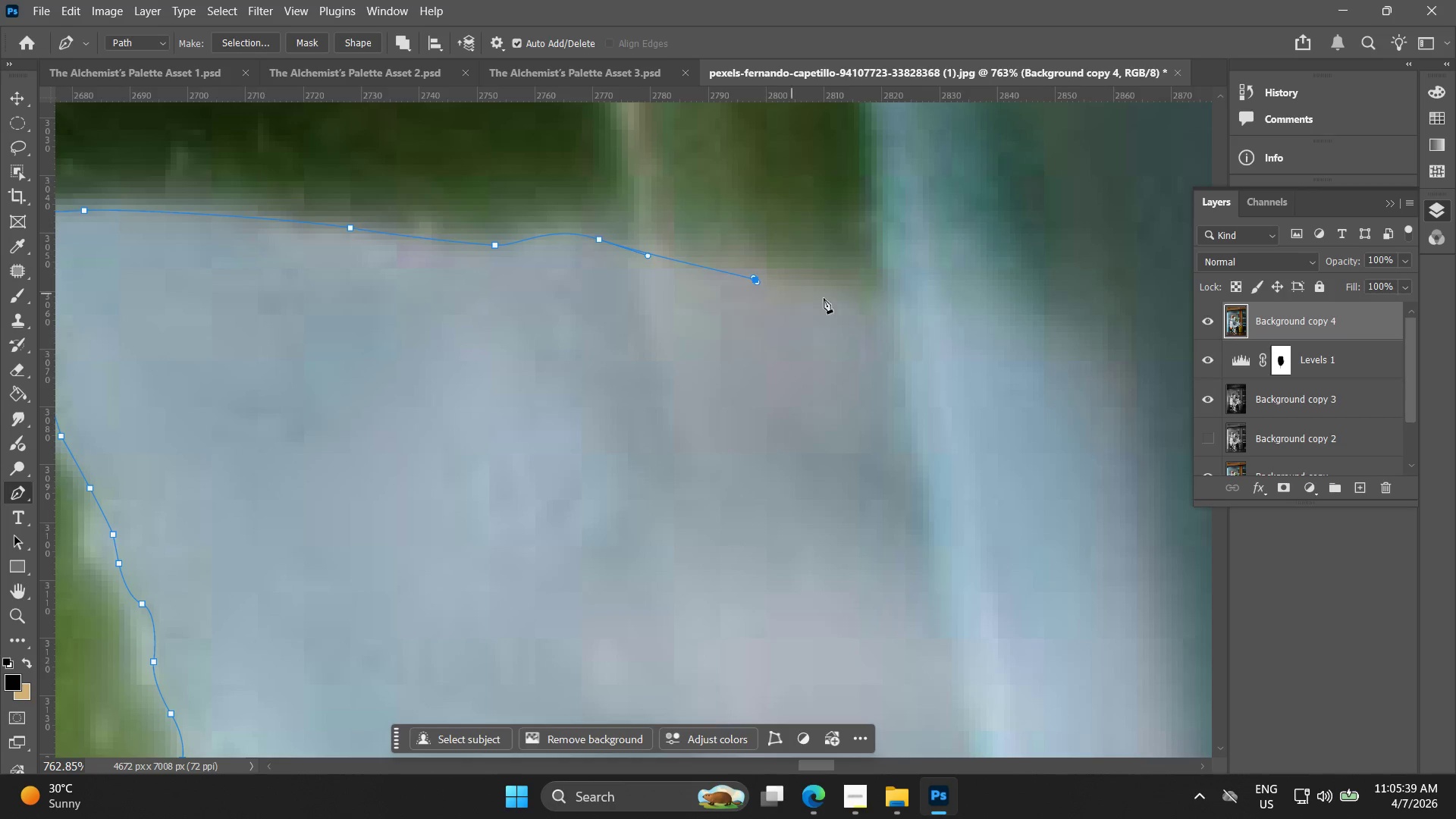 
hold_key(key=AltLeft, duration=1.5)
hold_key(key=AltLeft, duration=1.34)
scroll: coordinate [856, 334], scroll_direction: down, amount: 12.0
 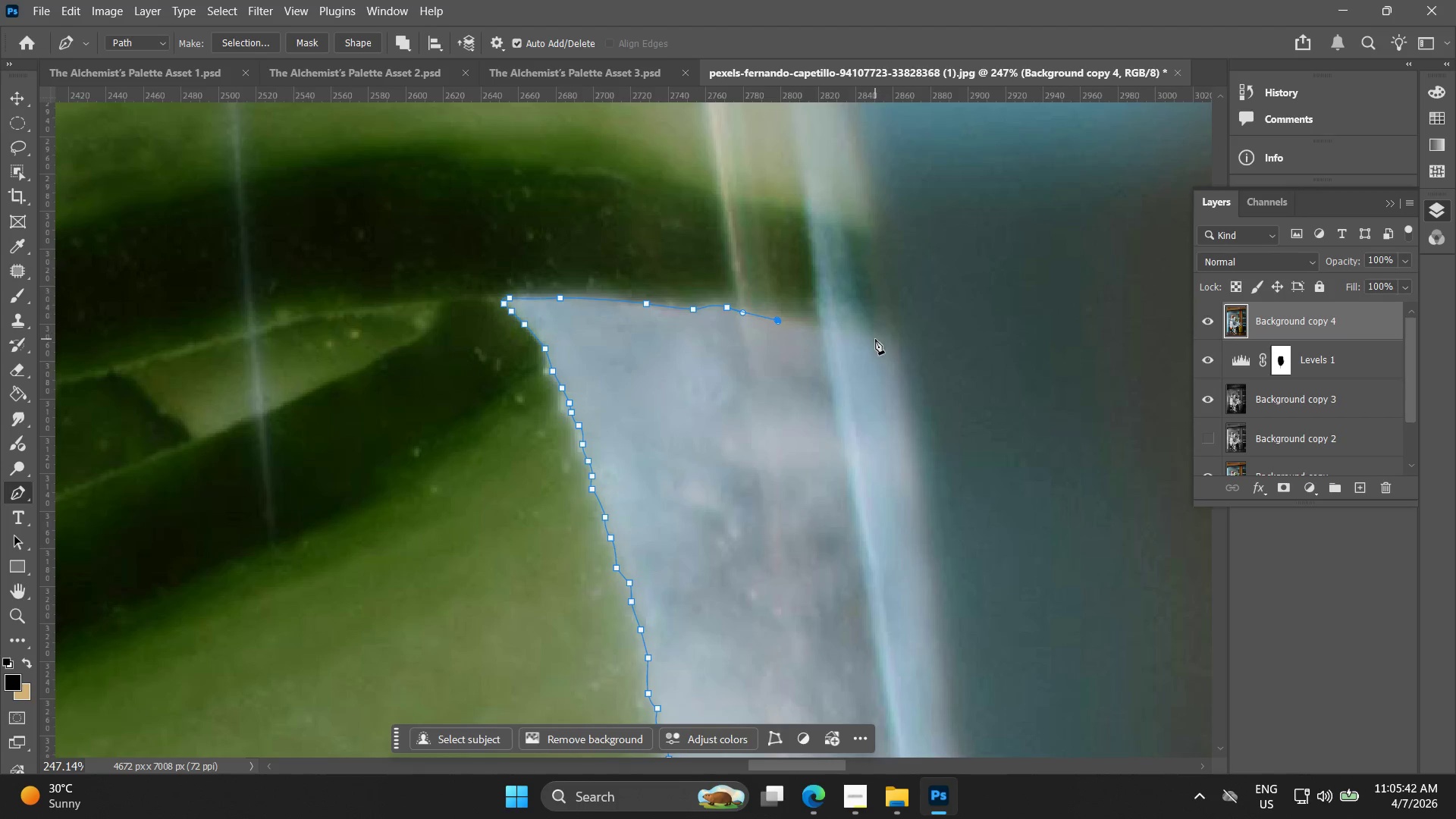 
left_click_drag(start_coordinate=[882, 337], to_coordinate=[906, 344])
 